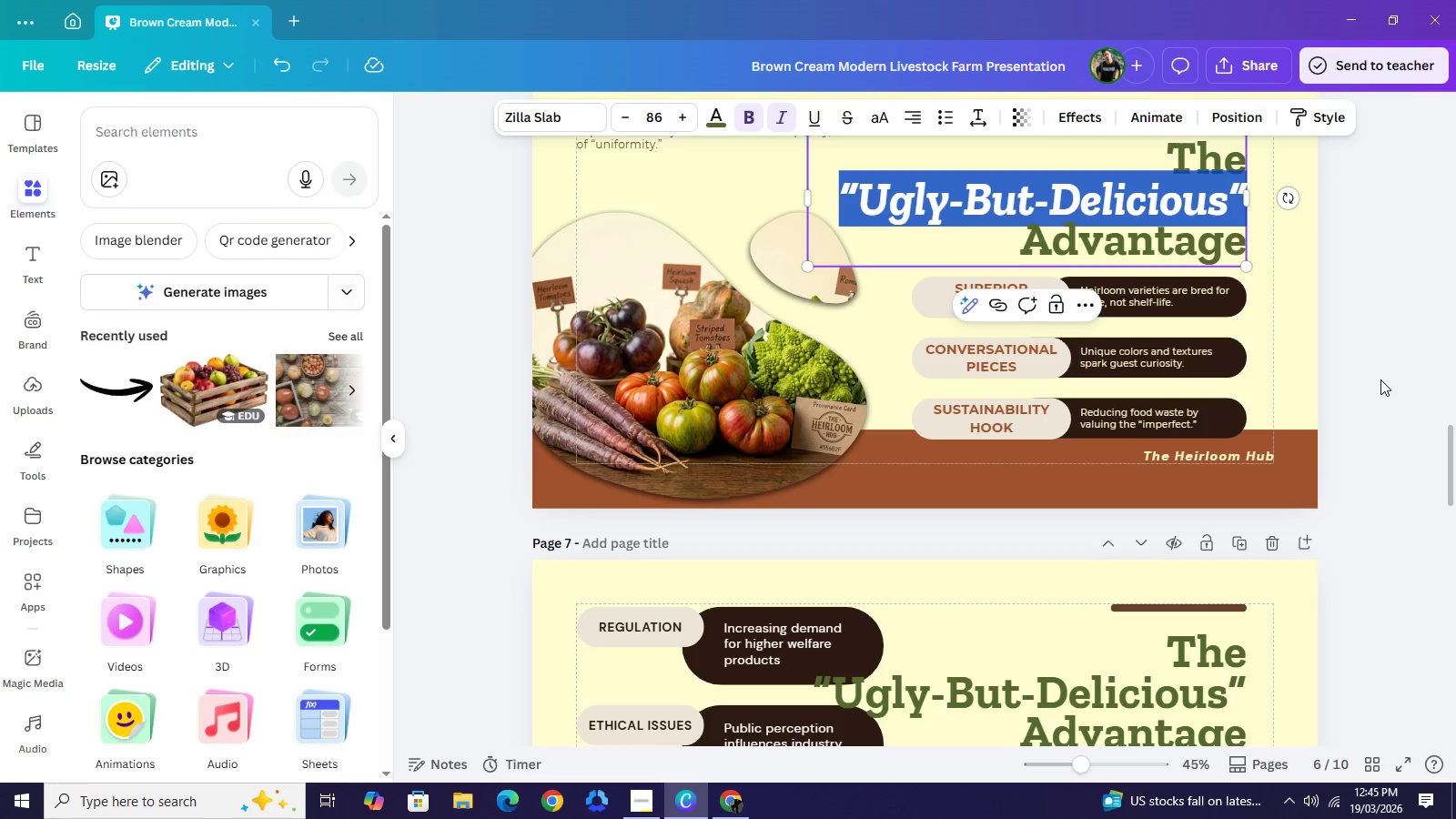 
double_click([1380, 379])
 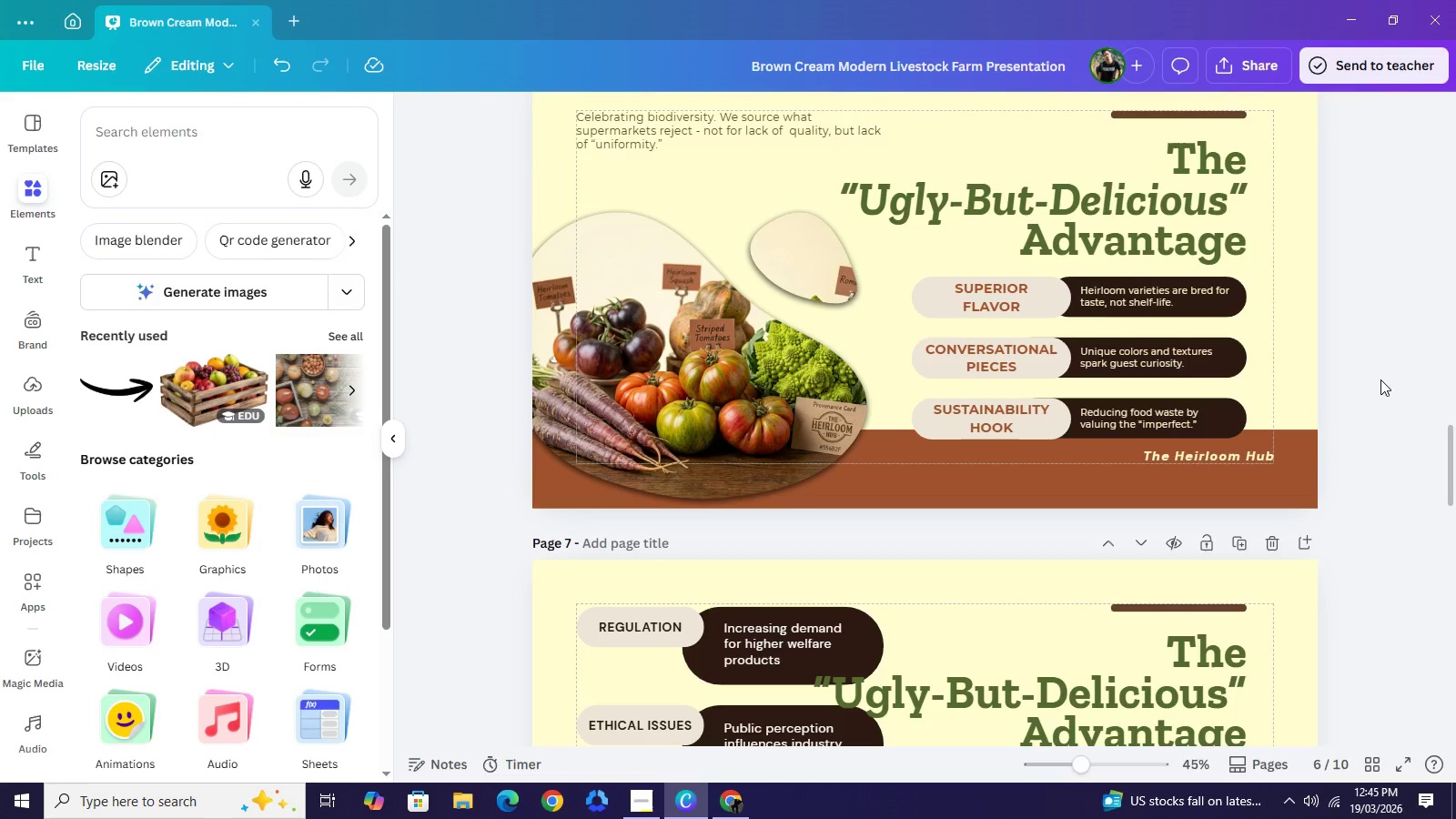 
left_click([1380, 379])
 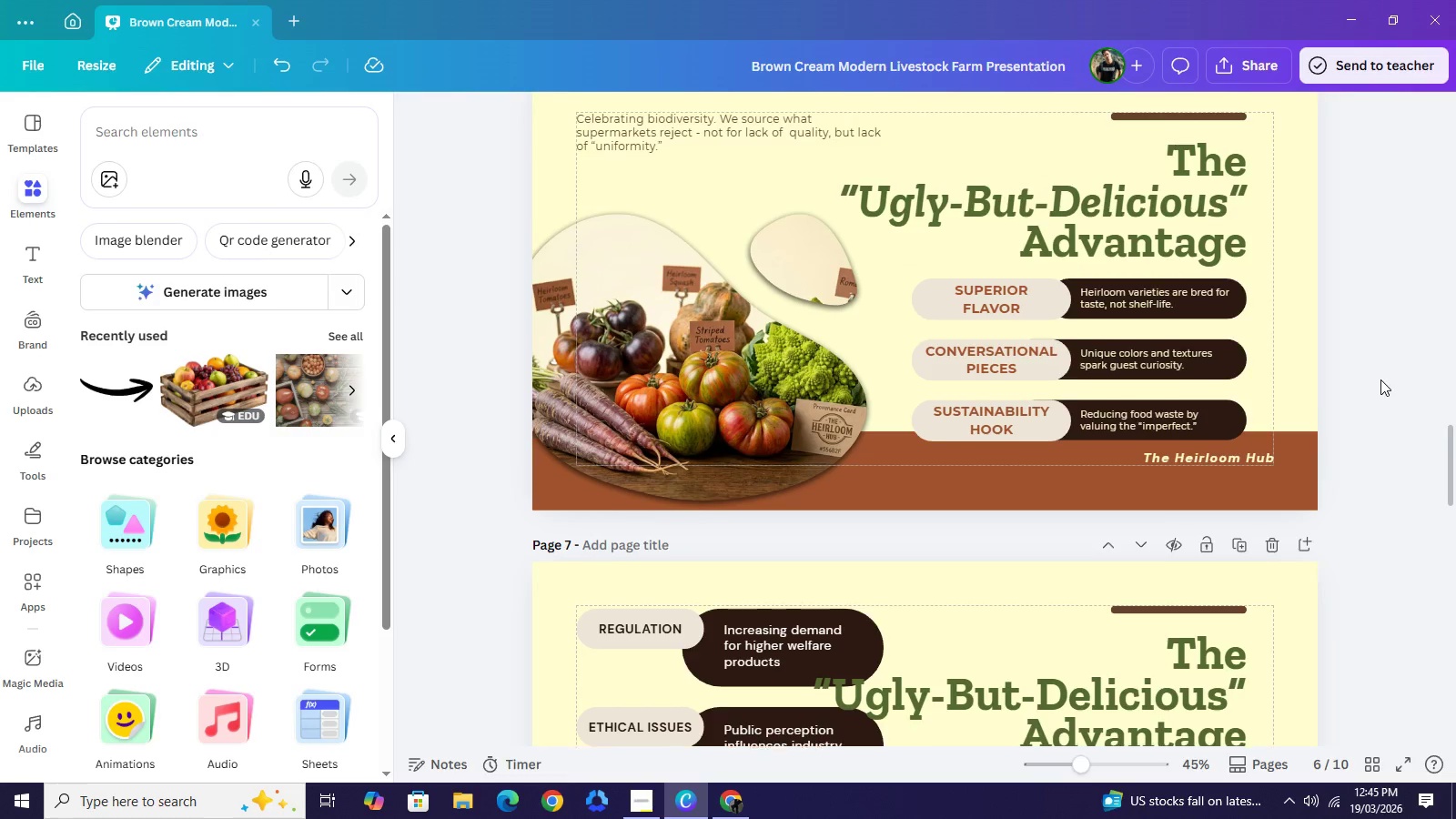 
scroll: coordinate [1381, 379], scroll_direction: up, amount: 6.0
 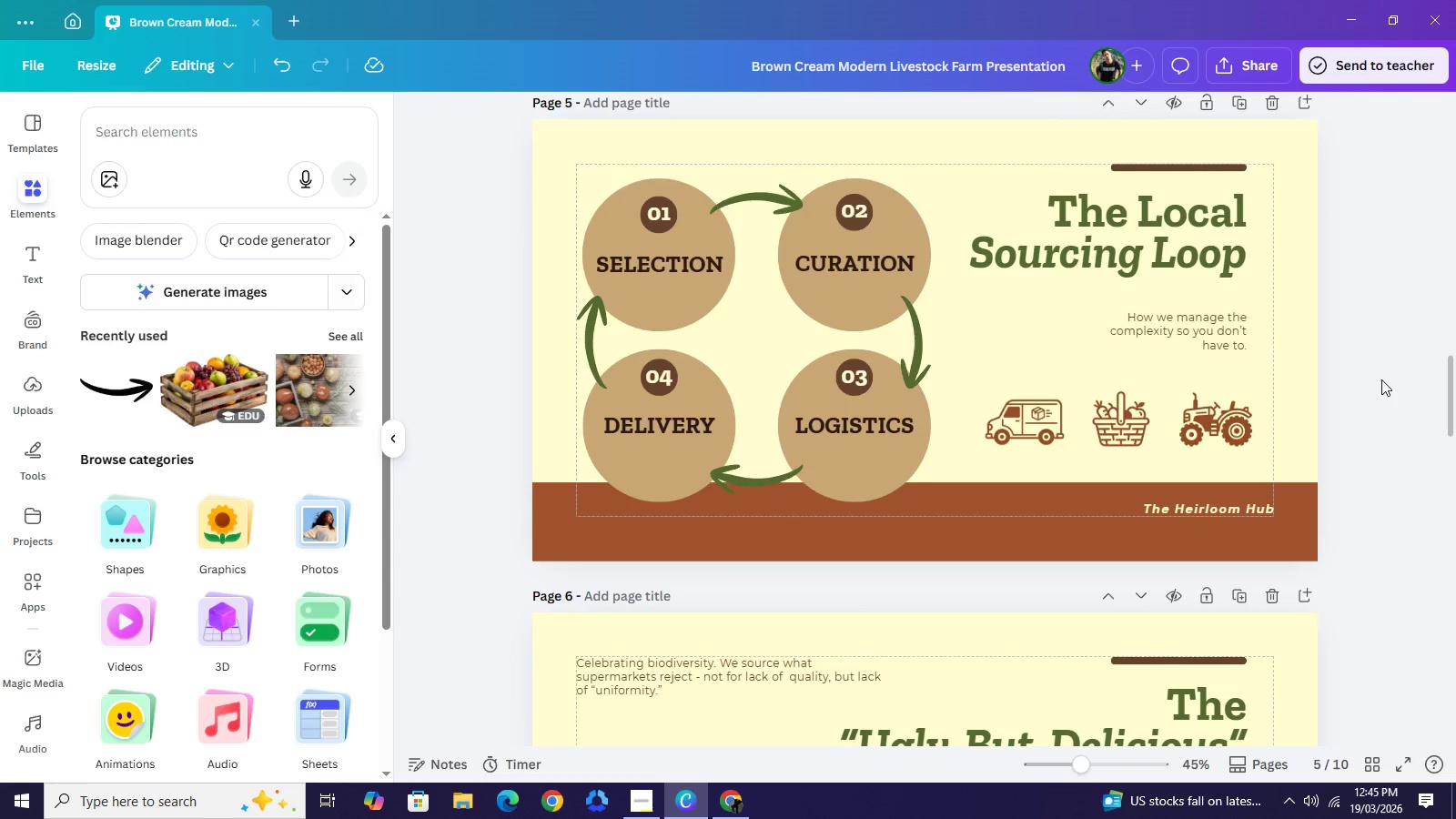 
scroll: coordinate [1381, 379], scroll_direction: down, amount: 7.0
 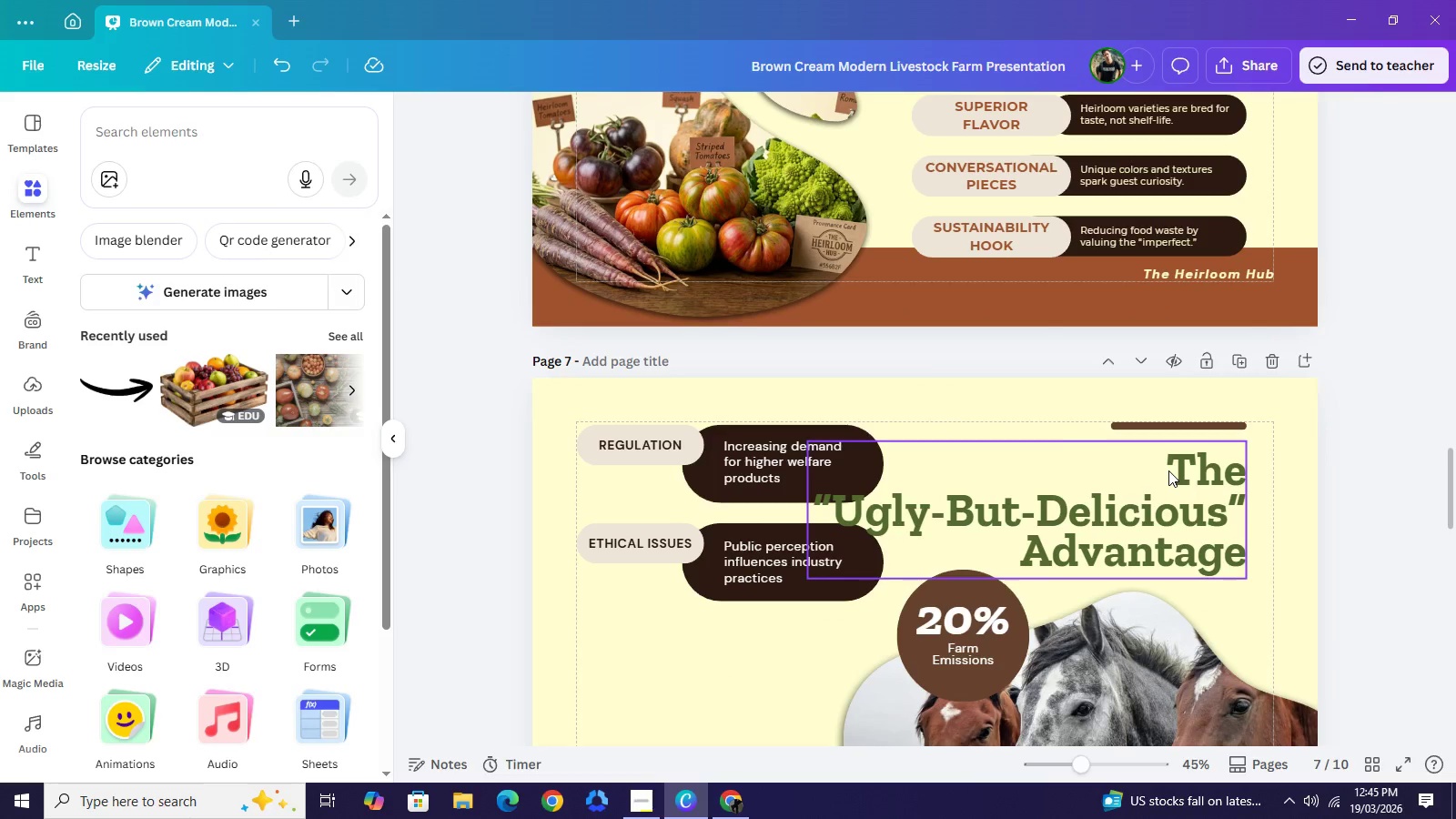 
double_click([1168, 470])
 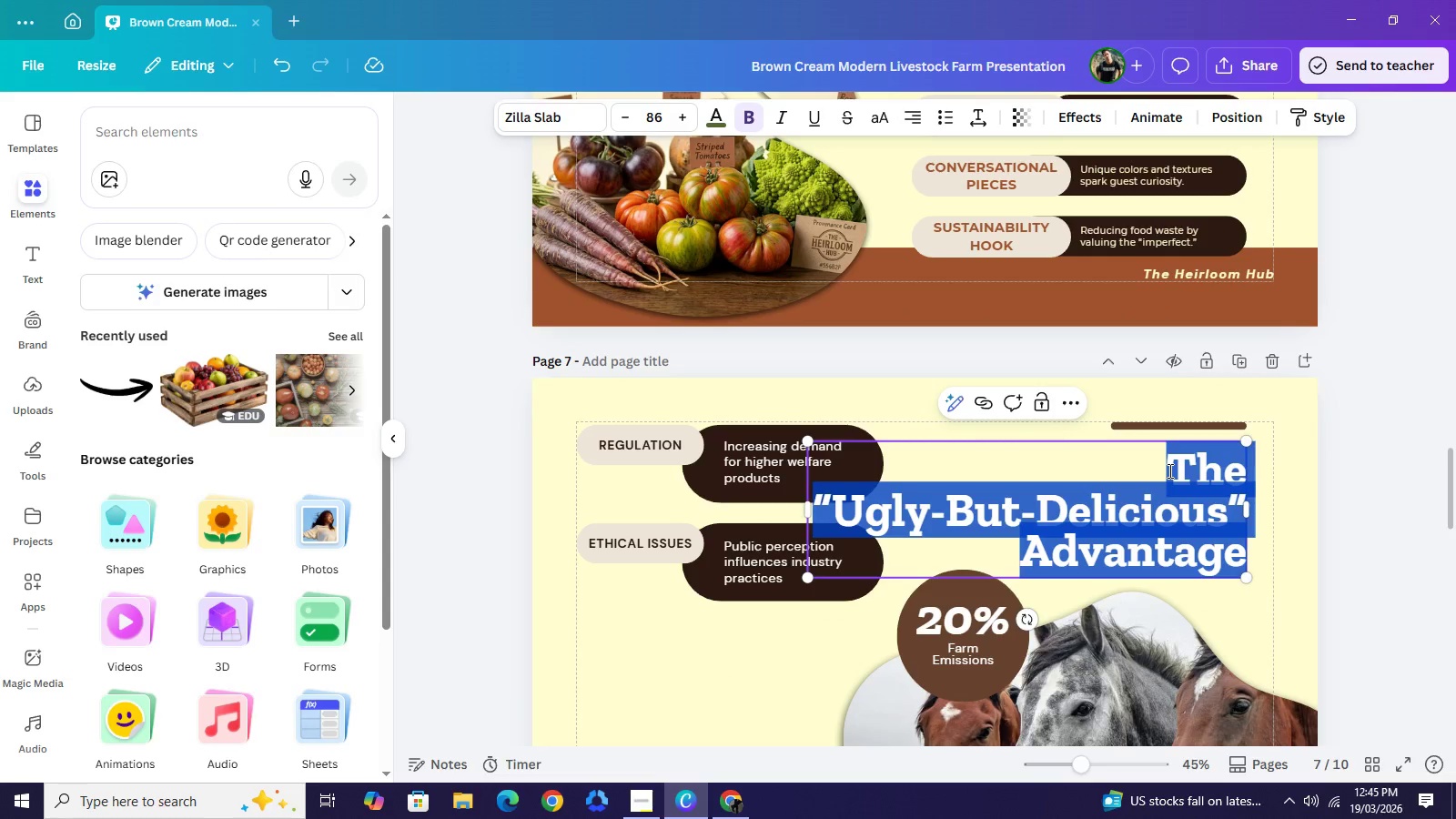 
key(Control+A)
 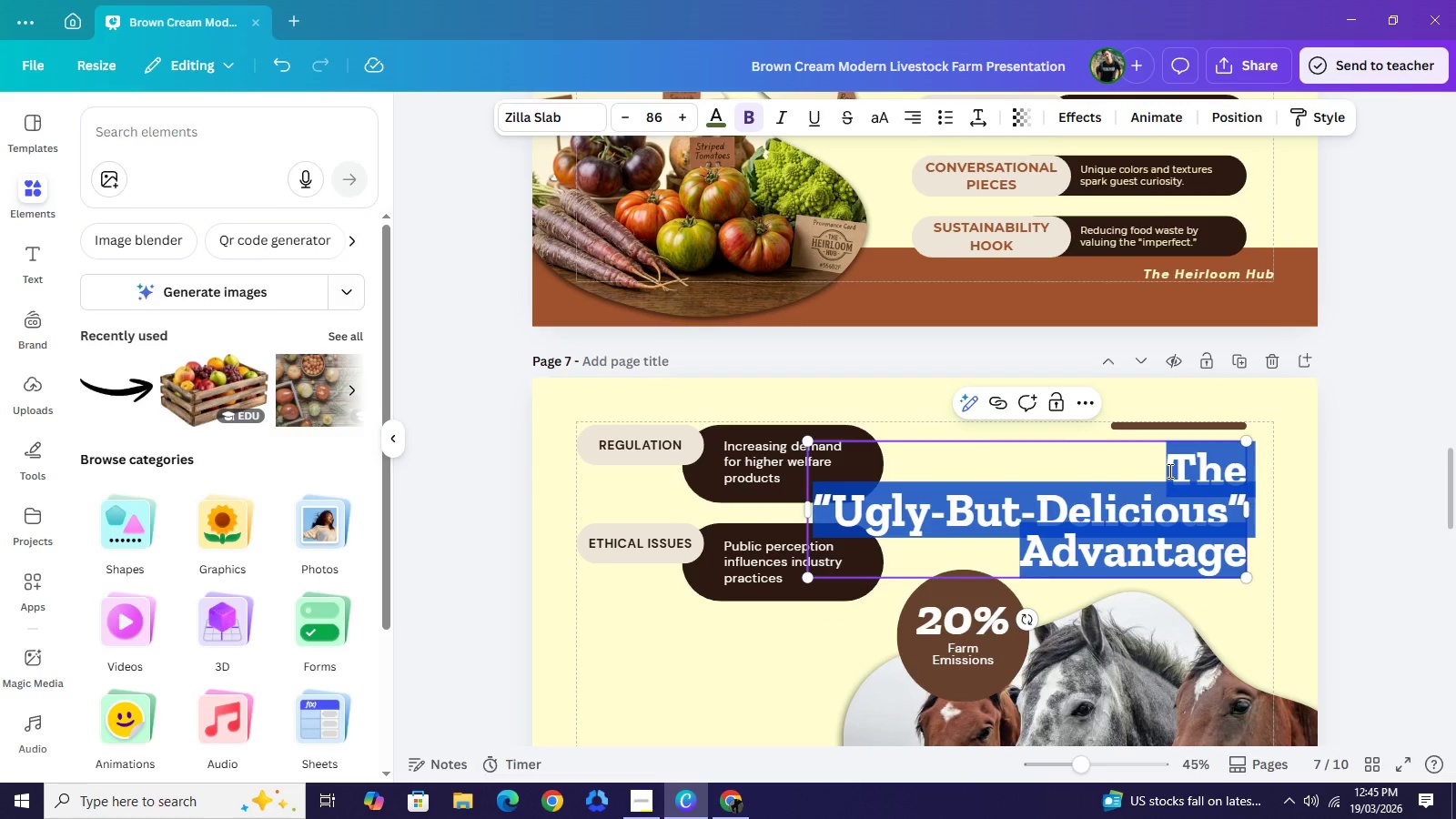 
wait(7.08)
 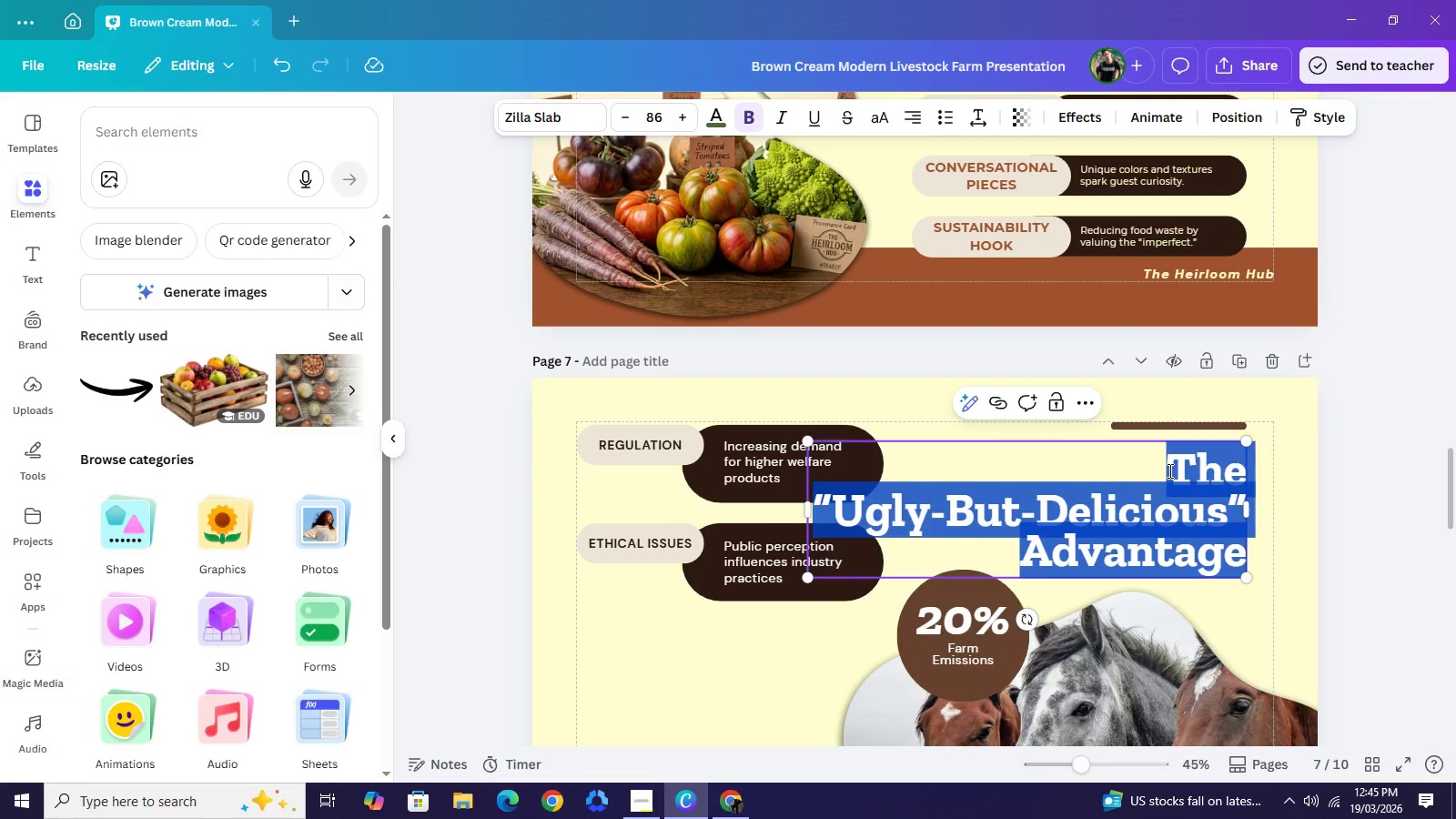 
type(sus)
key(Backspace)
key(Backspace)
key(Backspace)
type(Sustainalibity)
key(Backspace)
key(Backspace)
key(Backspace)
key(Backspace)
key(Backspace)
key(Backspace)
type(bility)
 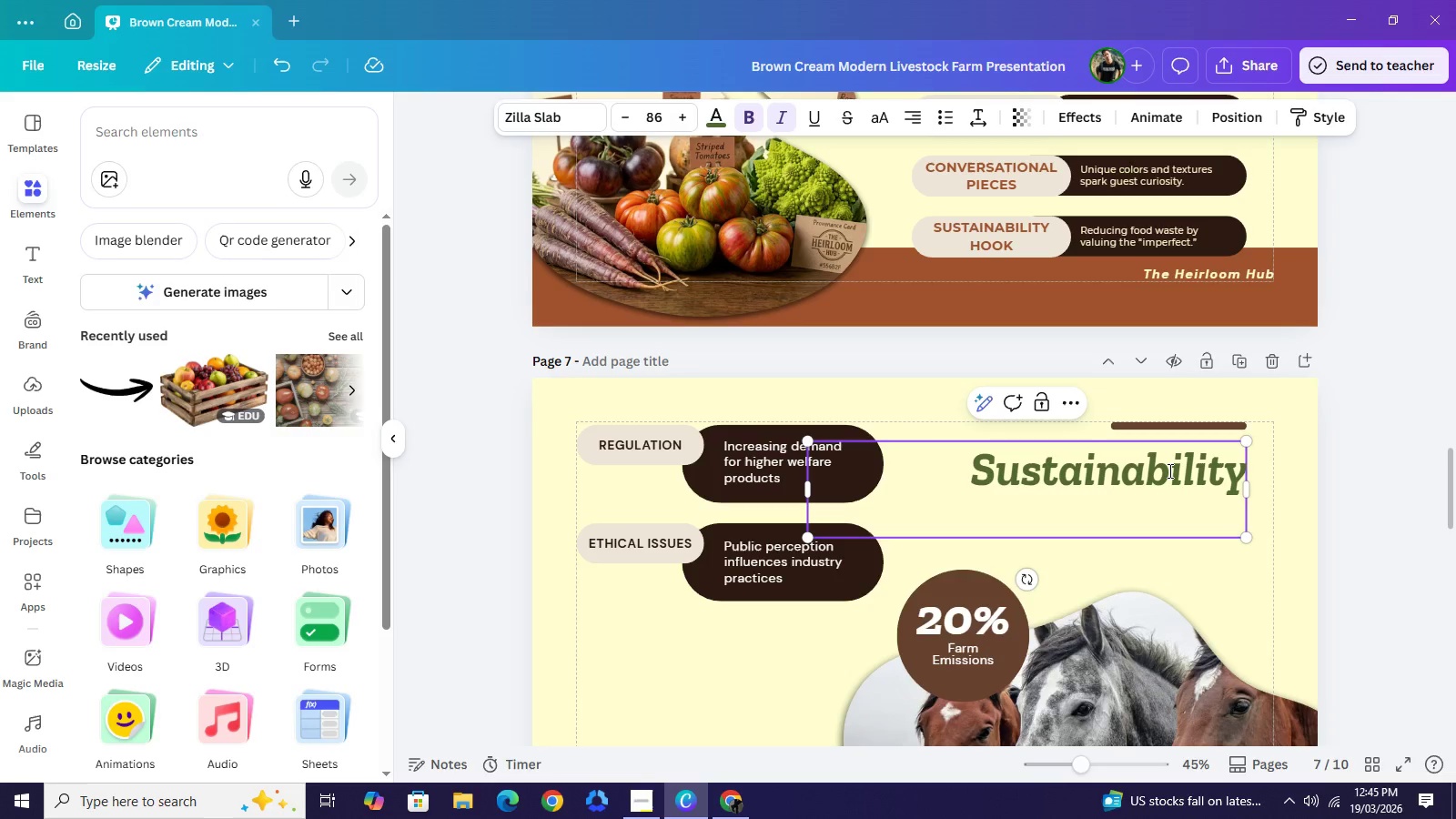 
 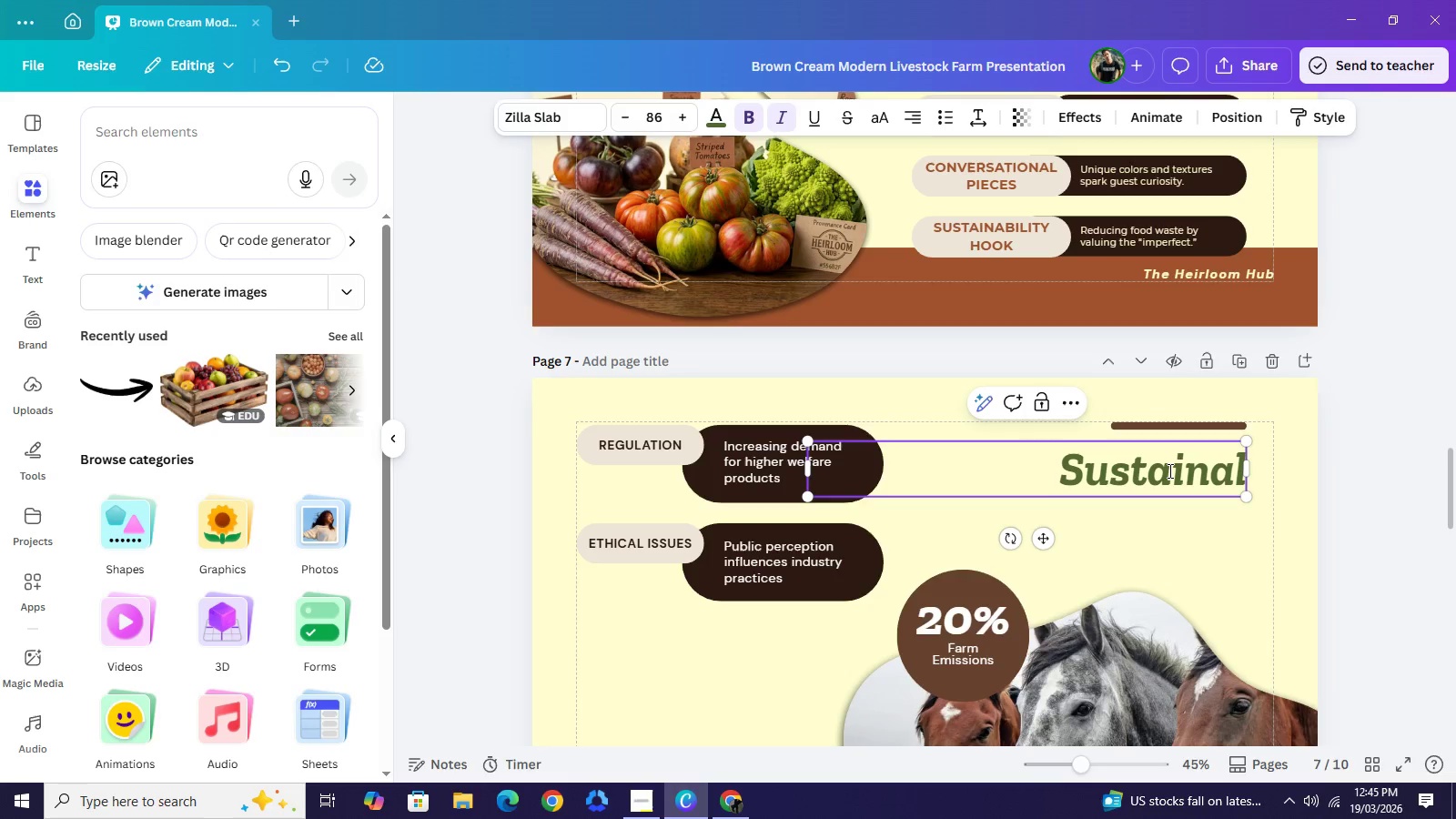 
key(Shift+Enter)
 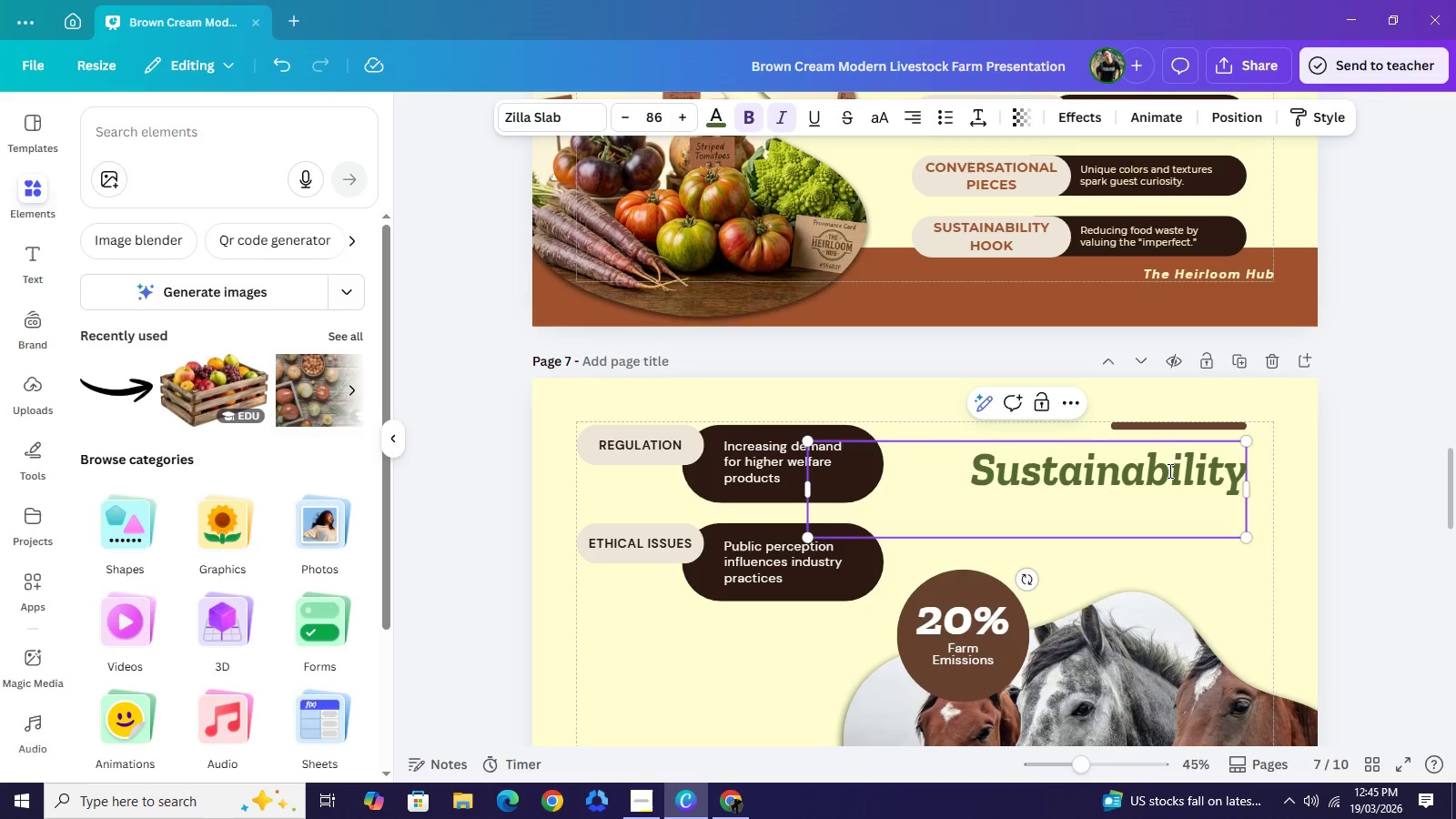 
type(& zero-wste)
key(Backspace)
key(Backspace)
key(Backspace)
key(Backspace)
type(A)
key(Backspace)
key(Backspace)
key(Backspace)
key(Backspace)
key(Backspace)
key(Backspace)
type(Zero-Waste Impact)
 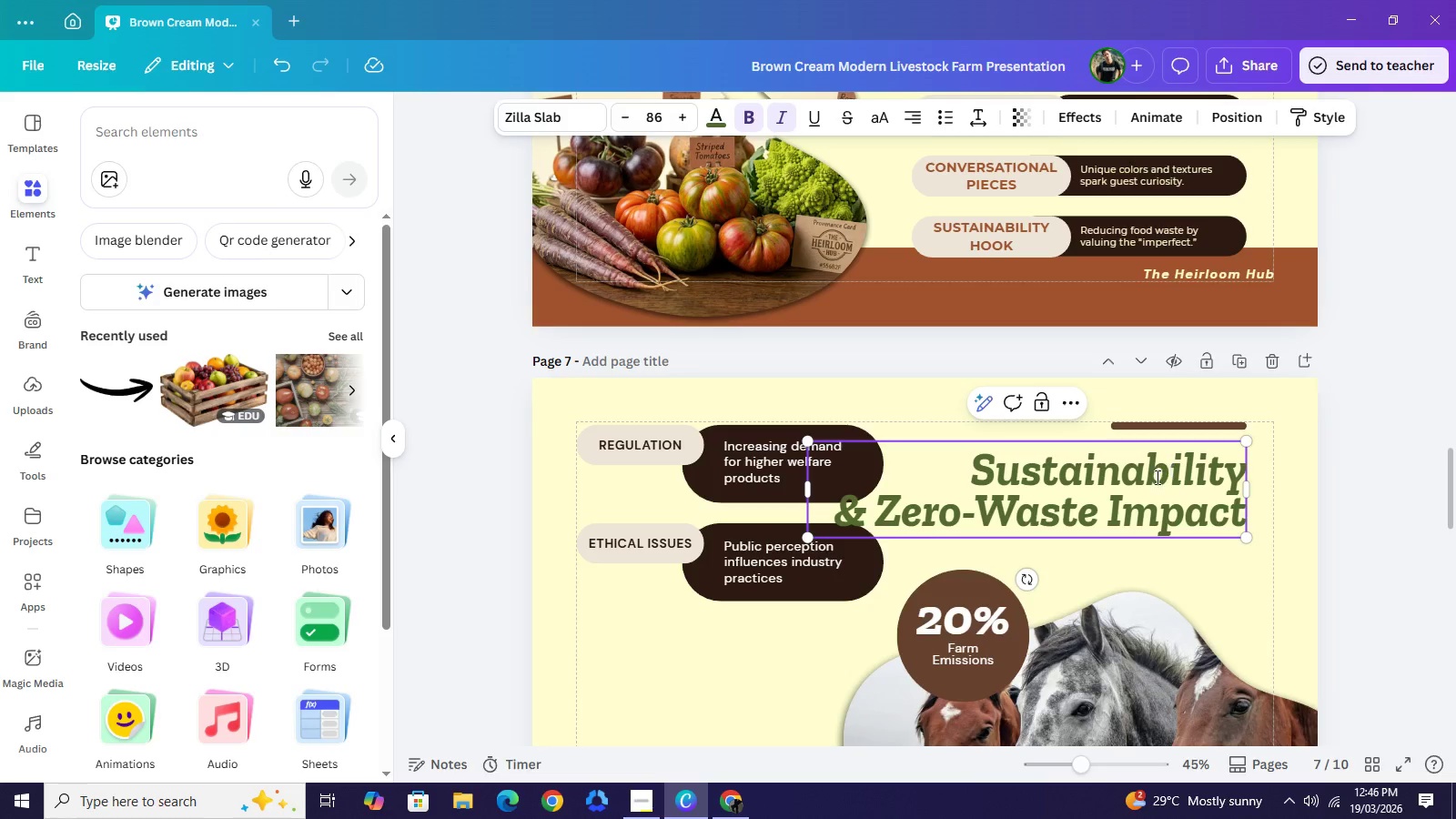 
left_click([840, 505])
 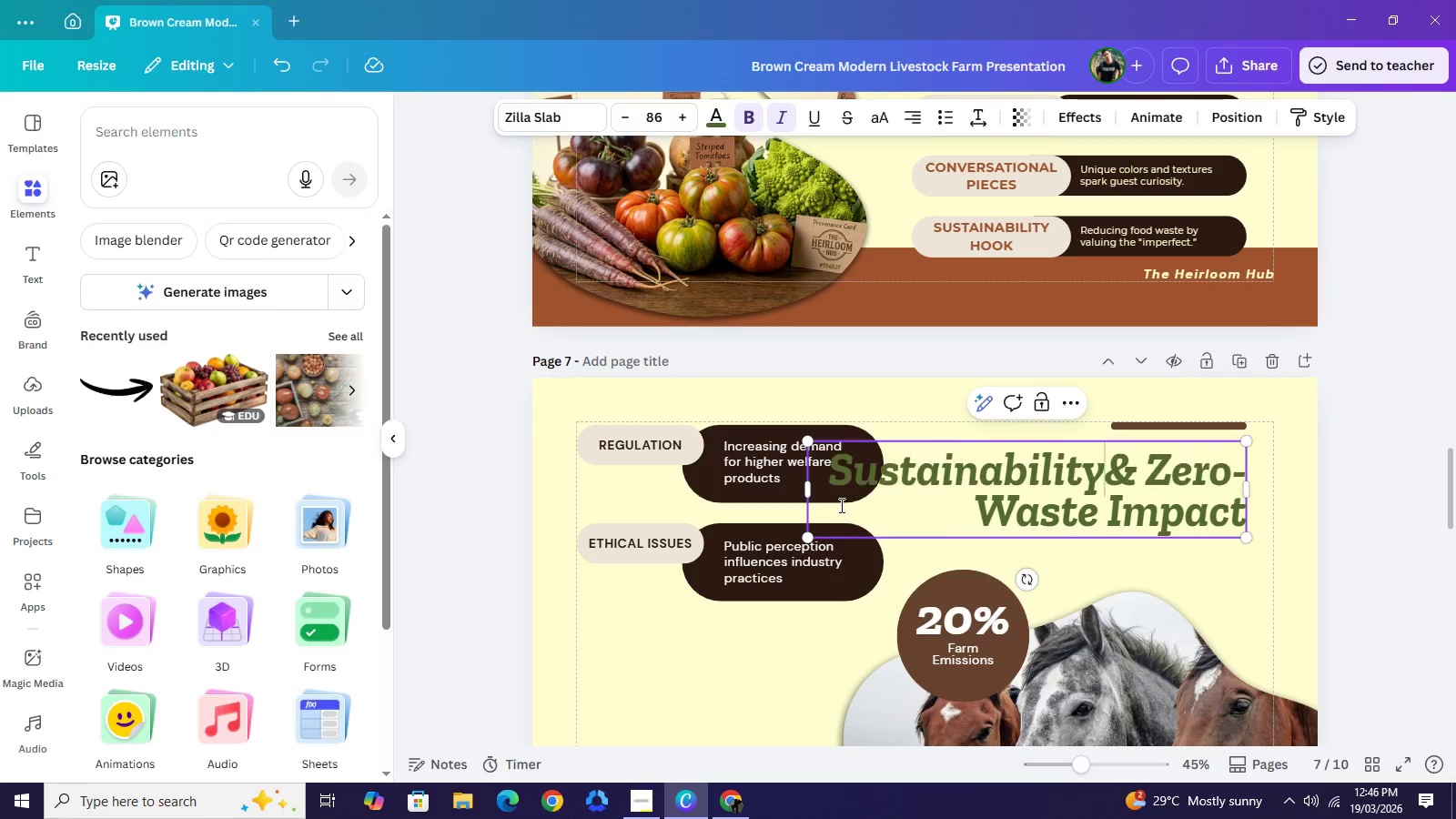 
key(Backspace)
 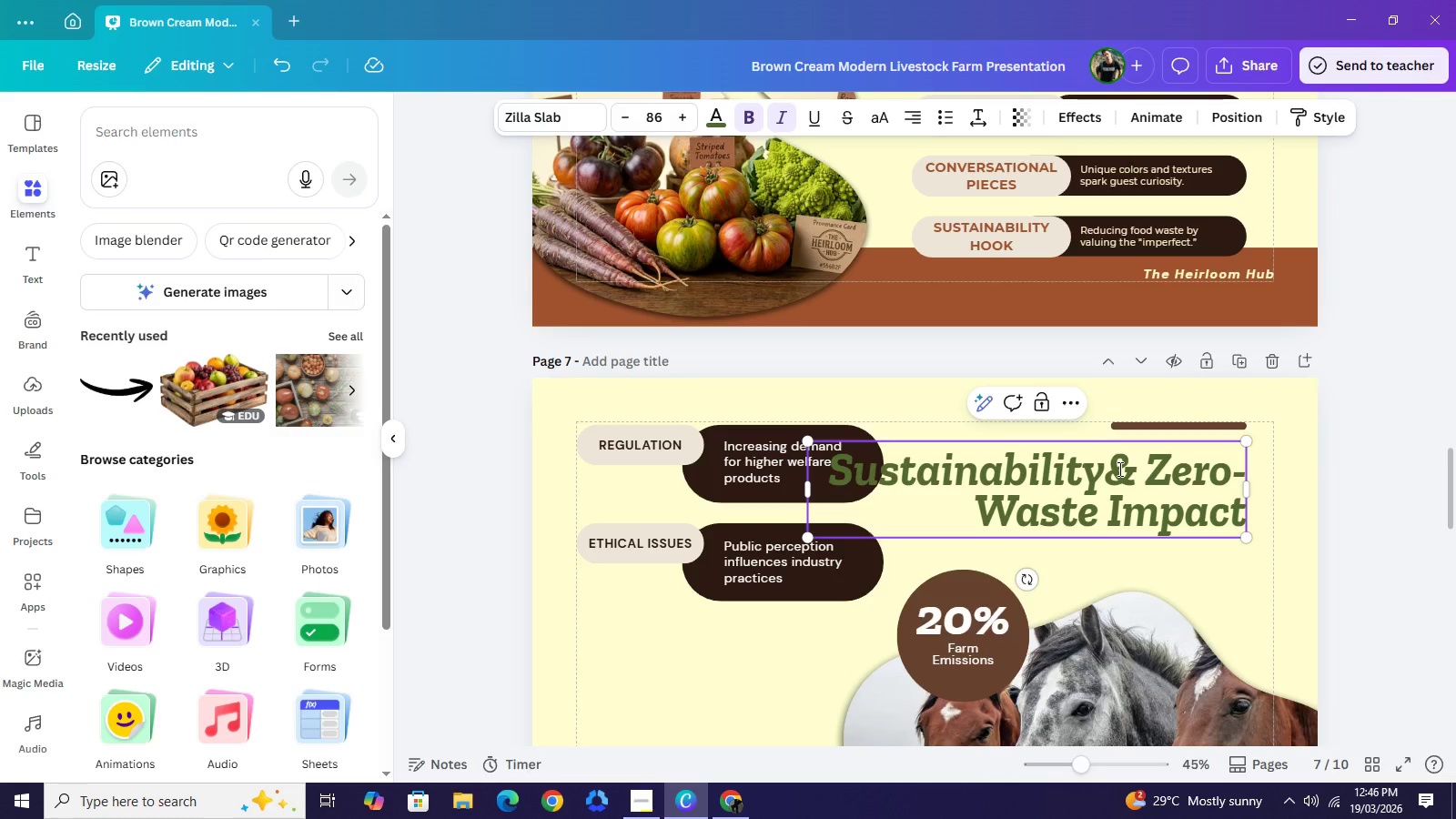 
left_click([1151, 478])
 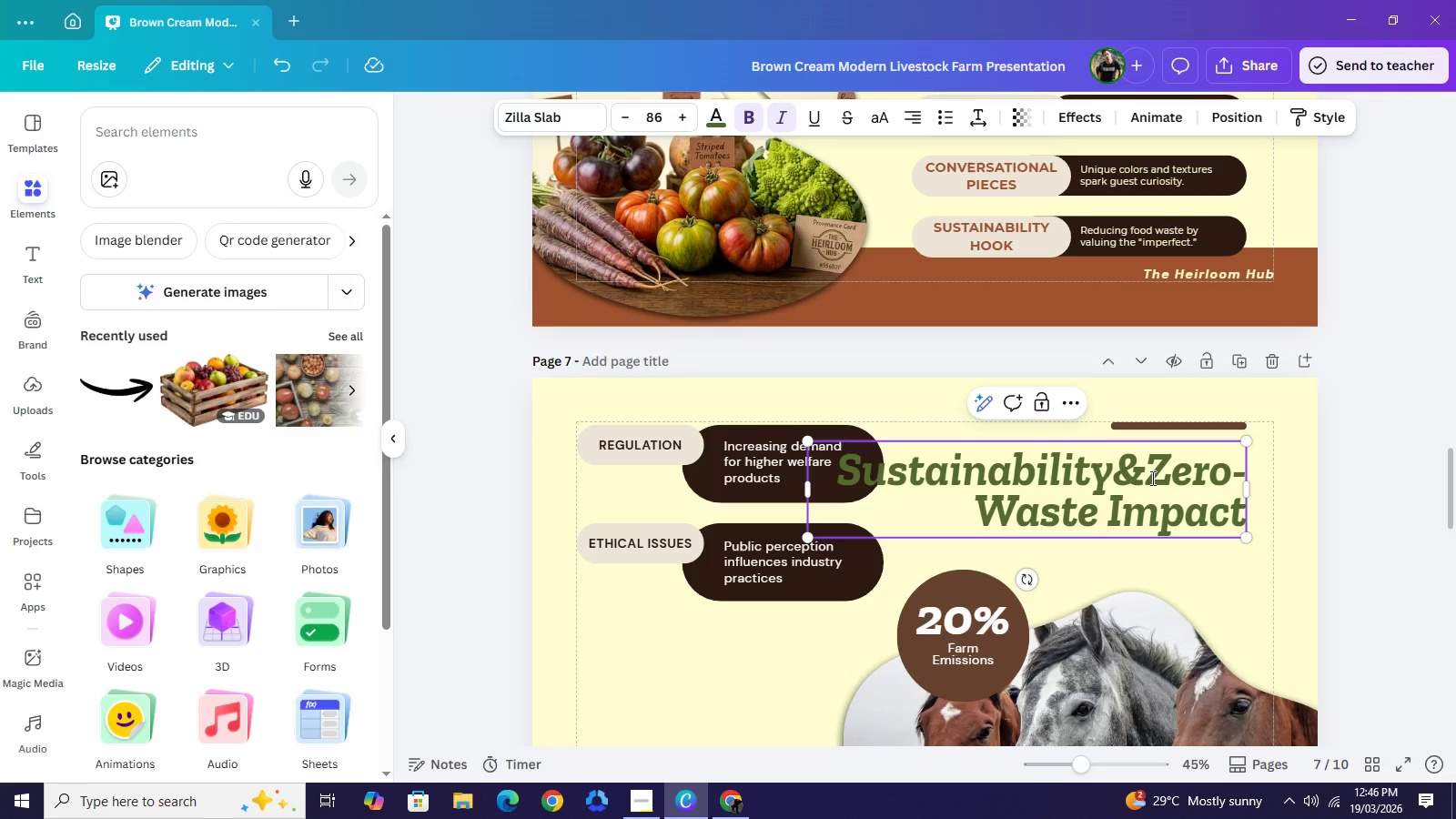 
key(Backspace)
 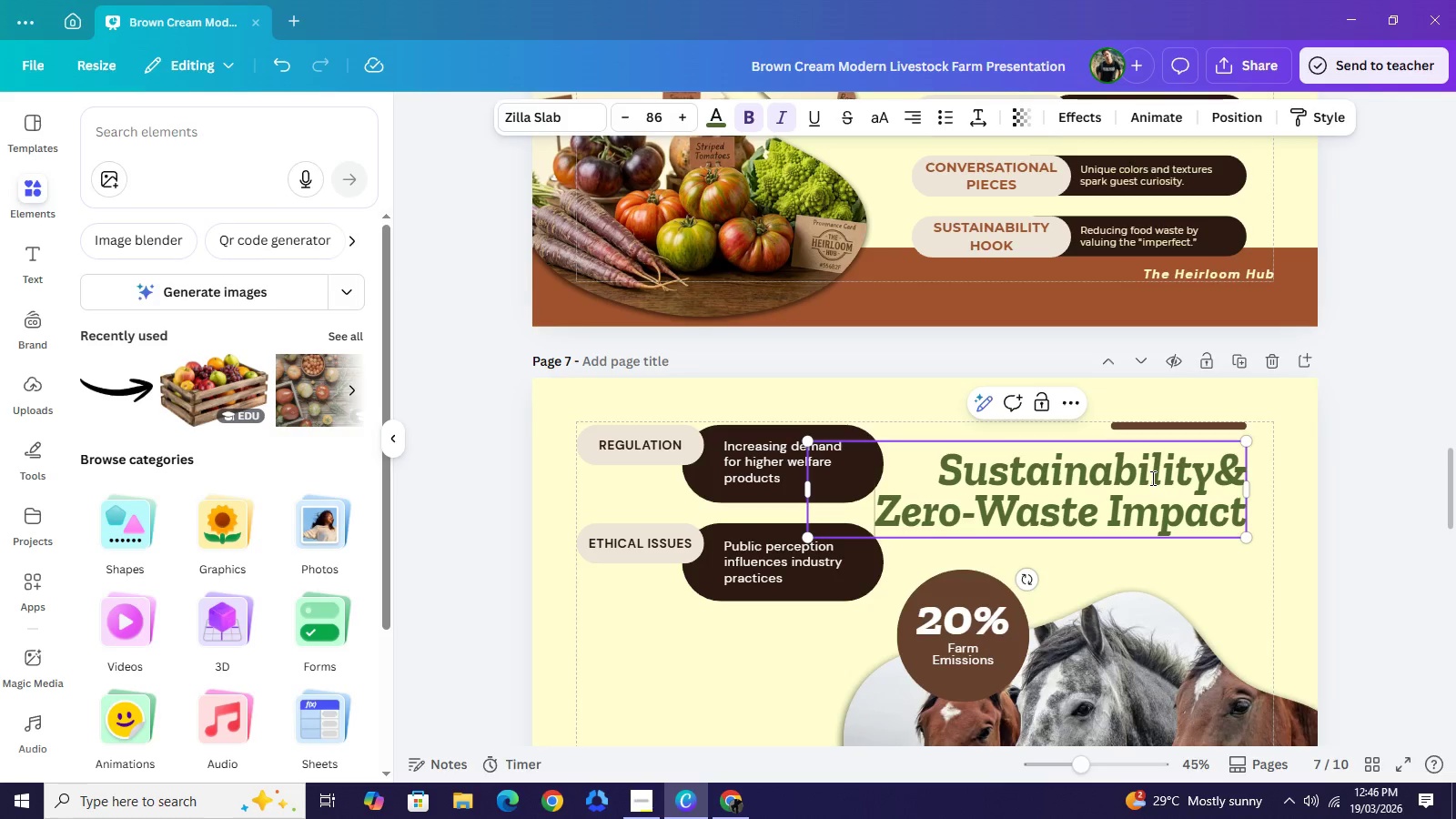 
key(Enter)
 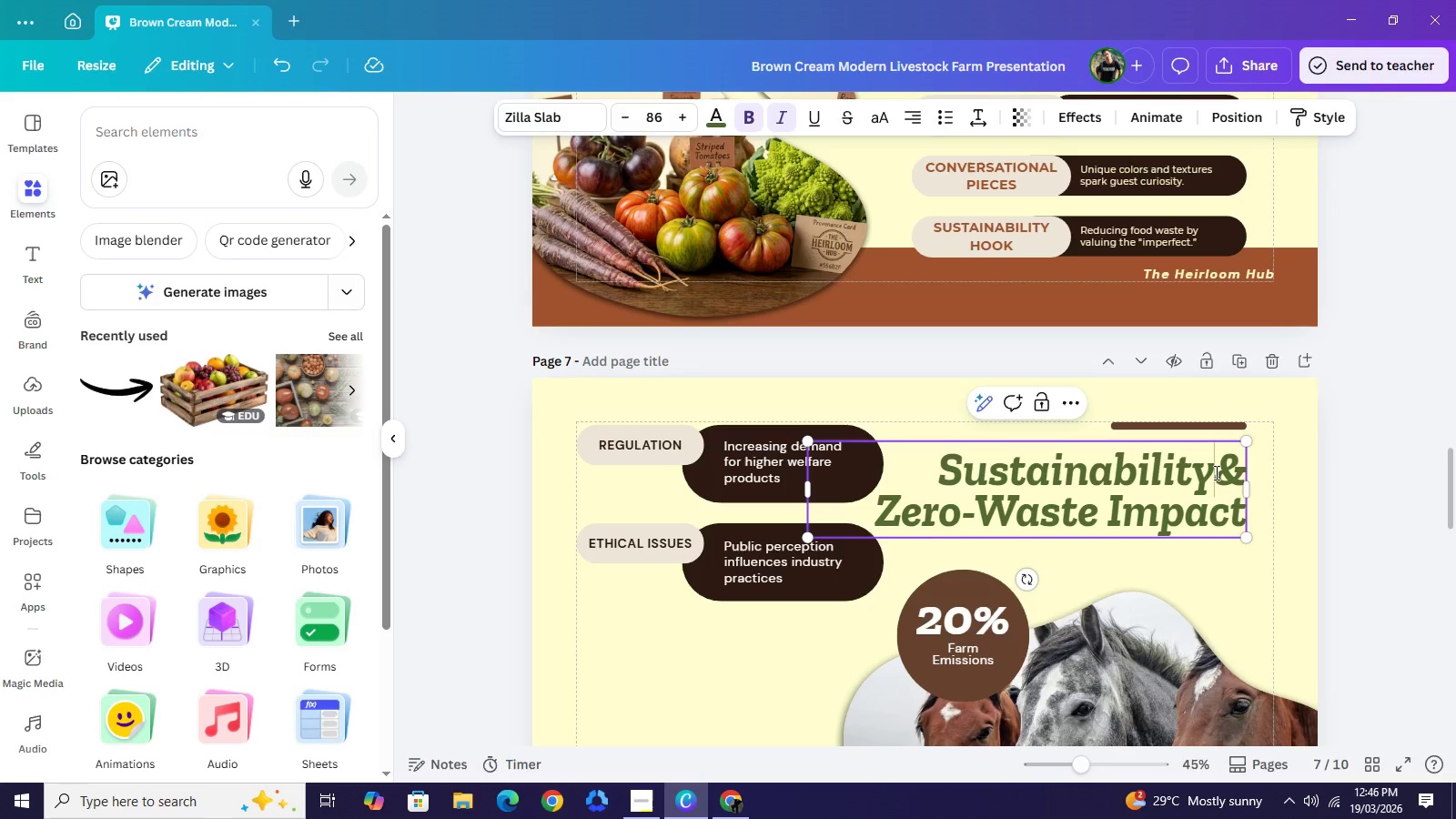 
left_click([1215, 472])
 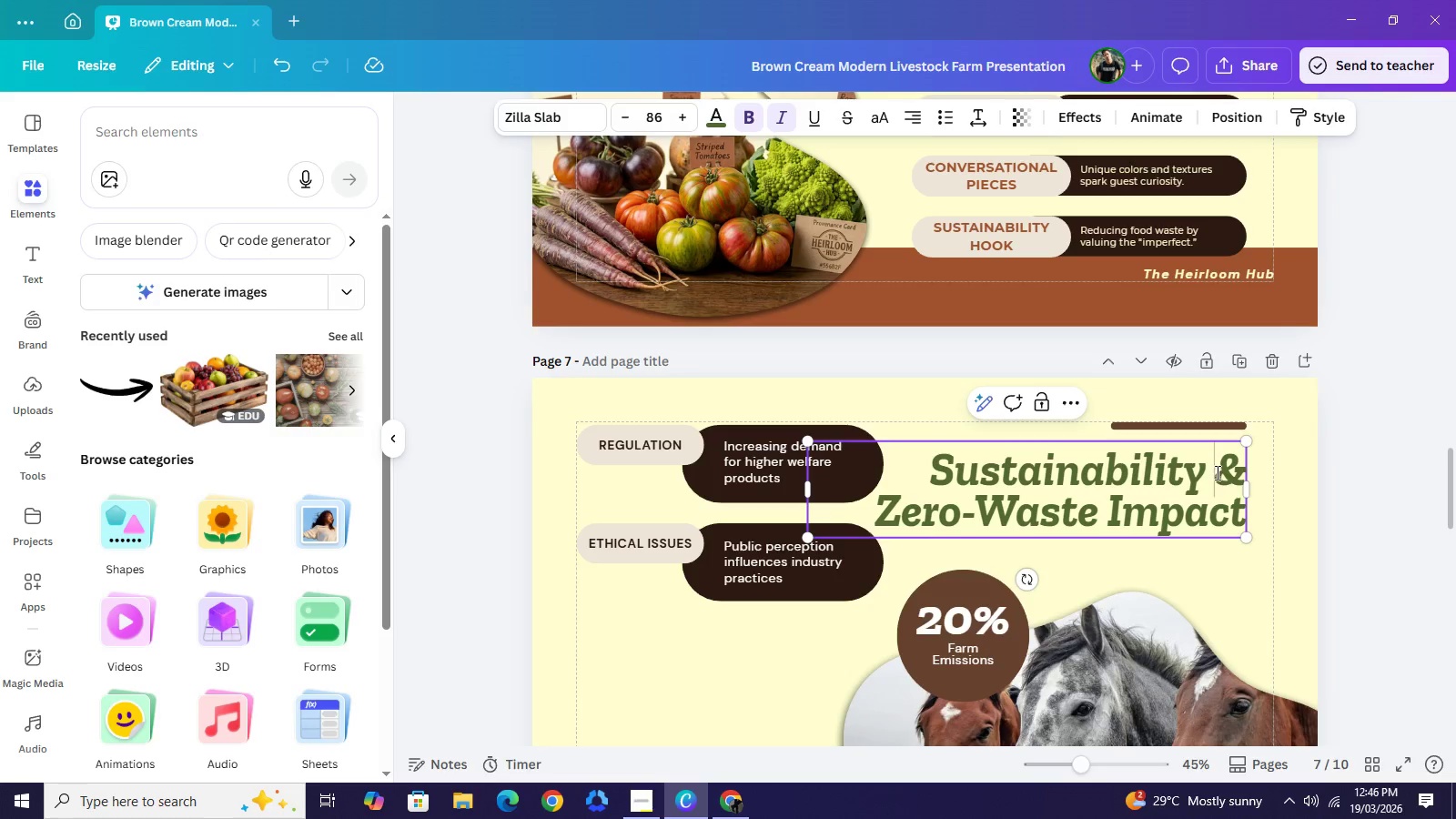 
key(Space)
 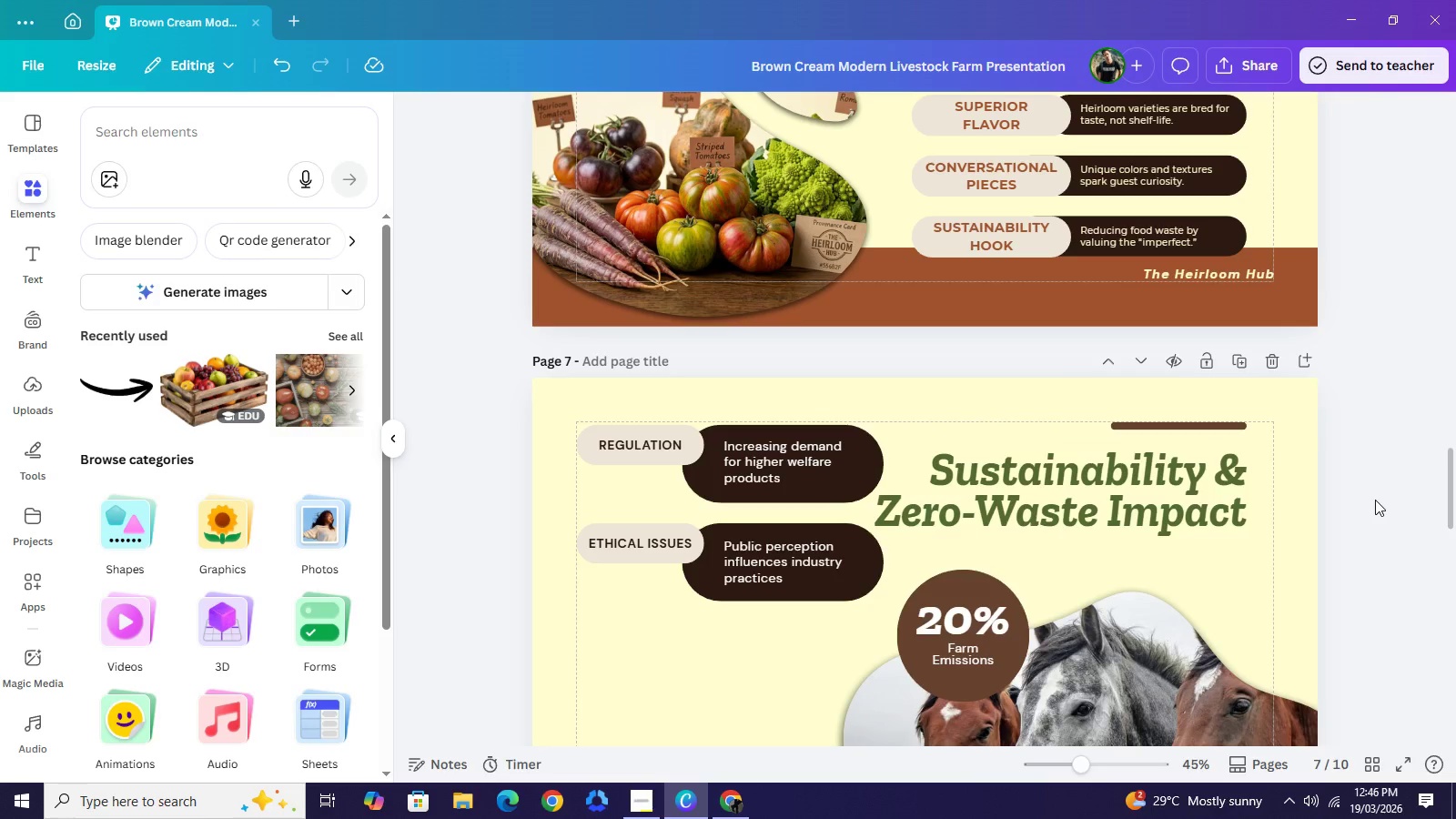 
double_click([1375, 500])
 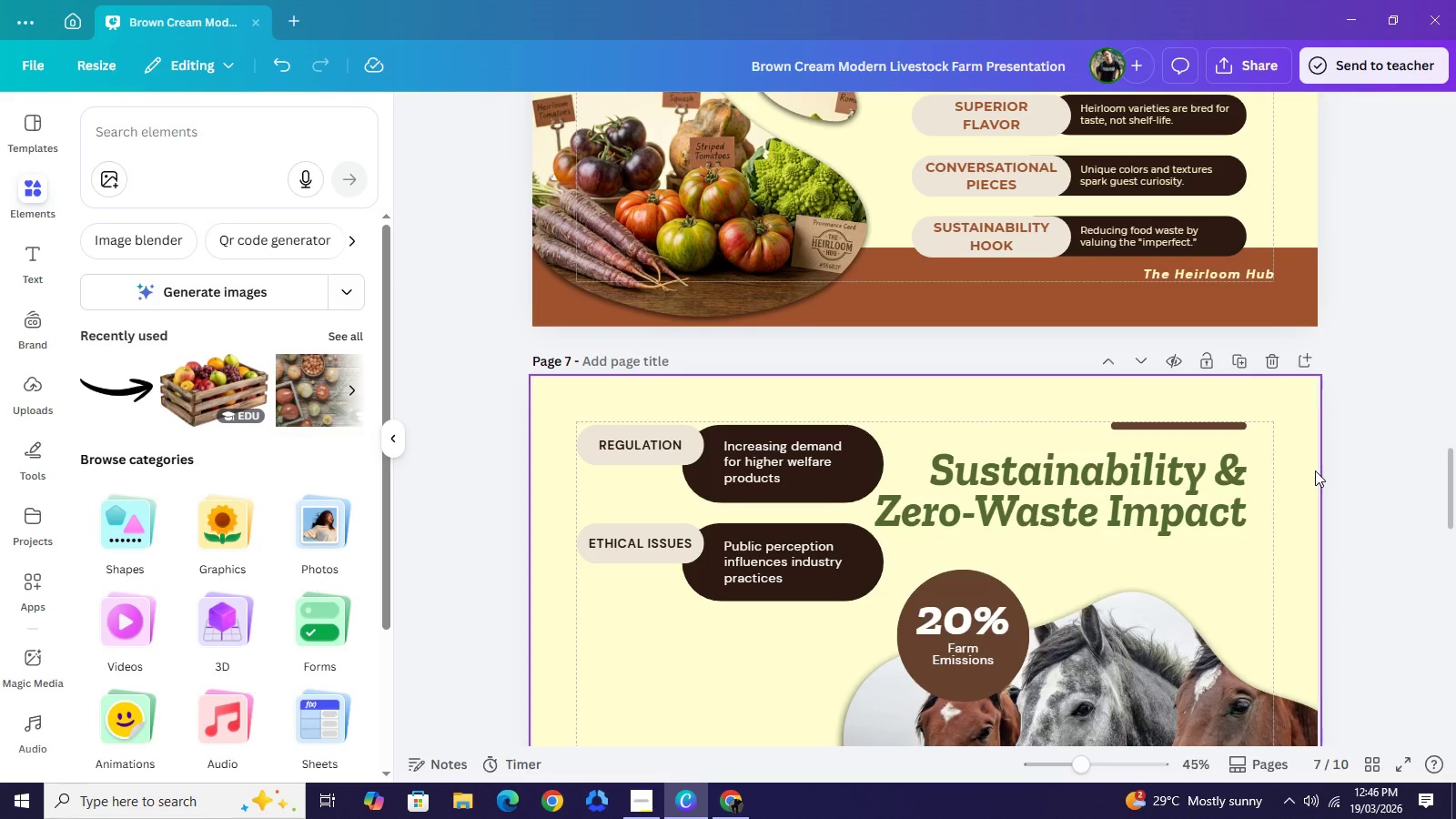 
scroll: coordinate [1315, 470], scroll_direction: down, amount: 2.0
 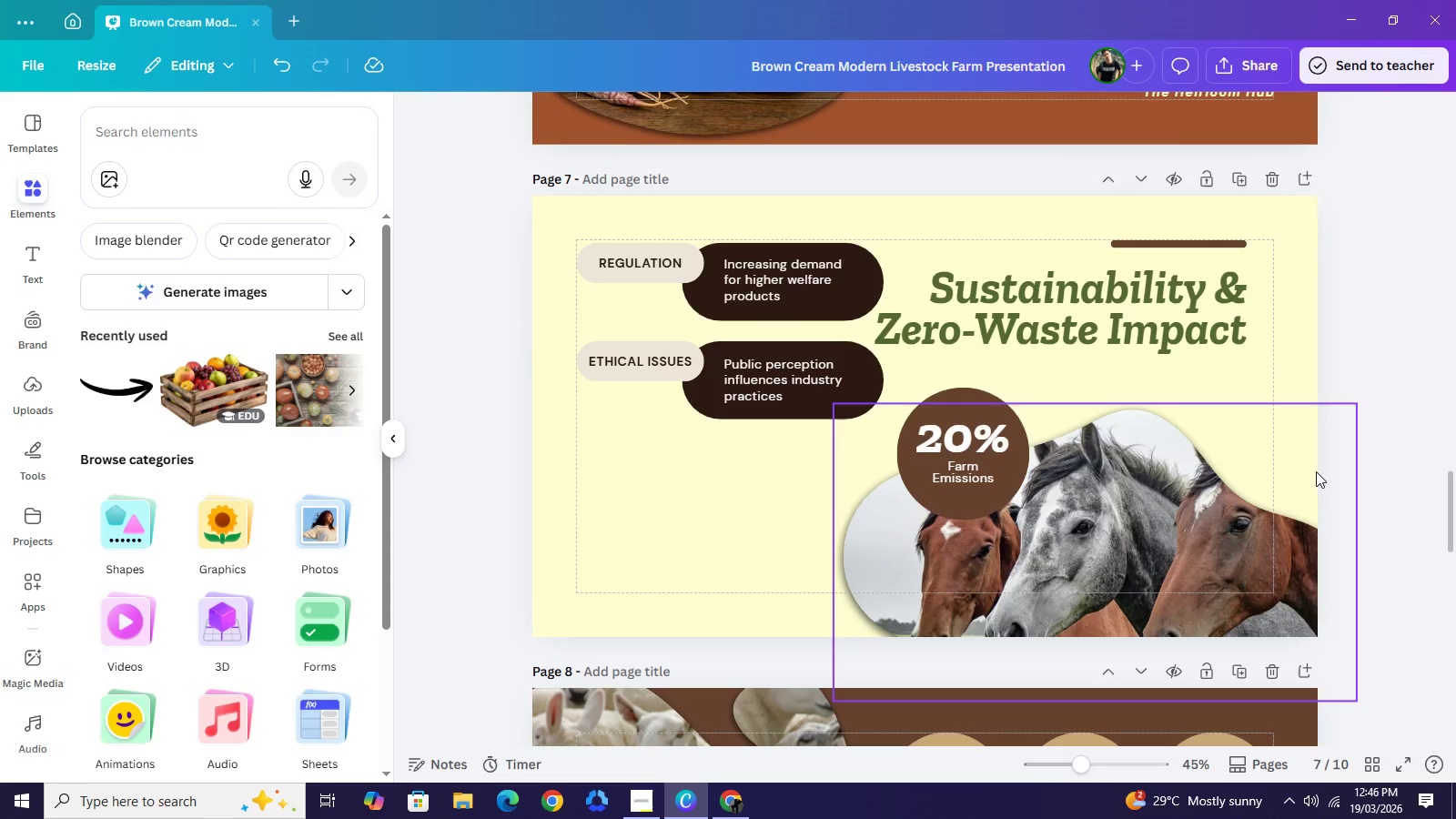 
wait(8.25)
 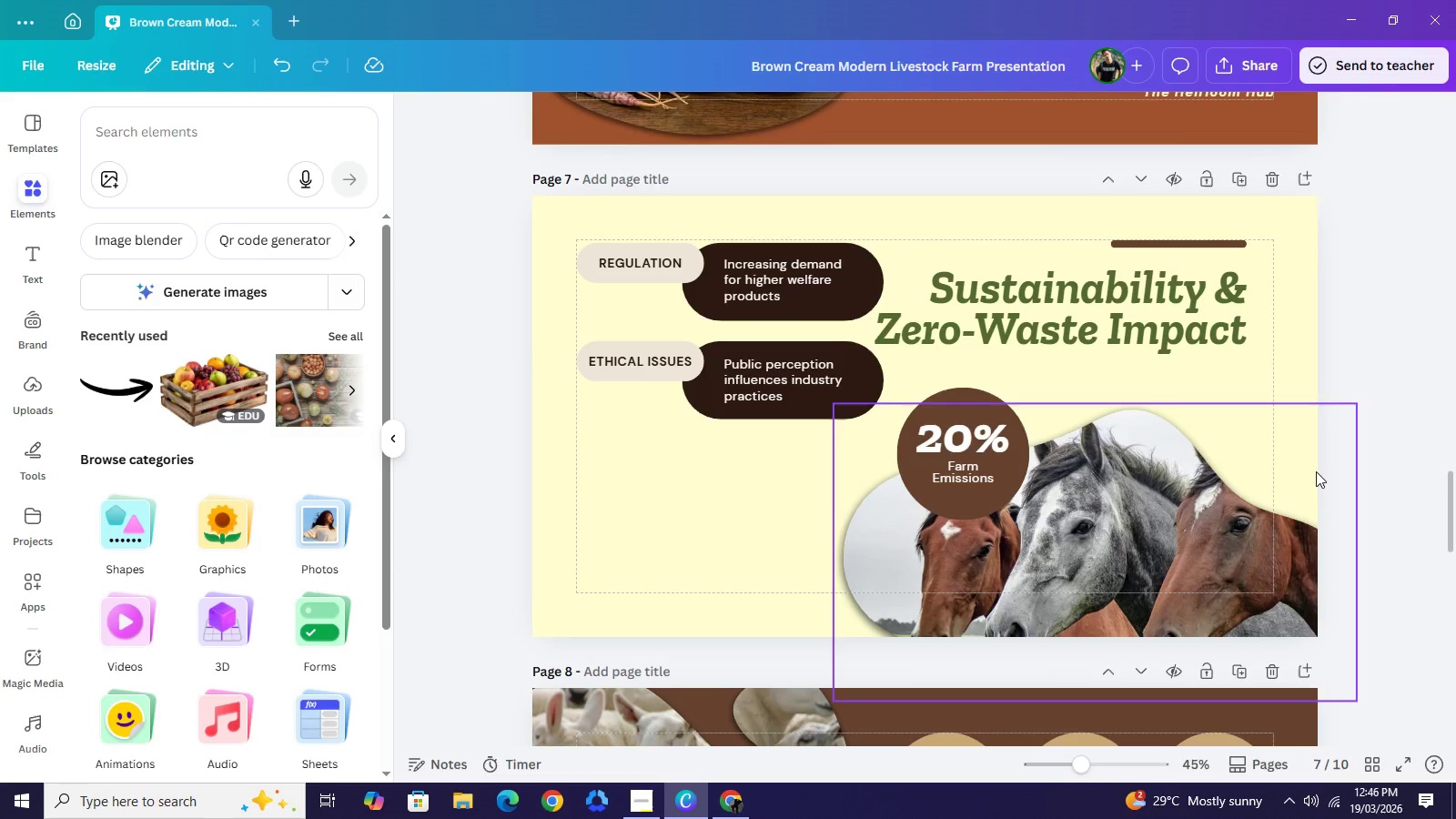 
left_click_drag(start_coordinate=[571, 217], to_coordinate=[751, 430])
 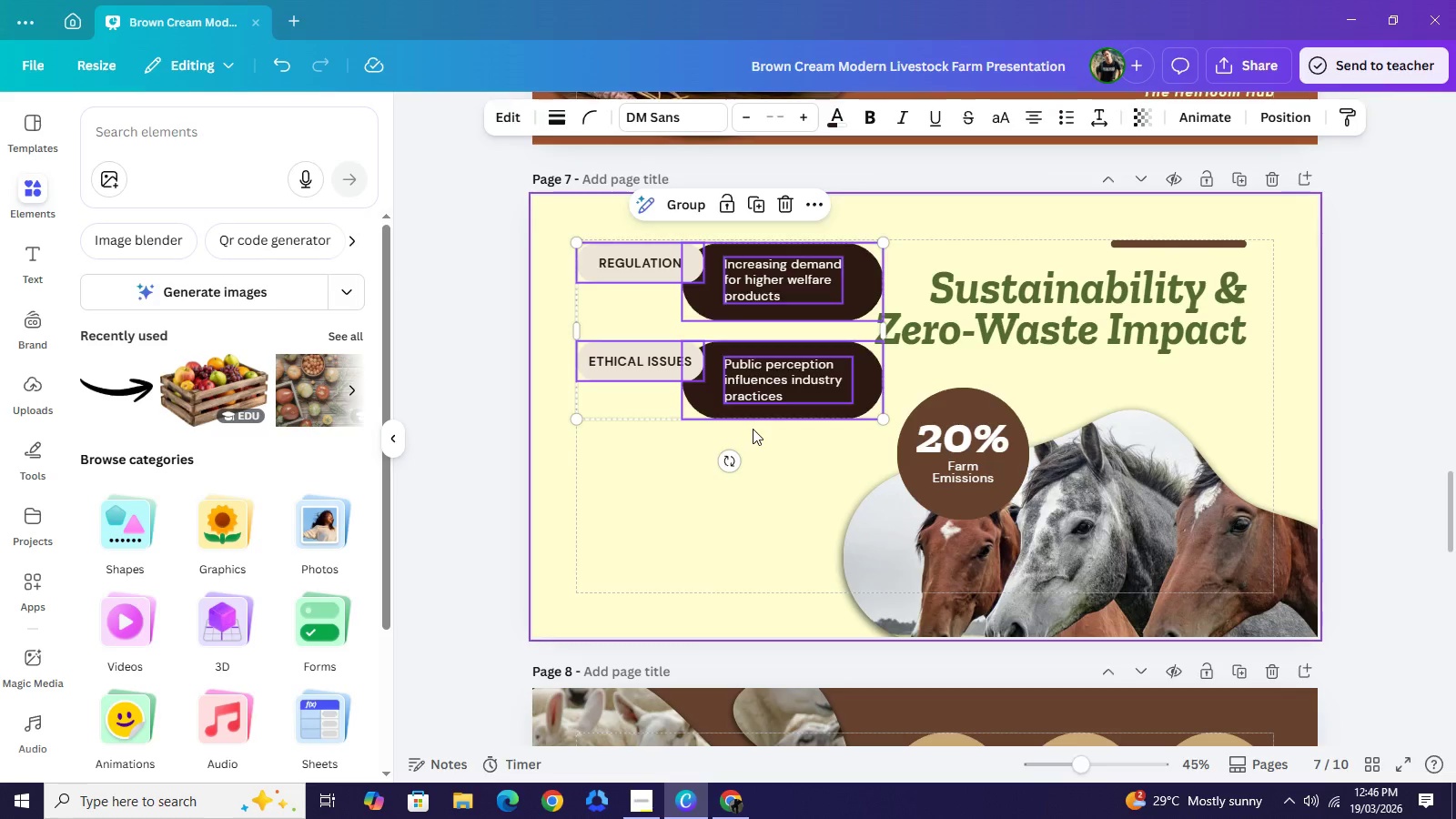 
key(Backspace)
 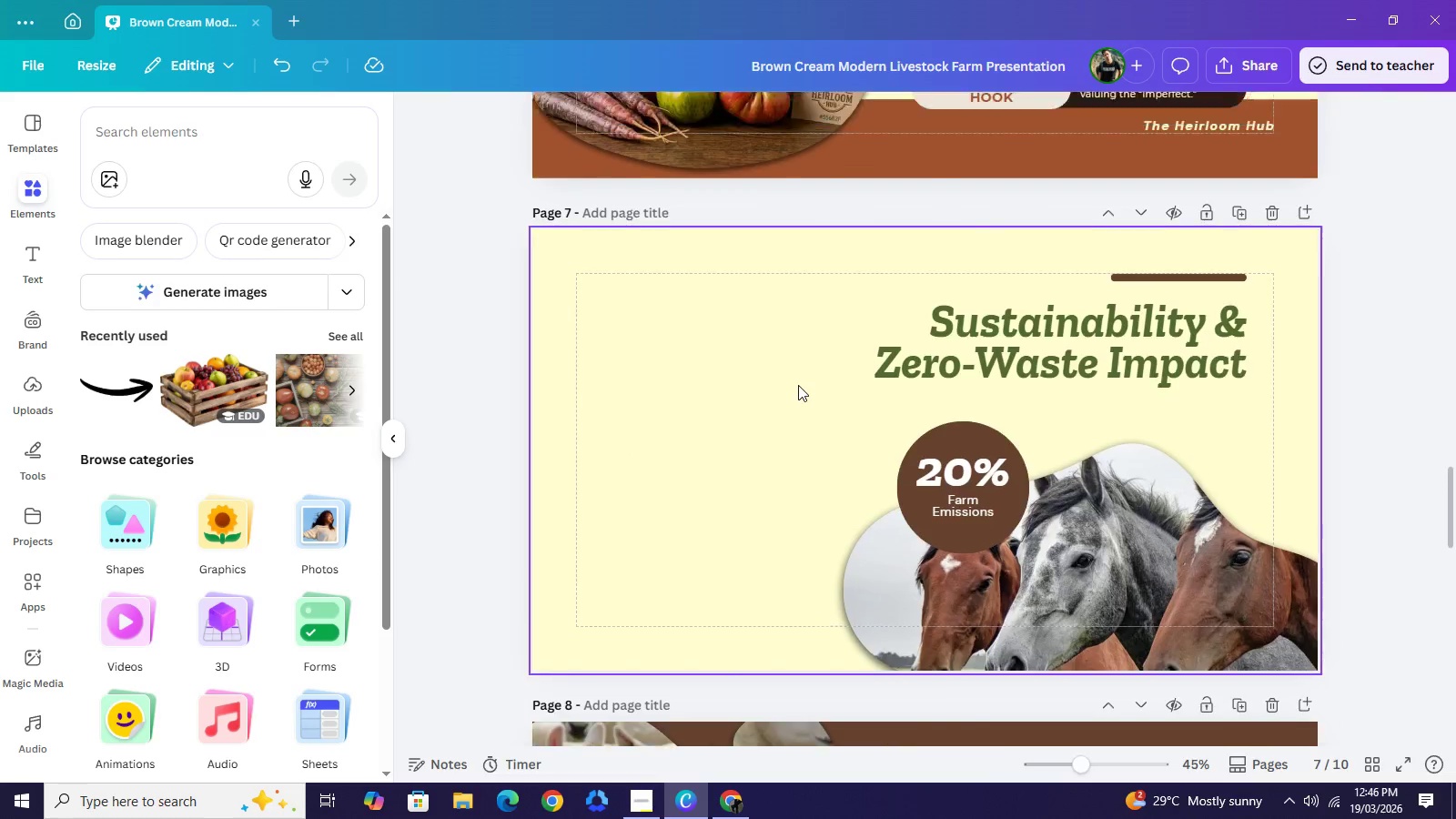 
scroll: coordinate [798, 385], scroll_direction: up, amount: 3.0
 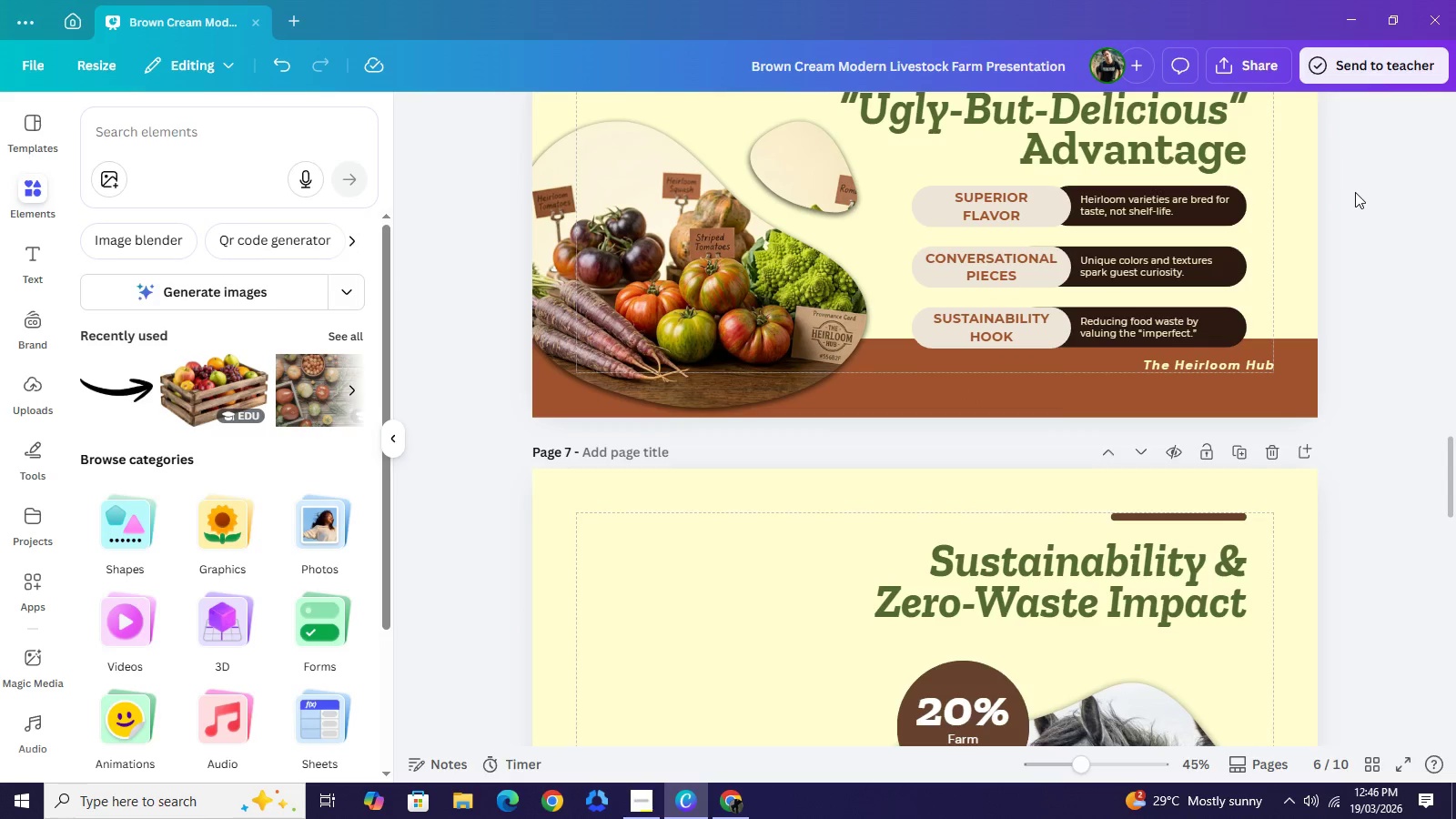 
left_click_drag(start_coordinate=[1355, 192], to_coordinate=[967, 325])
 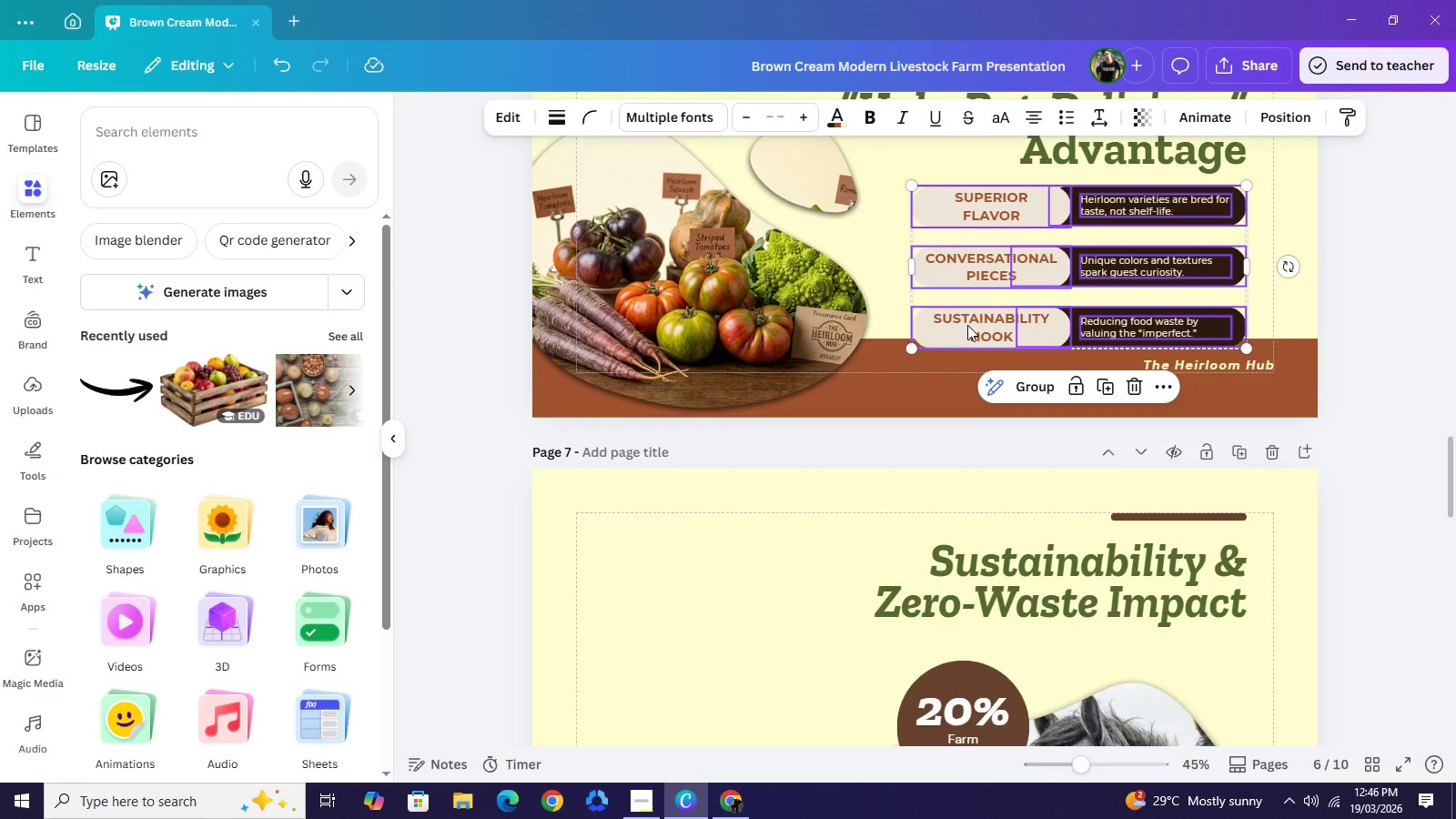 
key(Control+C)
 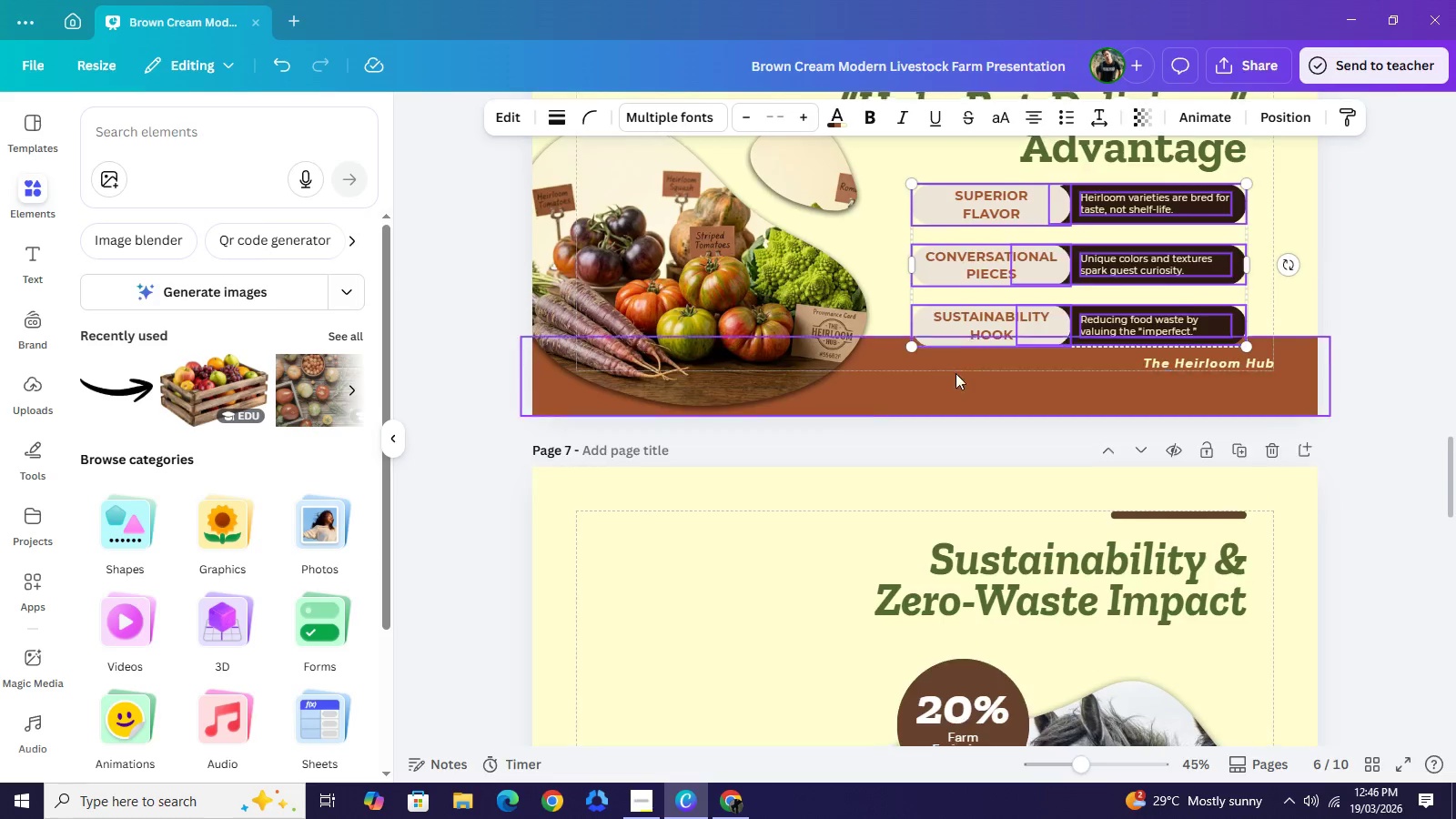 
scroll: coordinate [966, 361], scroll_direction: down, amount: 3.0
 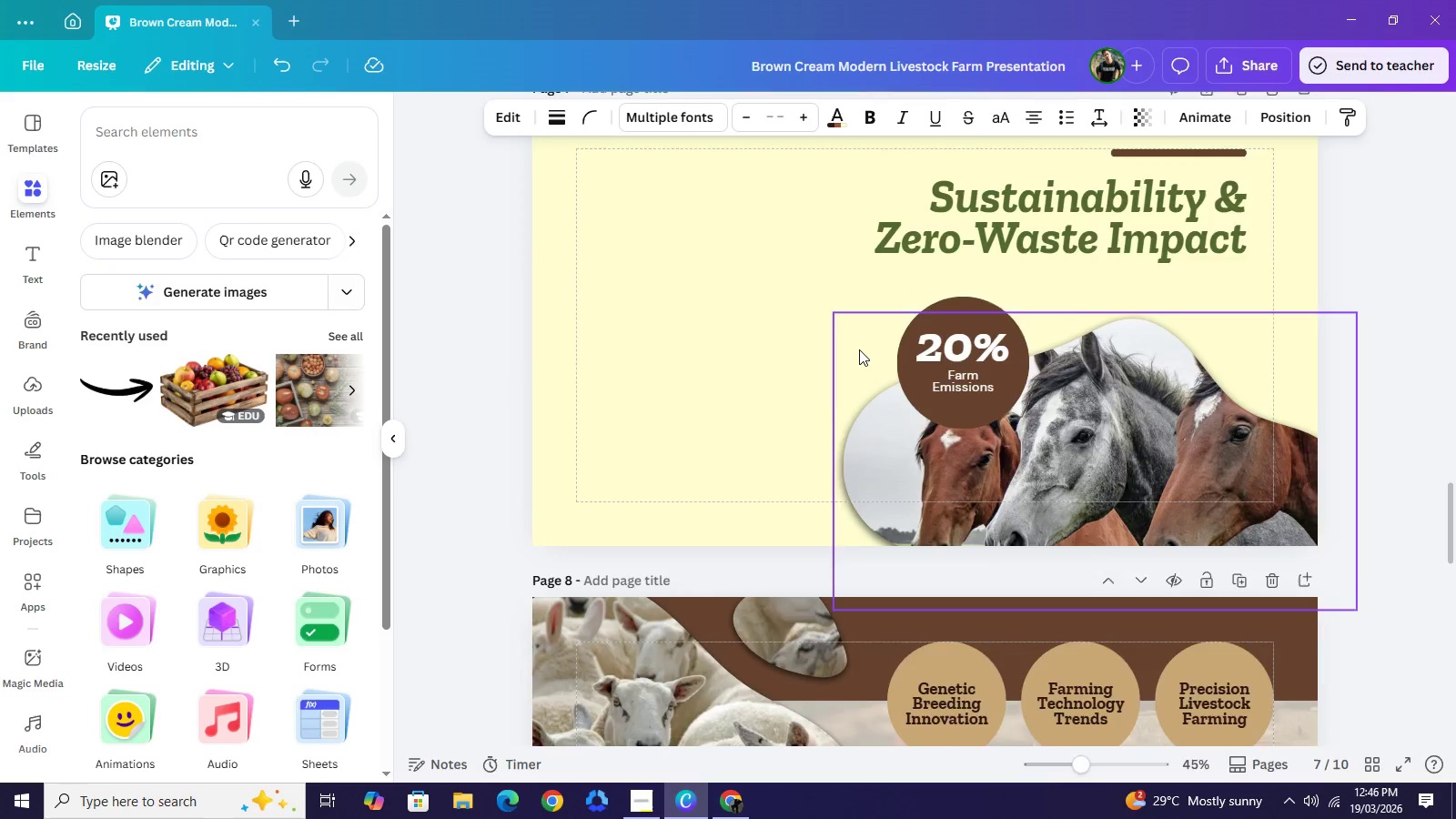 
scroll: coordinate [859, 349], scroll_direction: up, amount: 1.0
 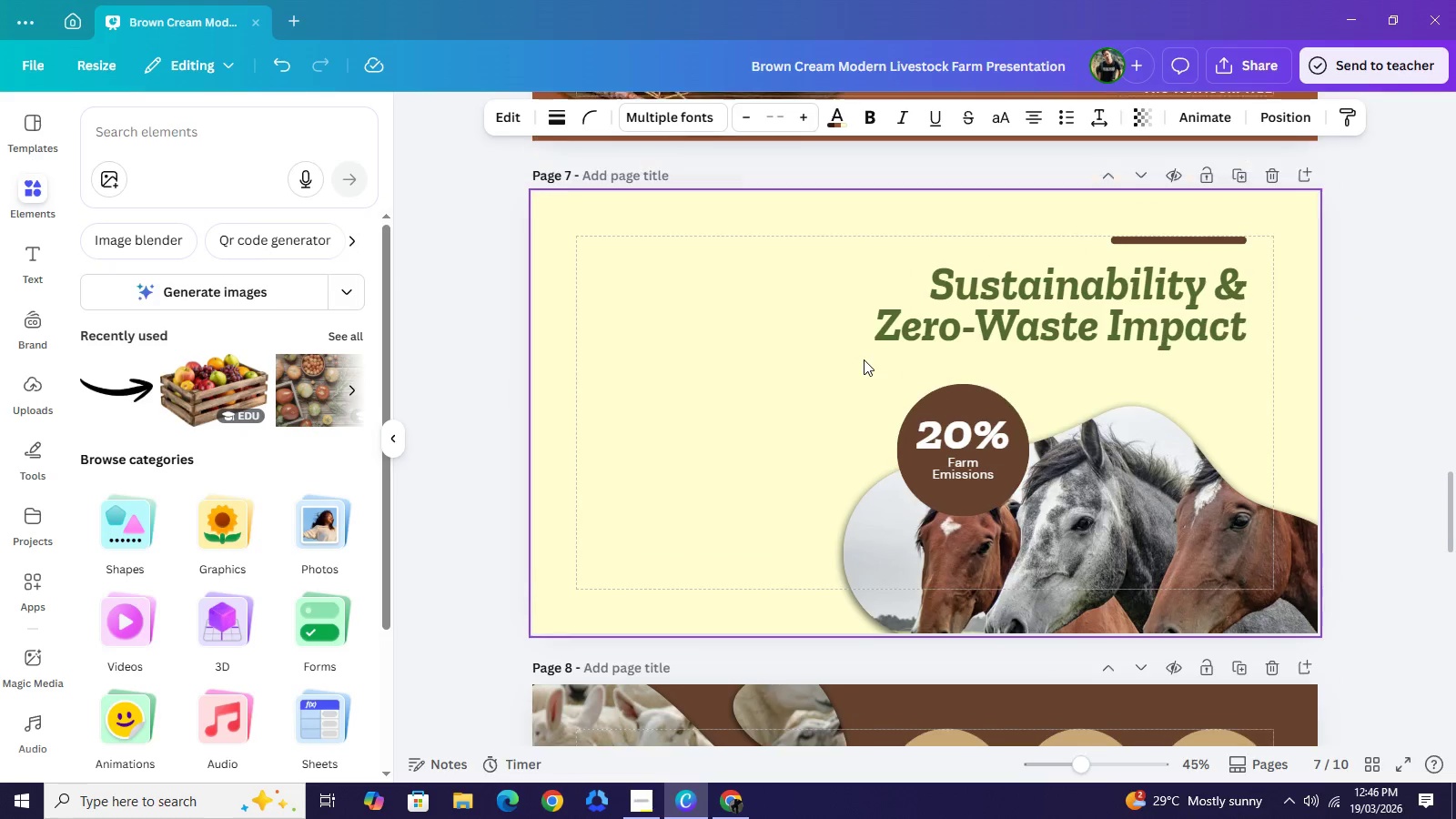 
key(Control+V)
 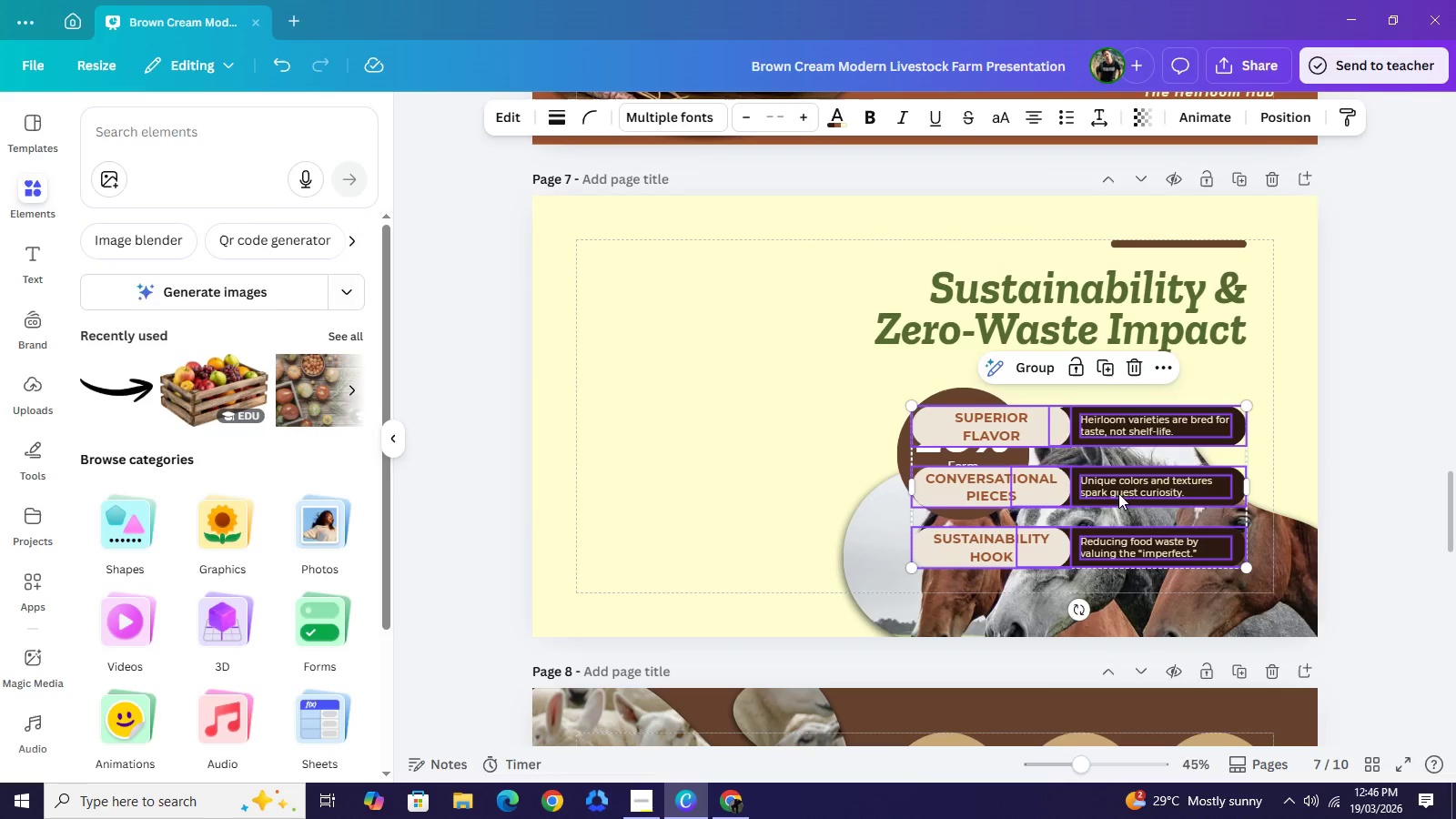 
left_click_drag(start_coordinate=[1118, 493], to_coordinate=[782, 456])
 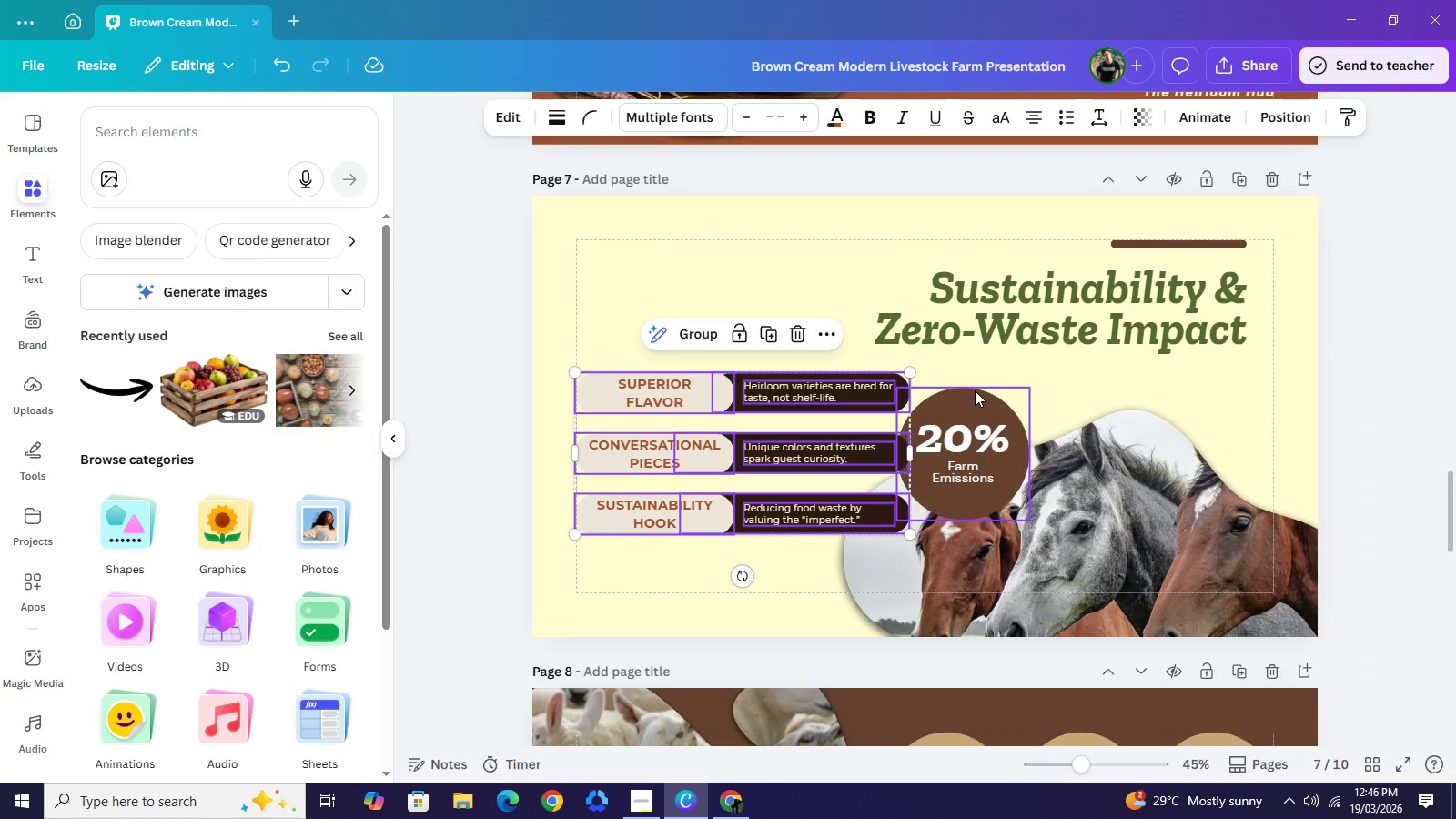 
left_click([975, 390])
 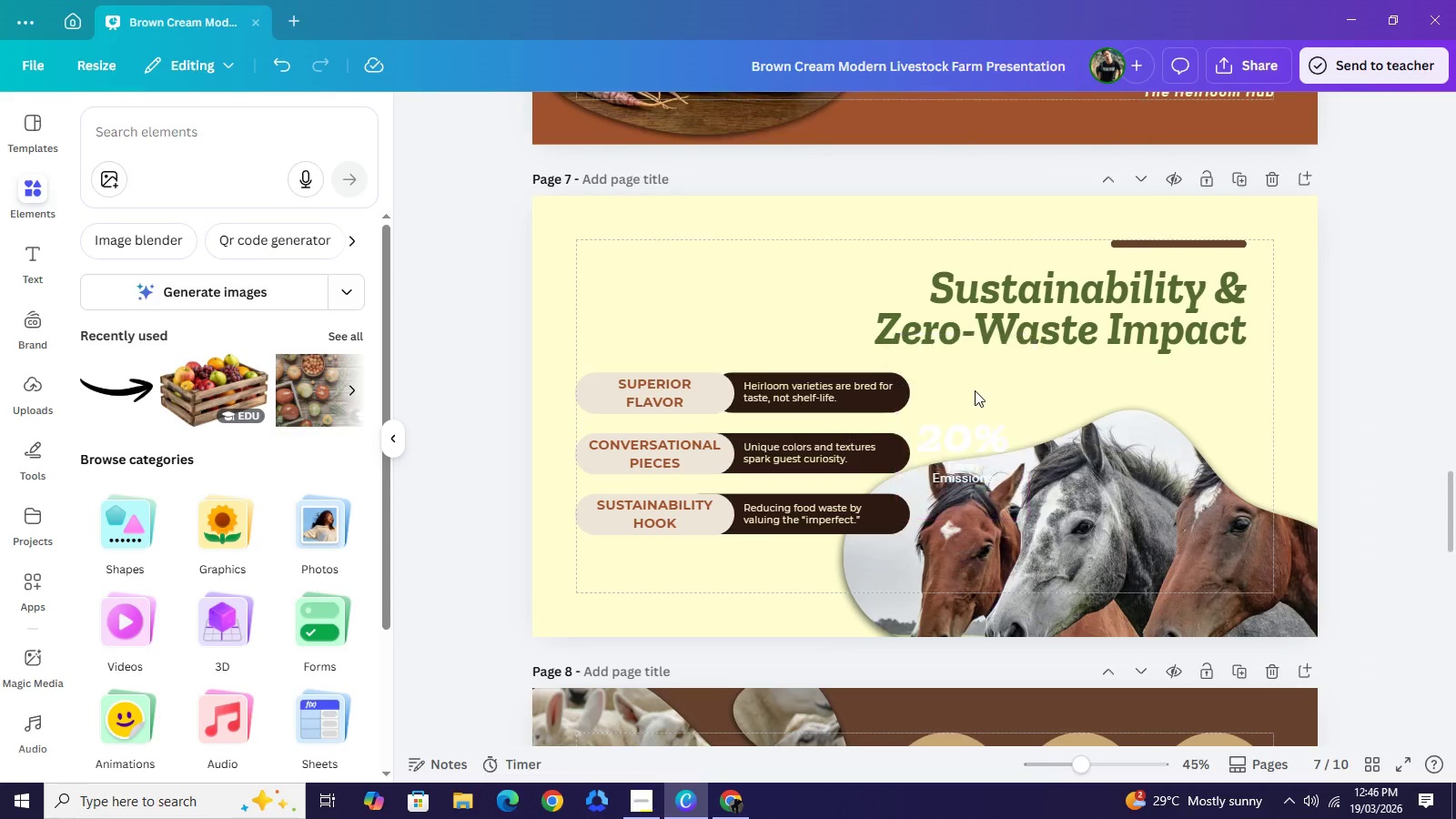 
key(Backspace)
 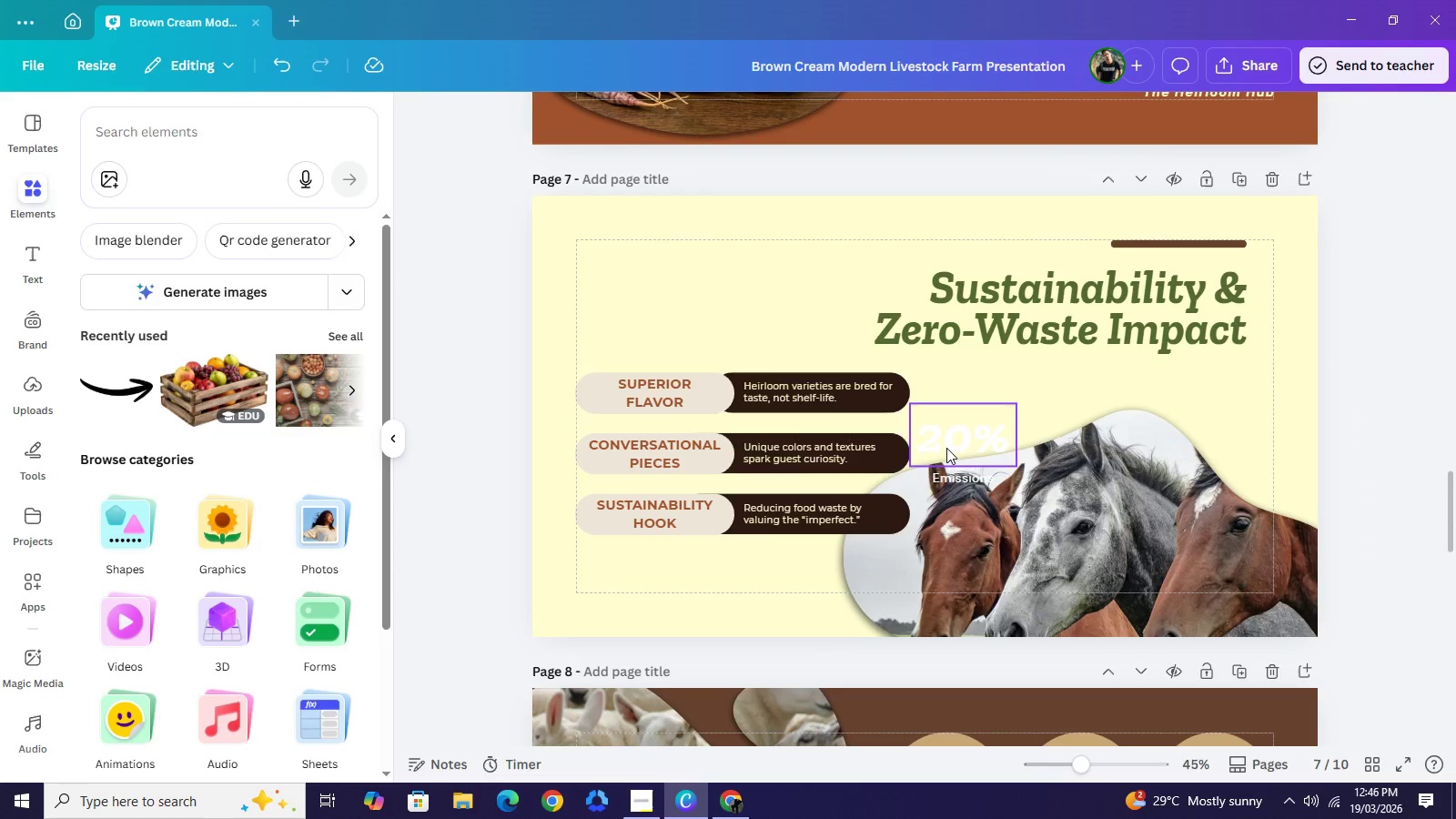 
left_click([946, 442])
 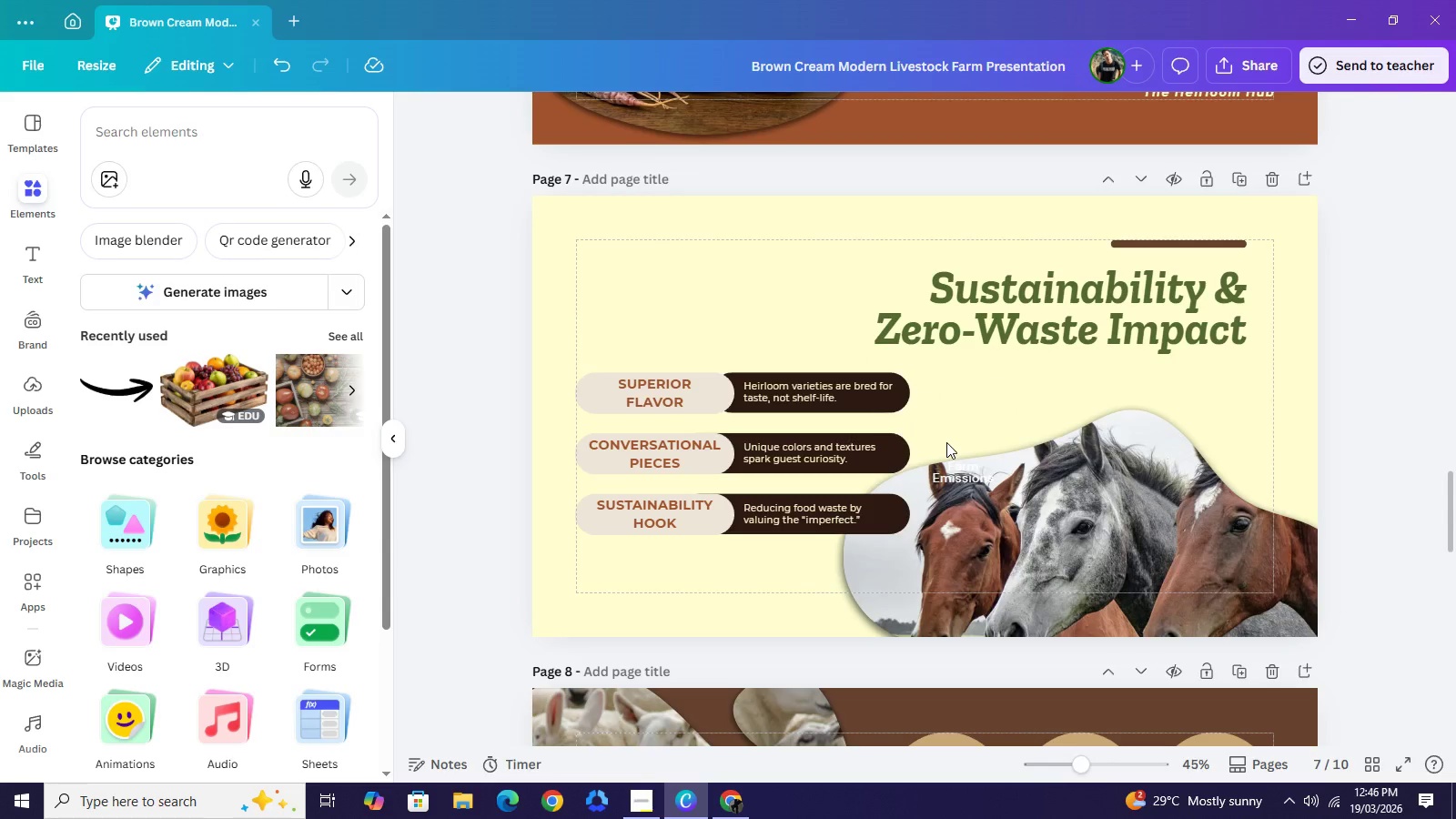 
key(Backspace)
 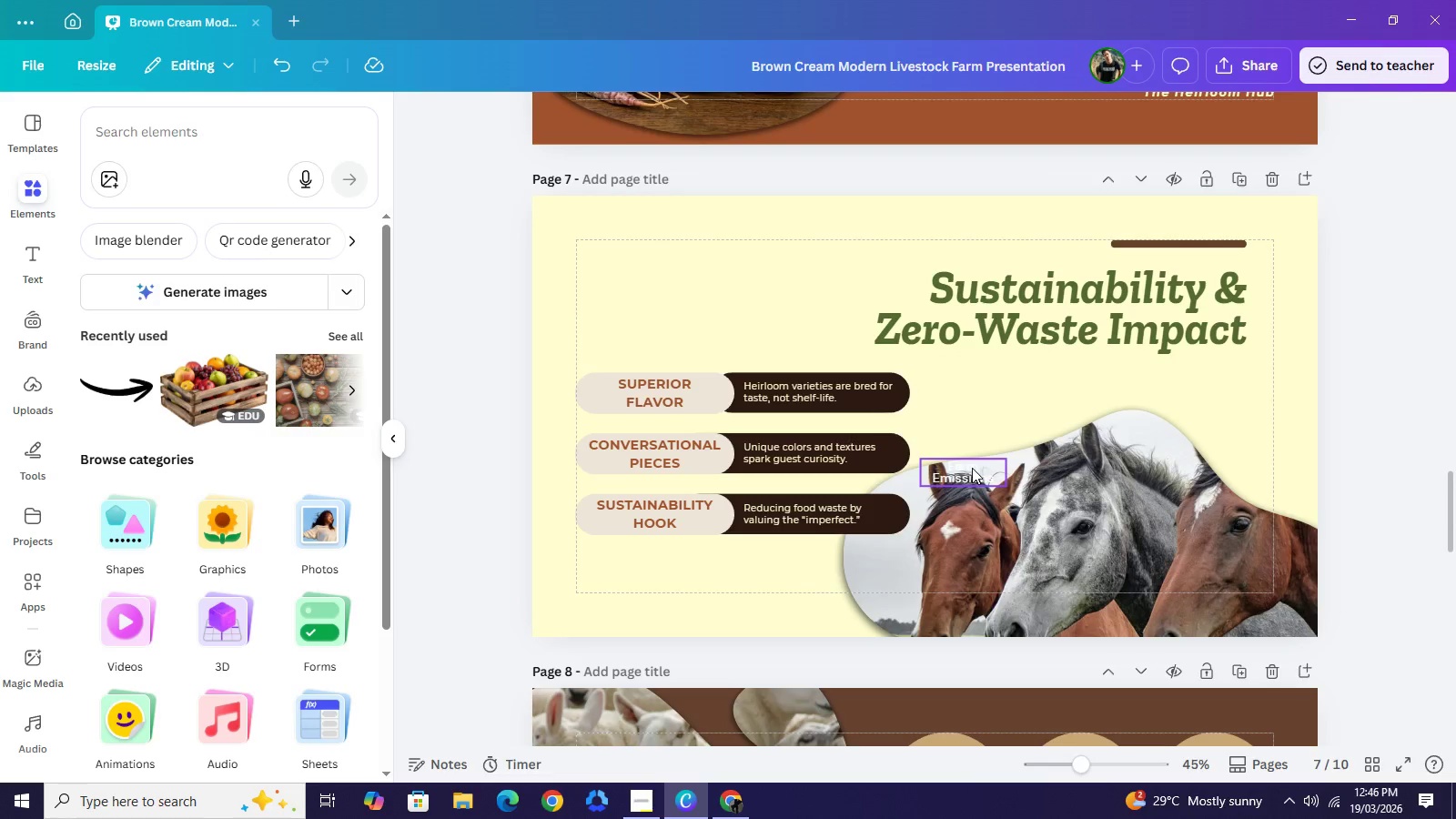 
left_click([972, 468])
 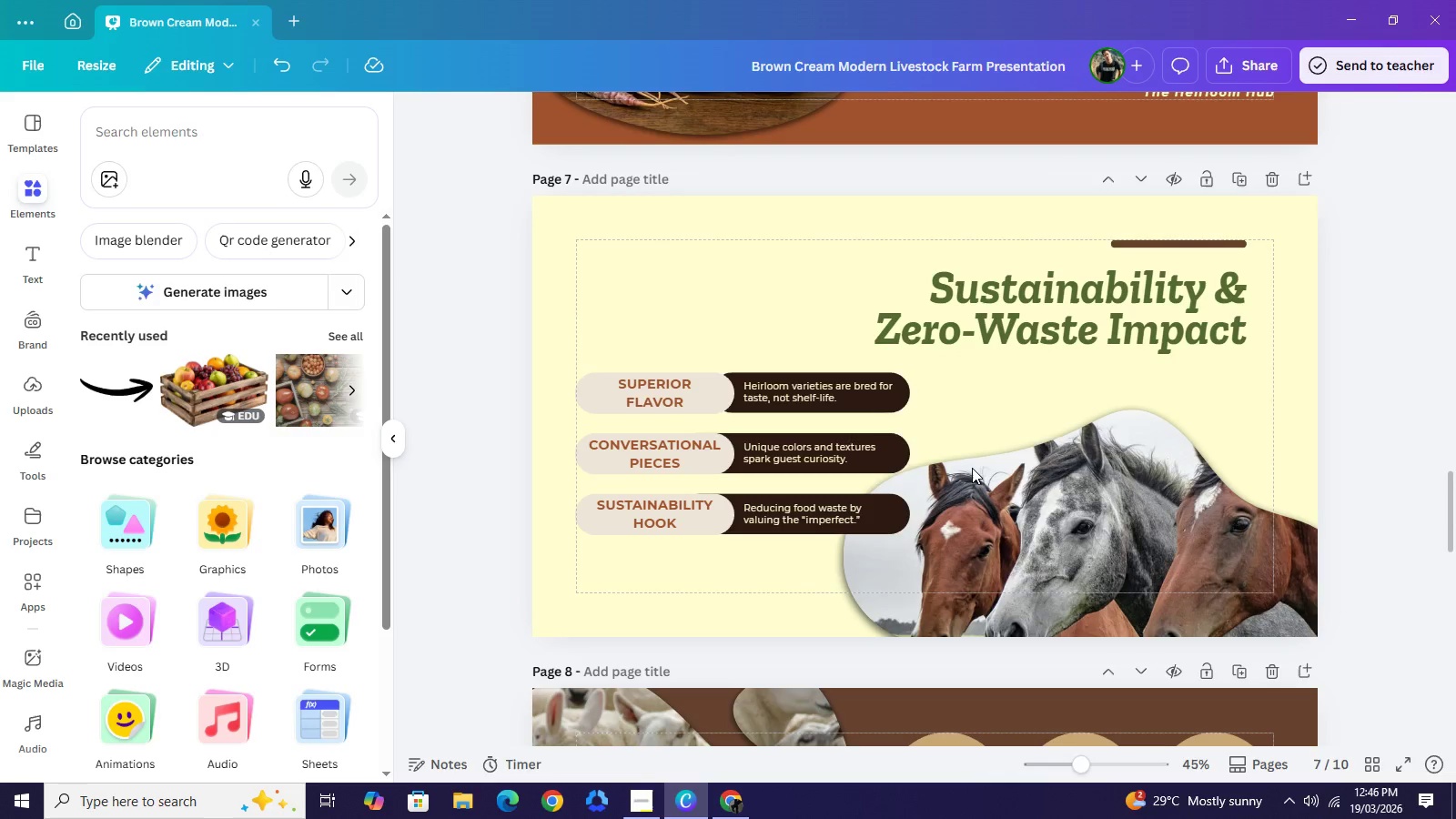 
key(Backspace)
 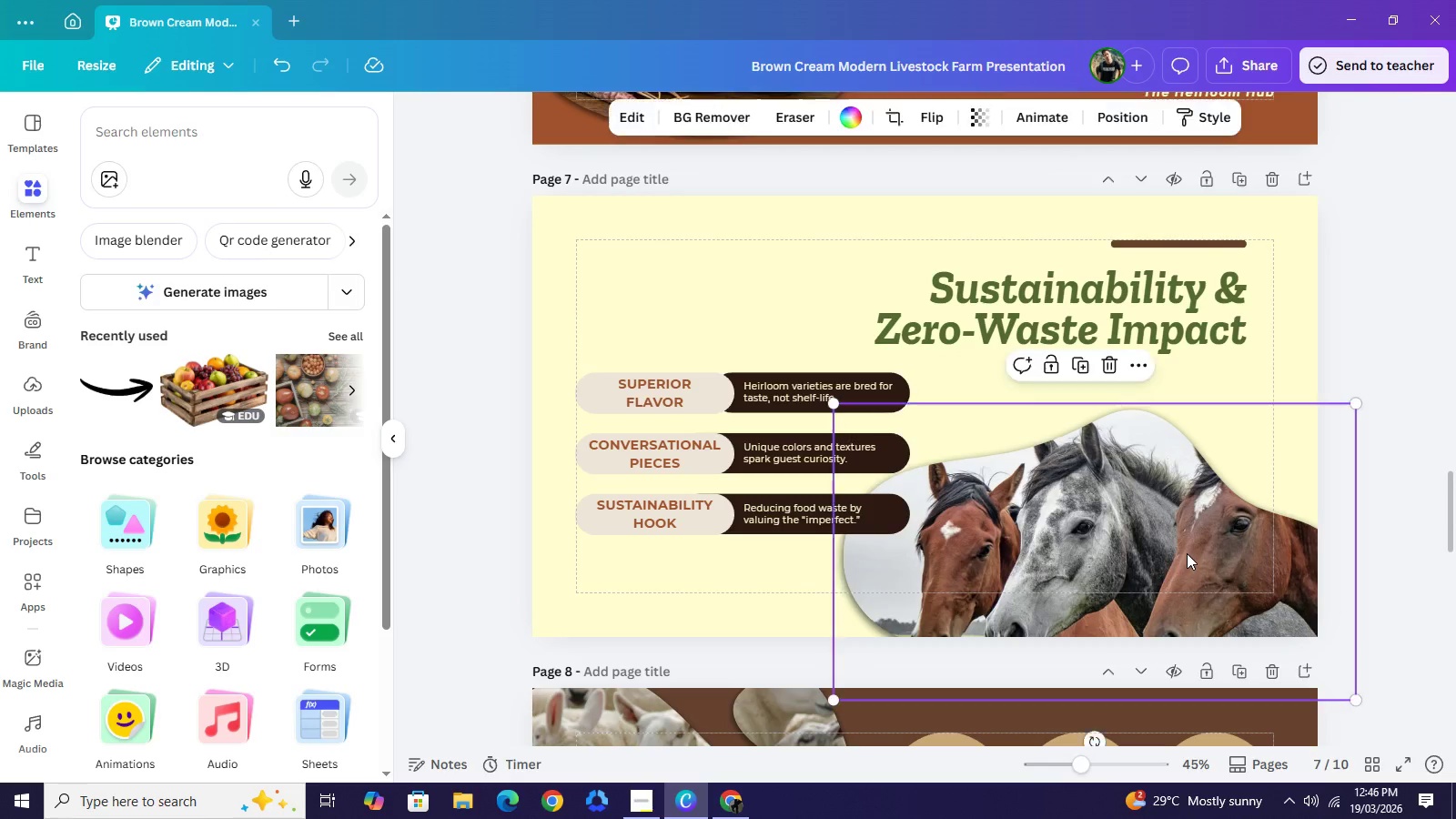 
left_click_drag(start_coordinate=[1187, 553], to_coordinate=[1268, 514])
 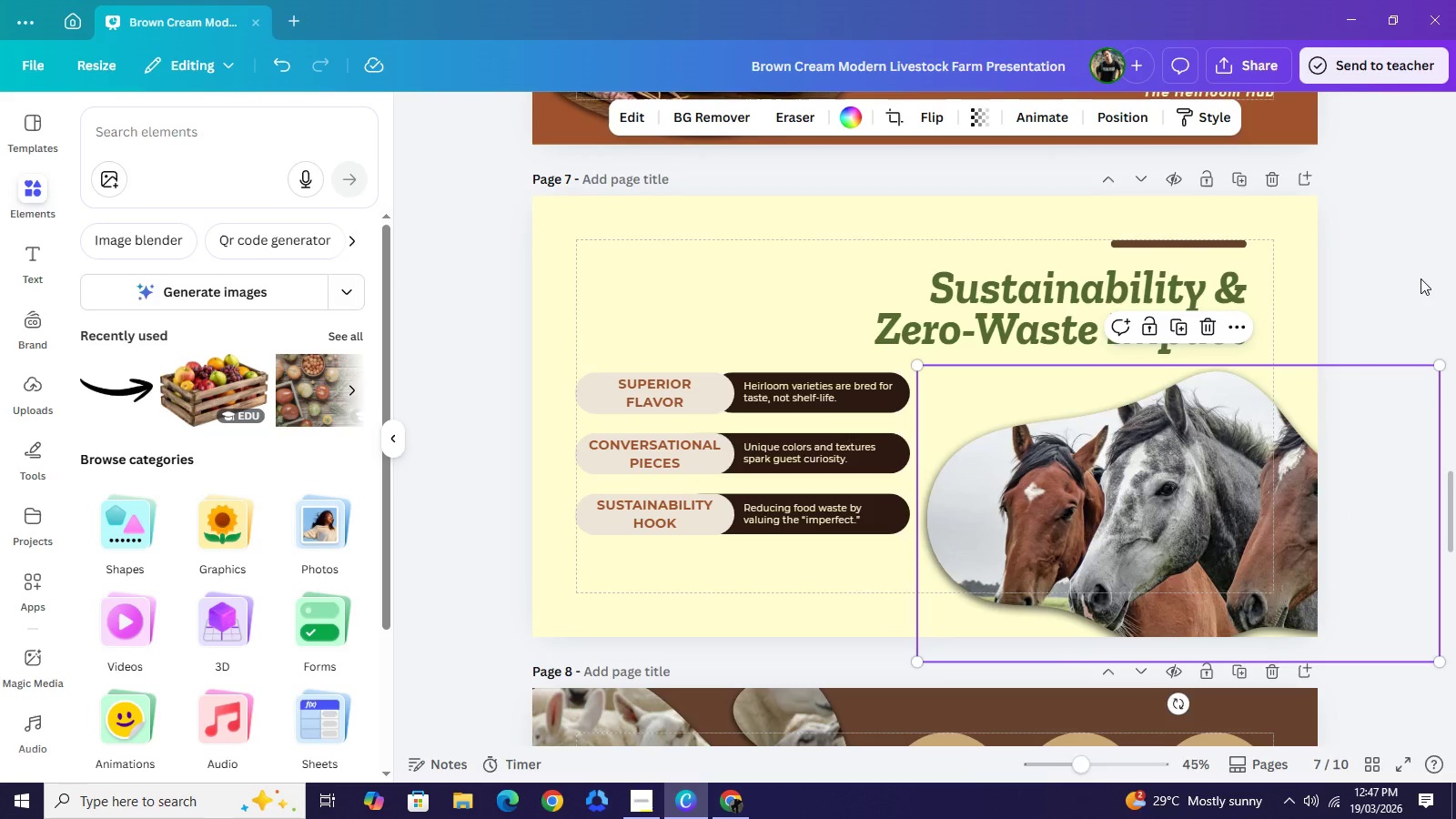 
left_click([1421, 278])
 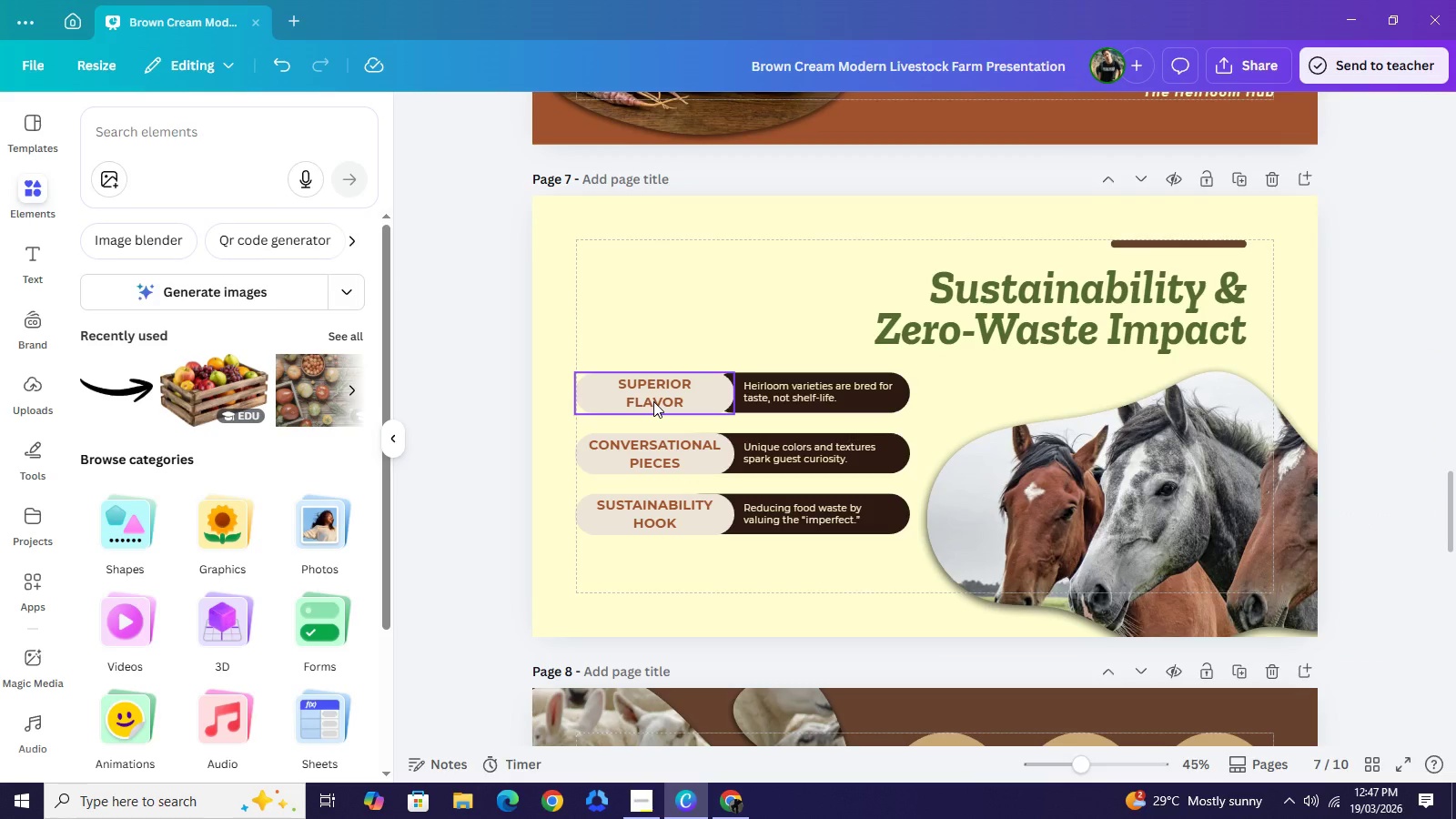 
double_click([653, 401])
 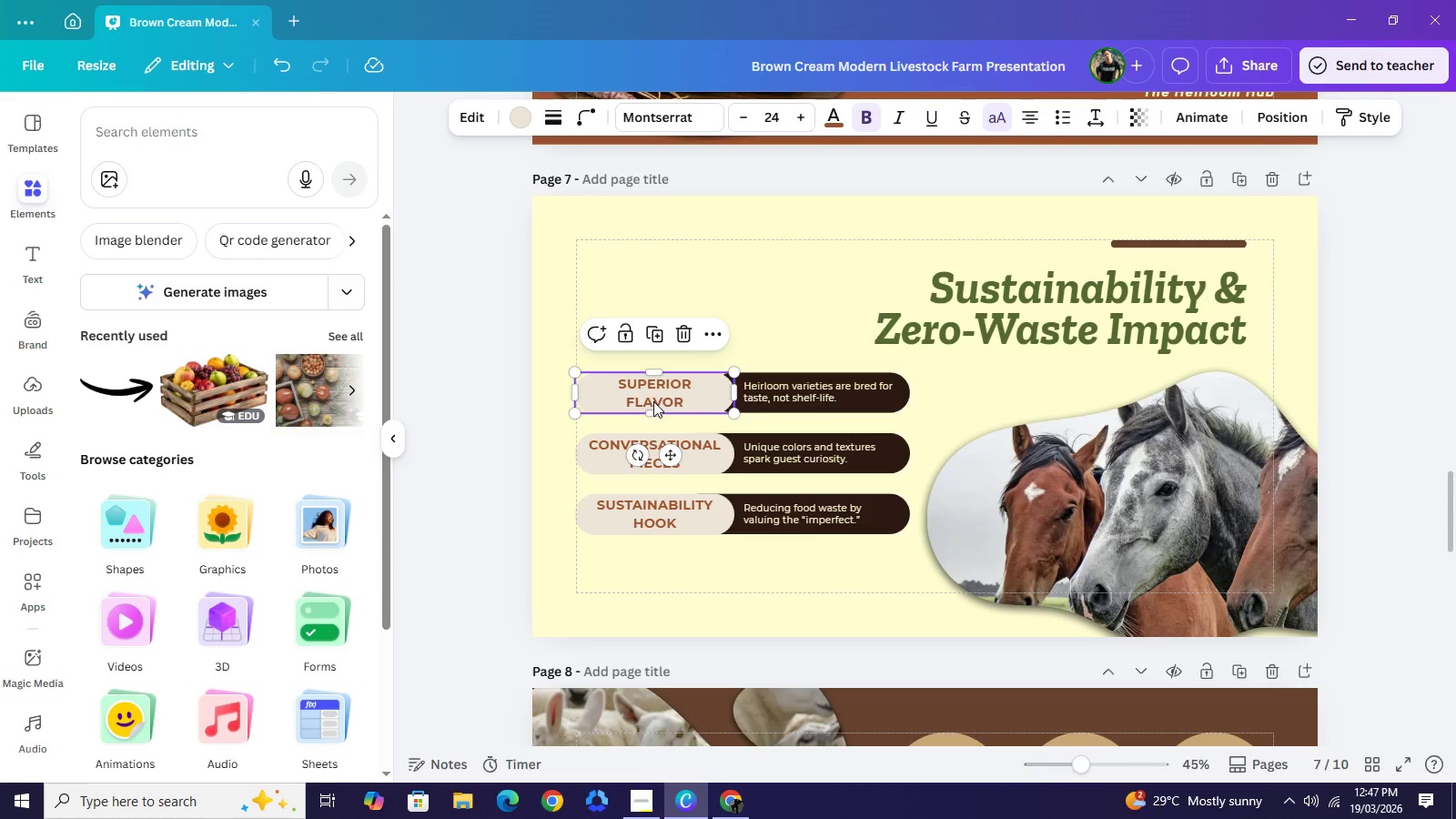 
double_click([653, 401])
 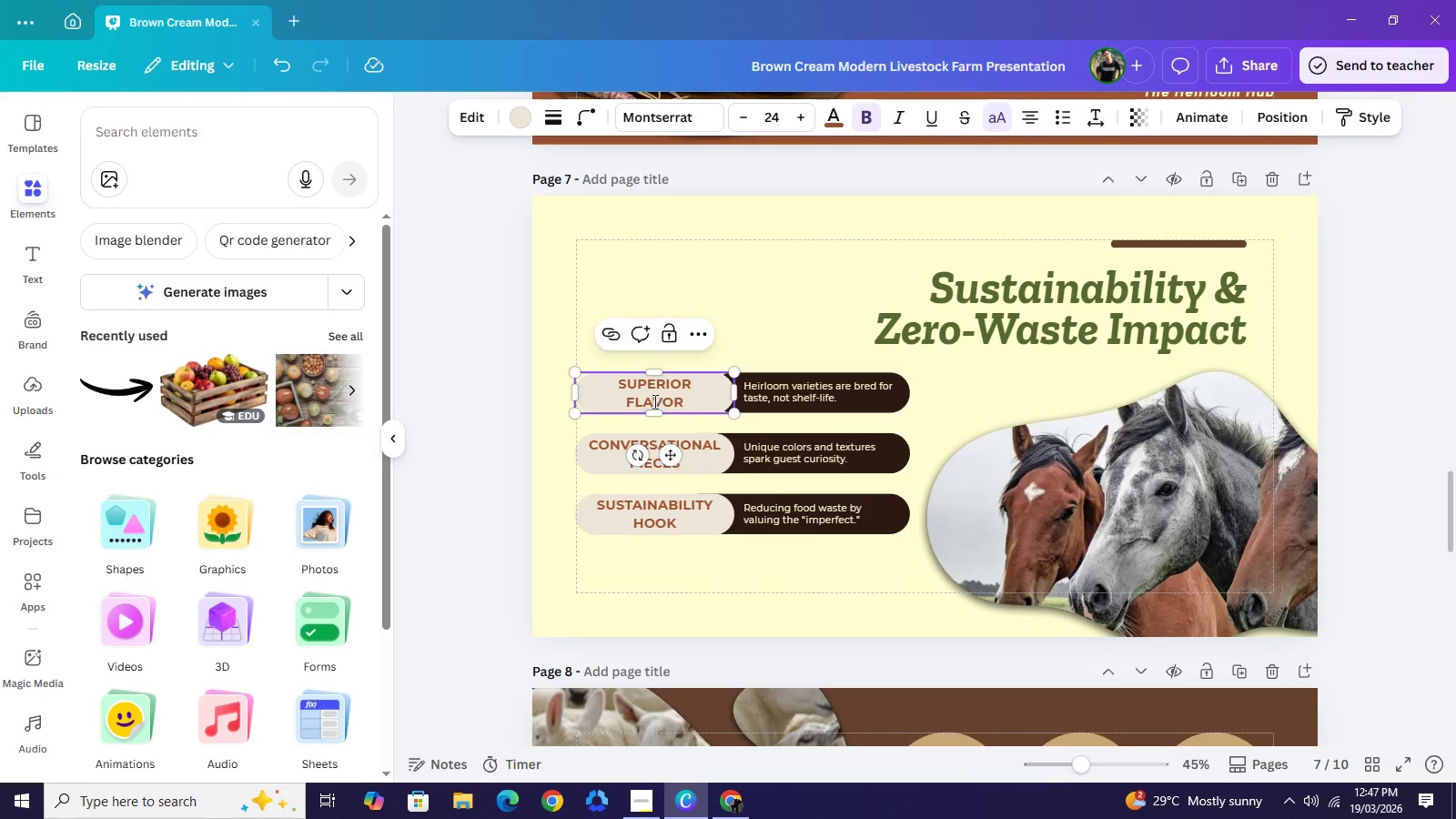 
left_click([653, 401])
 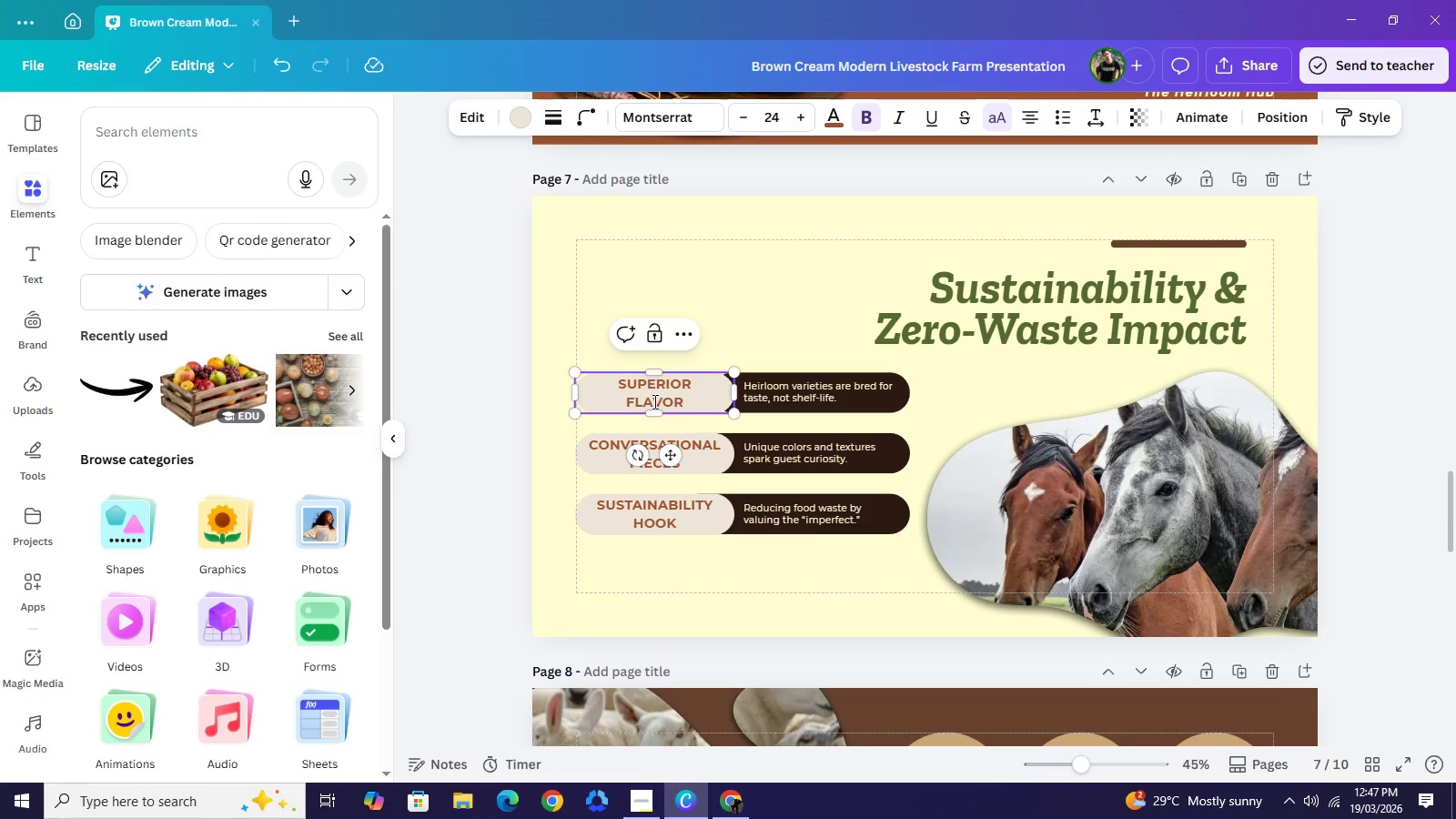 
key(Control+A)
 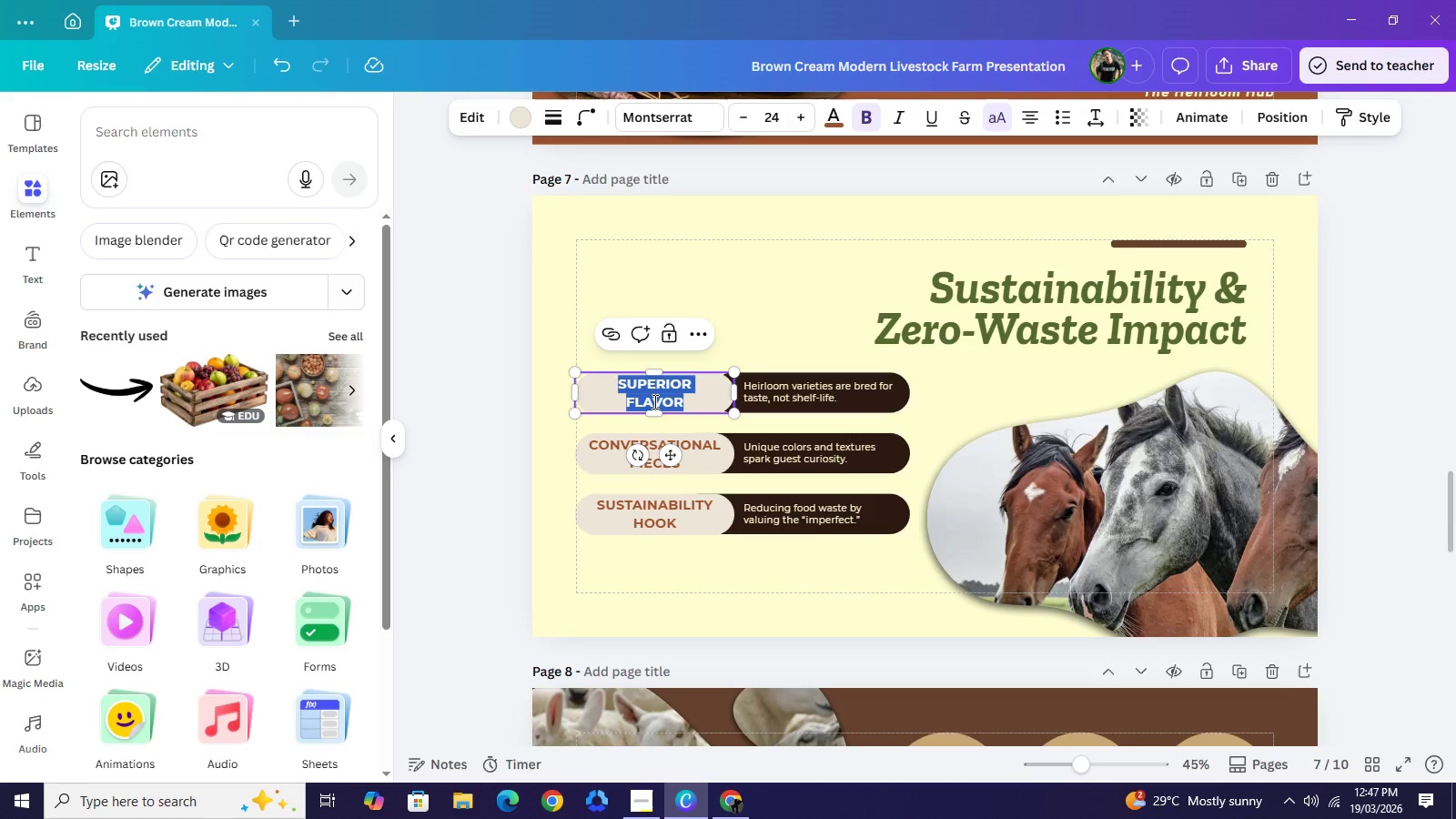 
type(REUSABLE)
 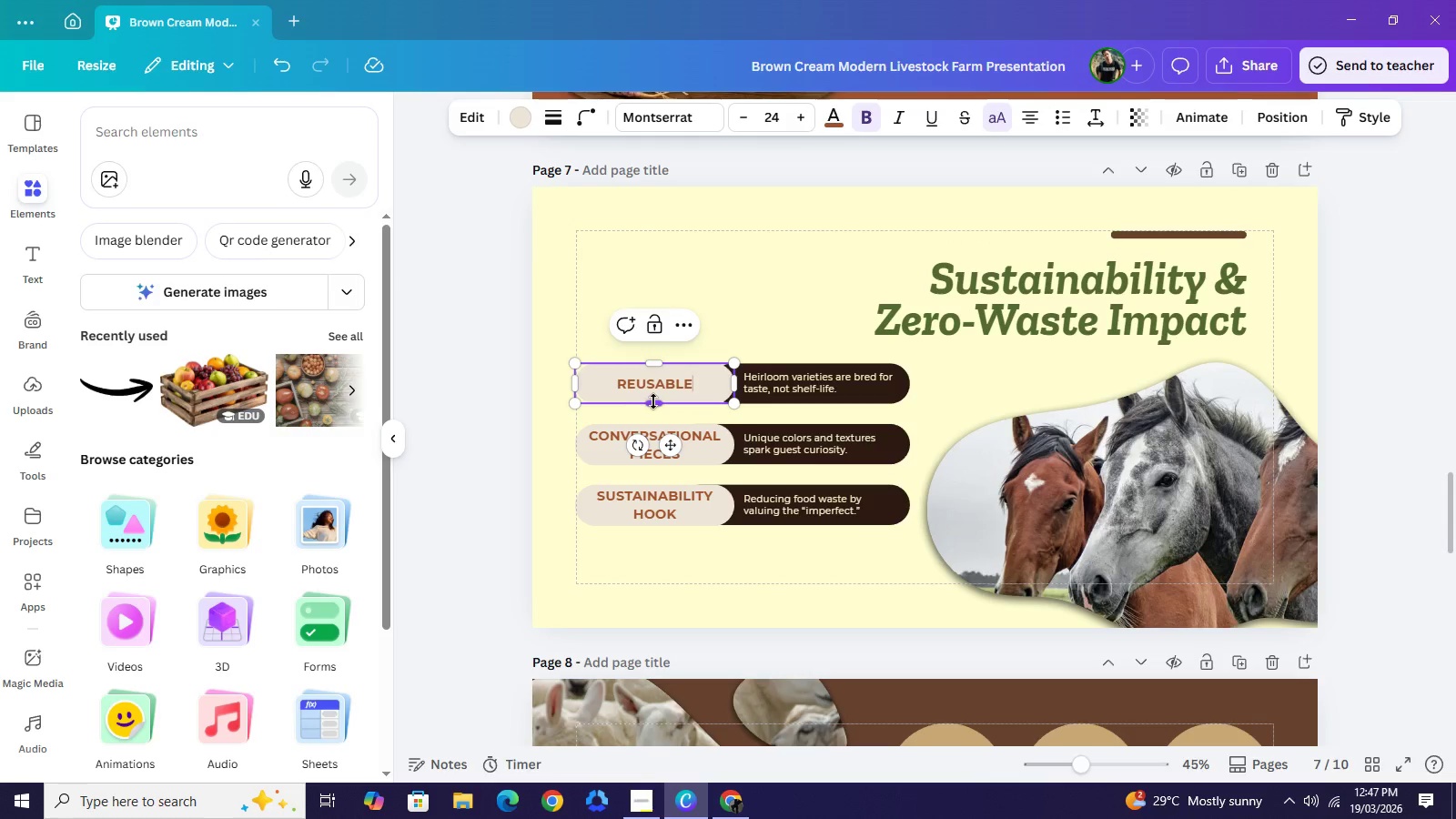 
key(Enter)
 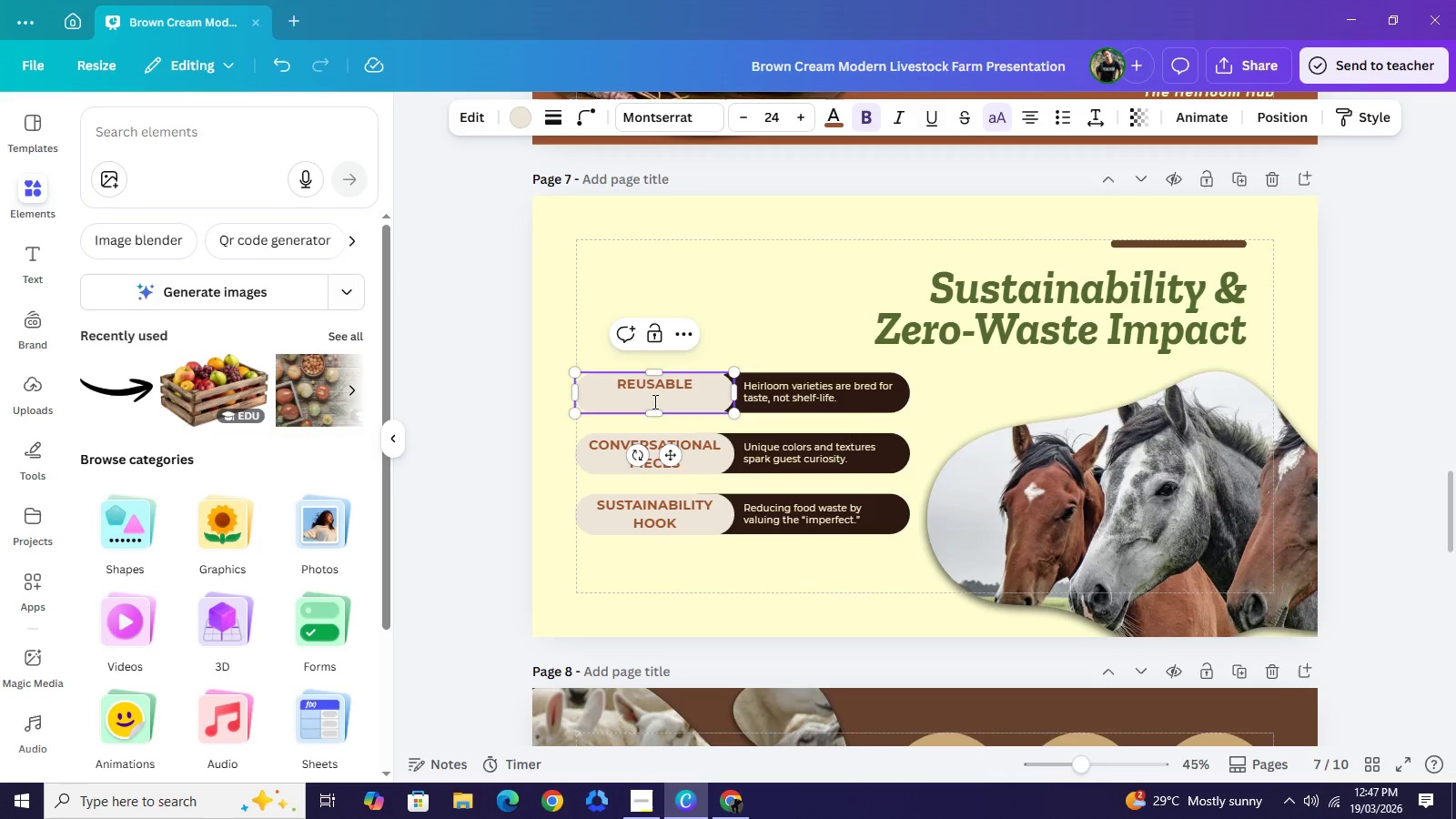 
type(CRE)
key(Backspace)
type(ATES)
 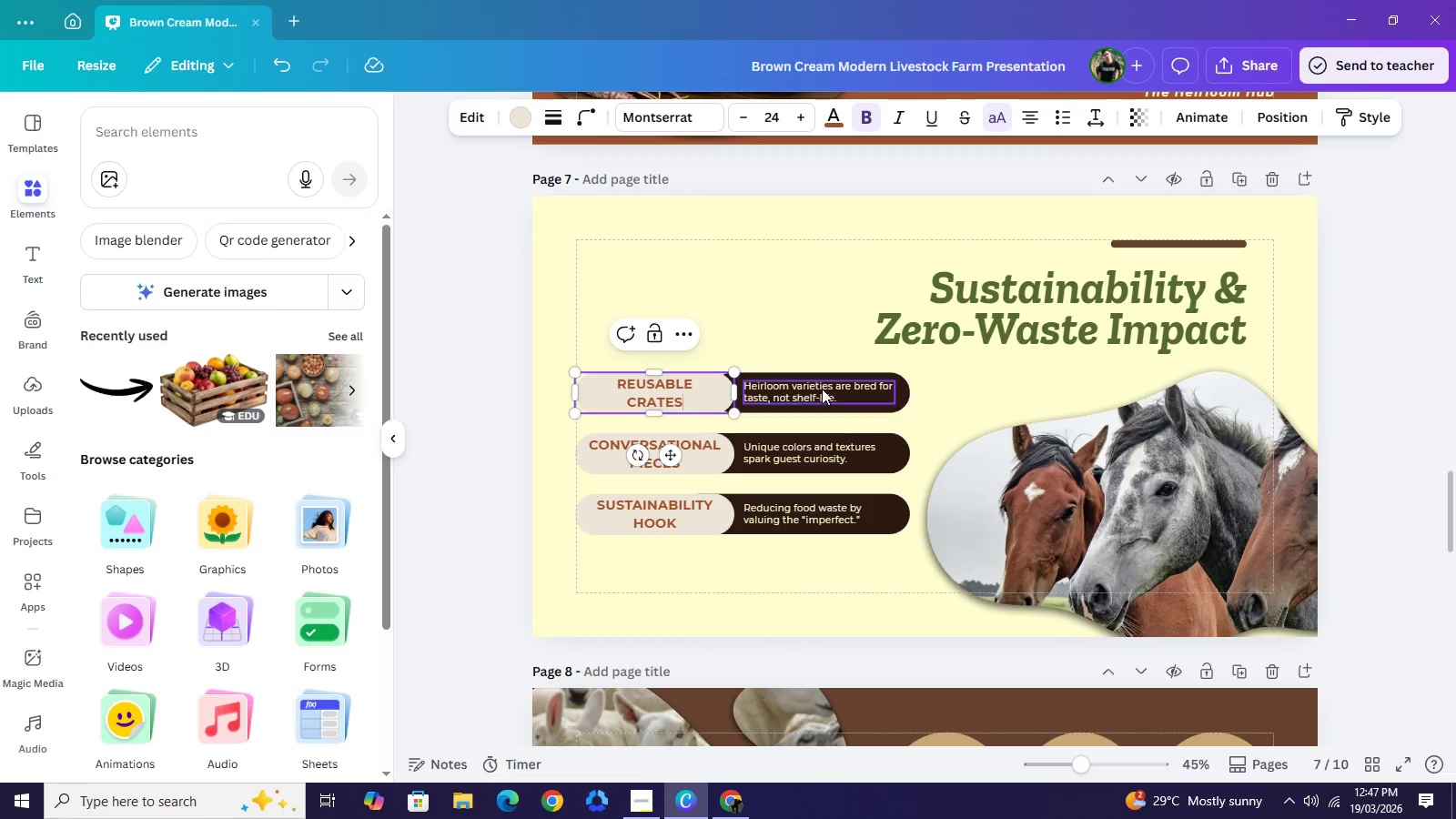 
double_click([822, 389])
 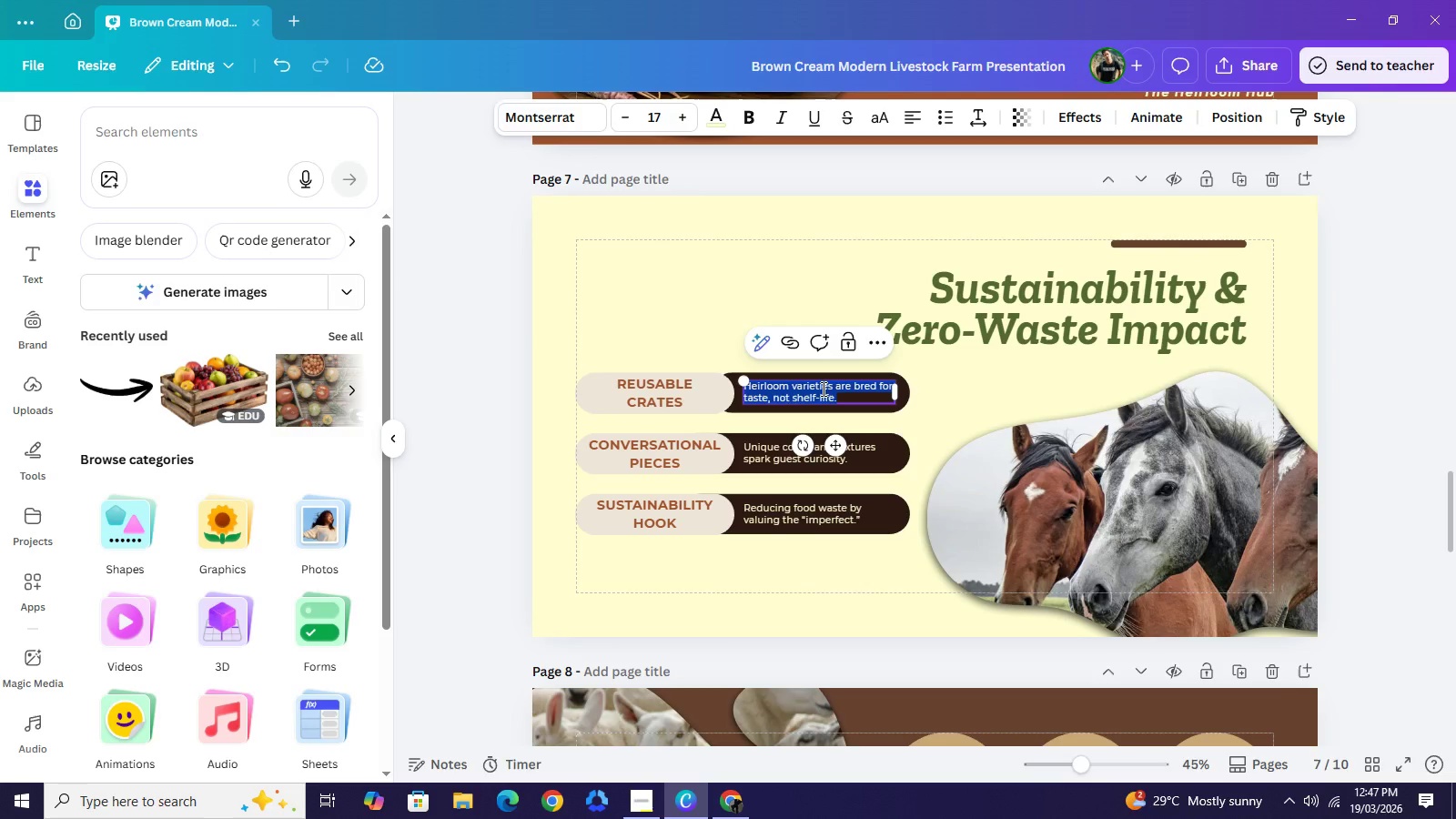 
key(CapsLock)
 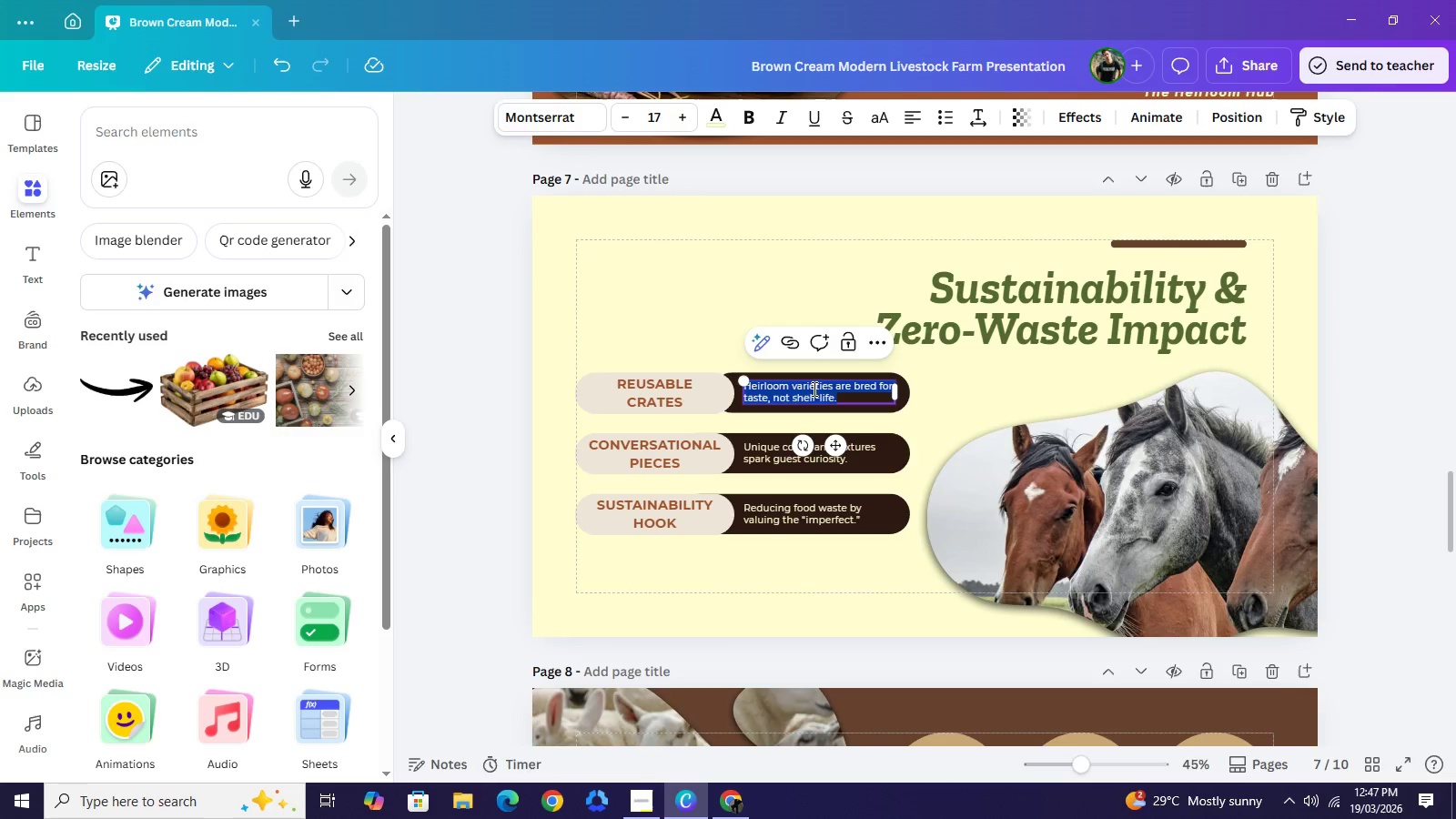 
key(CapsLock)
 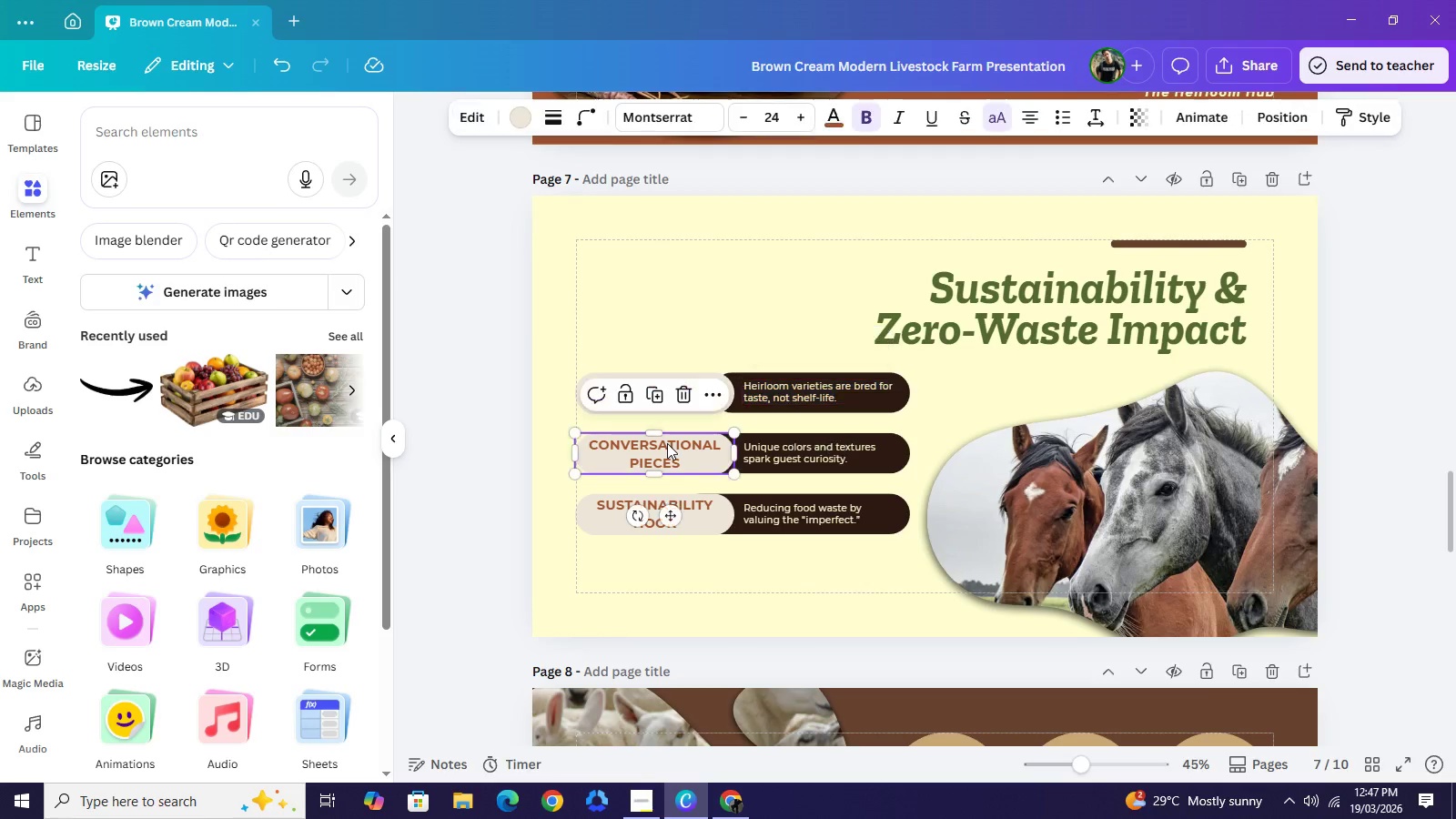 
double_click([667, 443])
 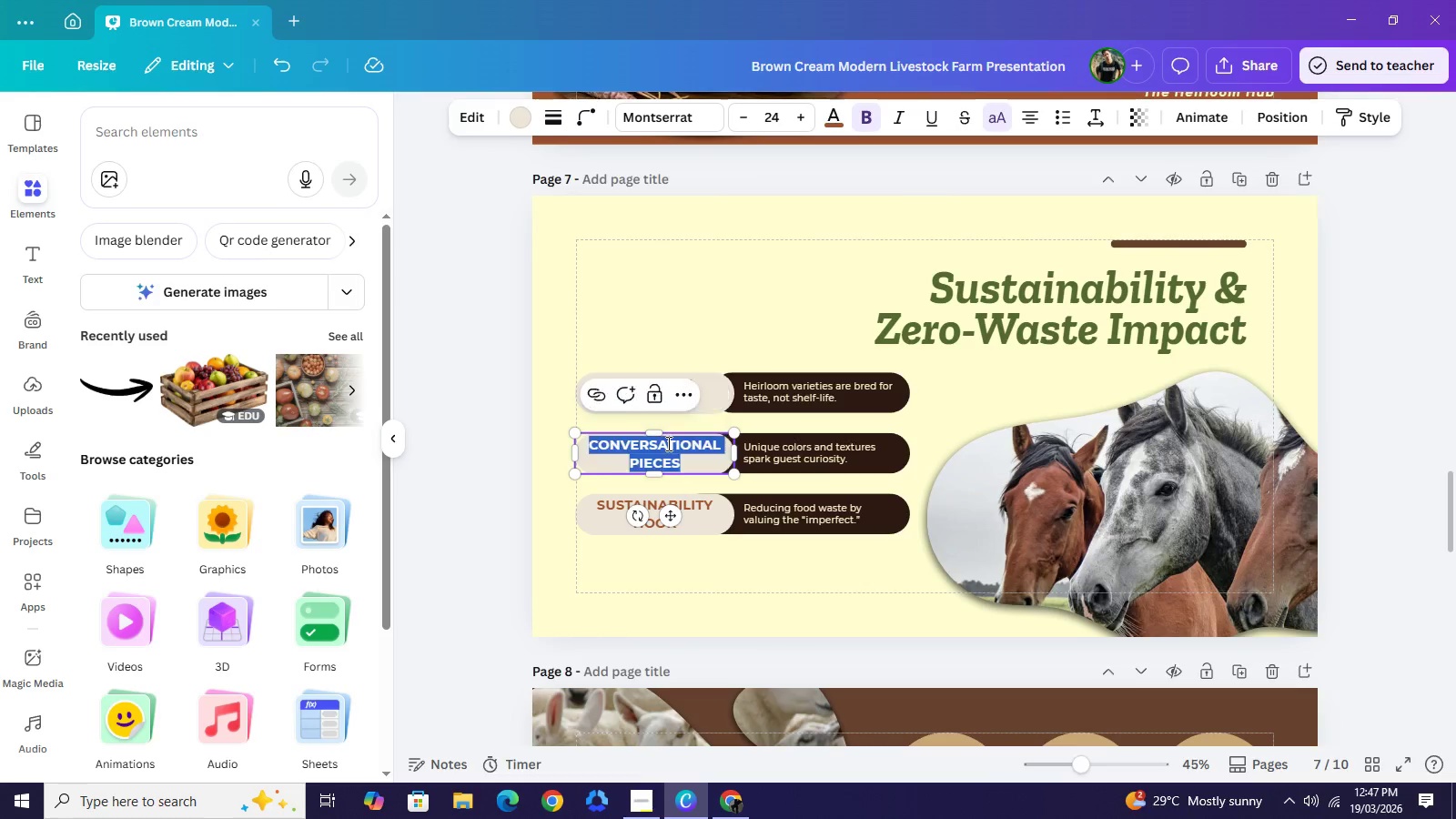 
triple_click([667, 443])
 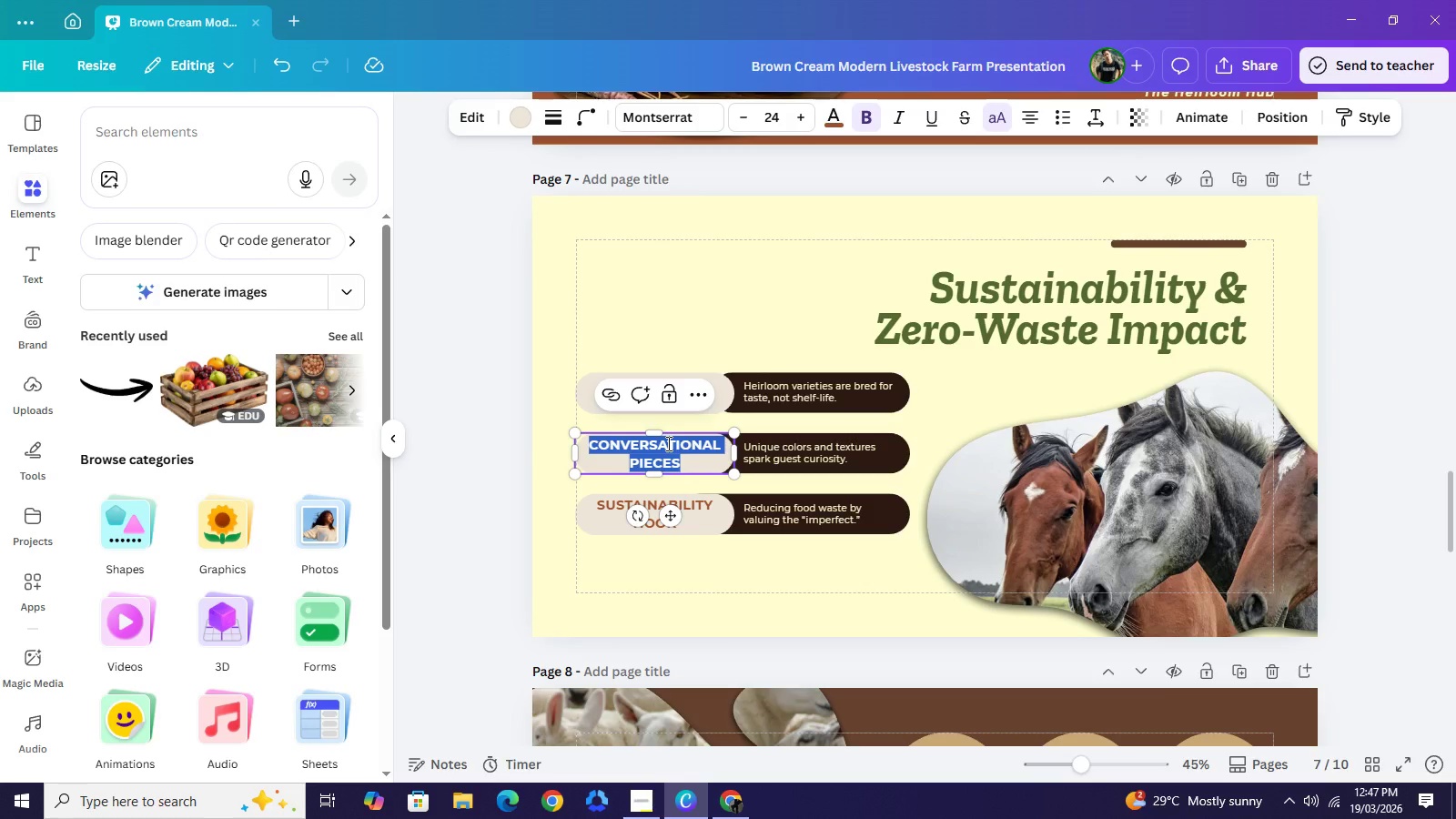 
type(PLASTIC-FREE)
key(Backspace)
key(Backspace)
key(Backspace)
key(Backspace)
 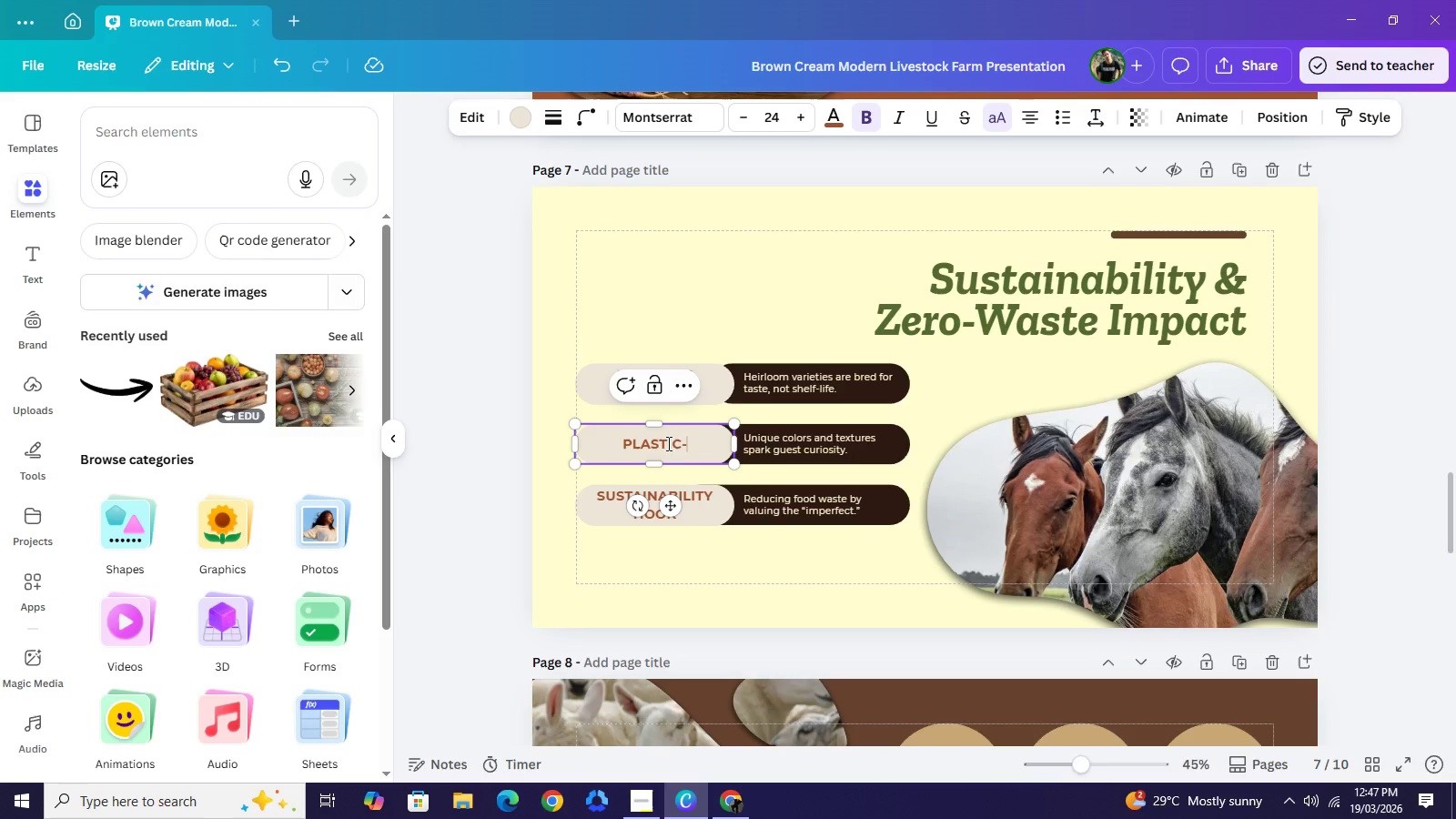 
key(Enter)
 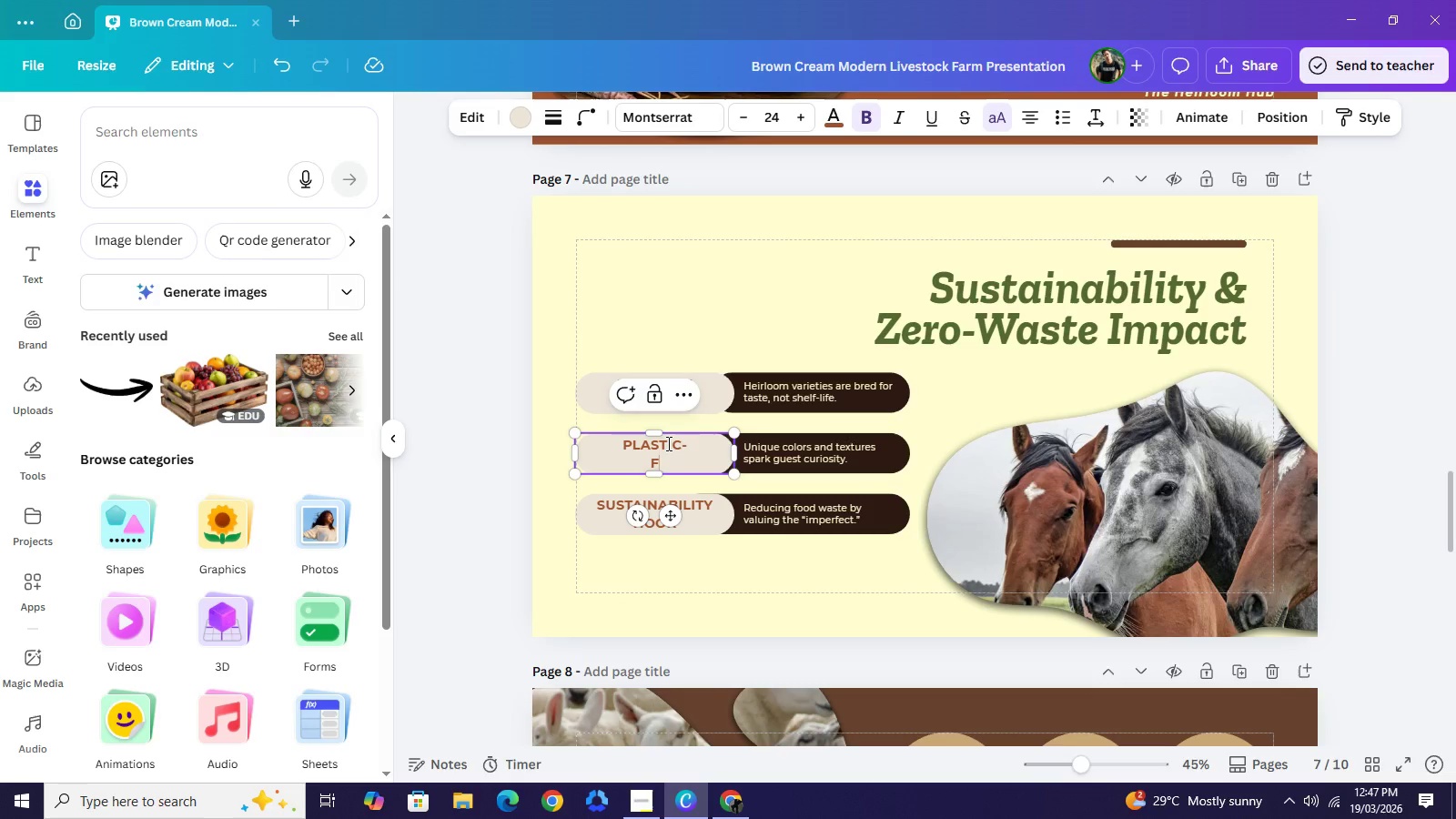 
type(FREE)
 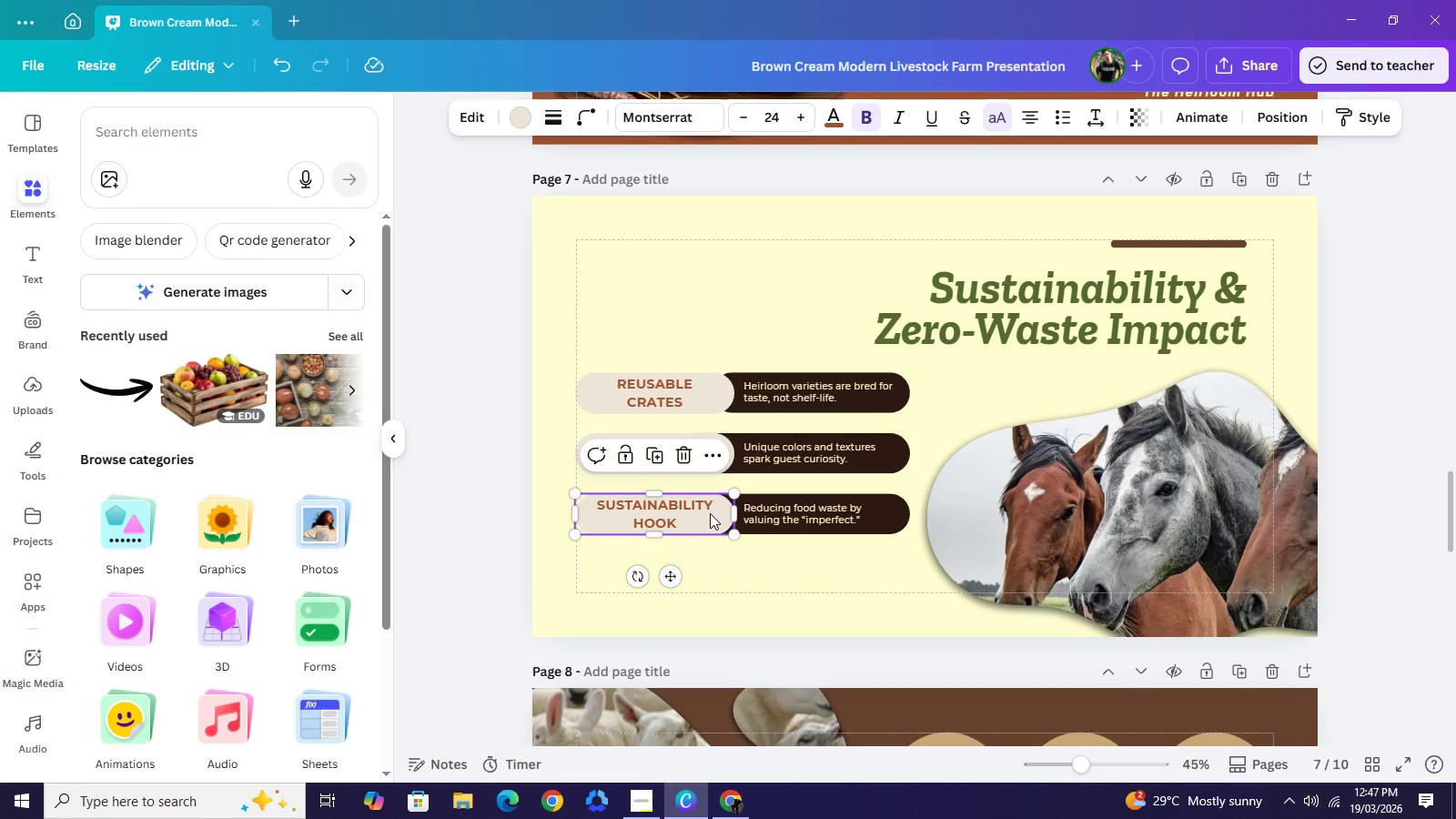 
double_click([710, 513])
 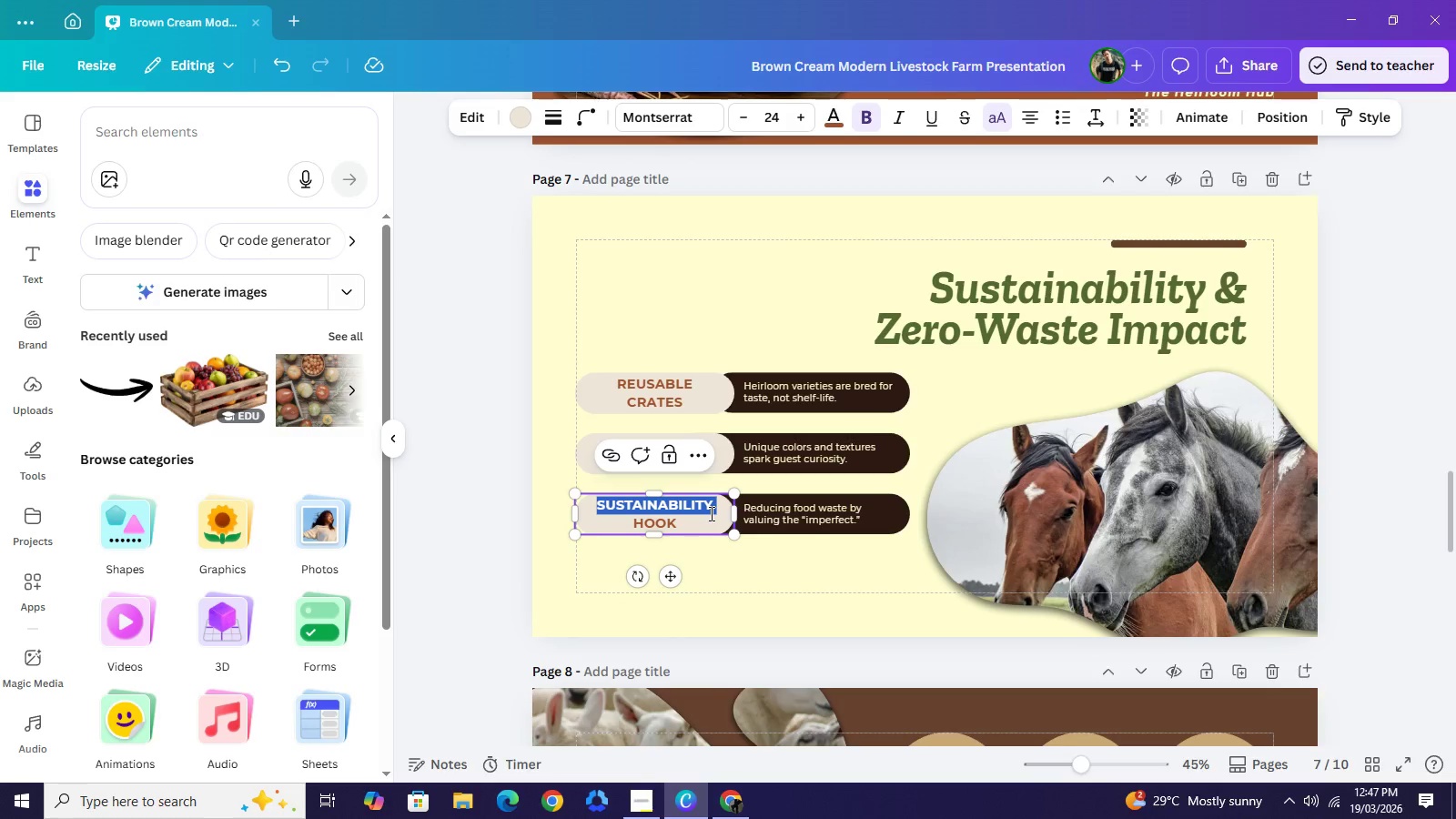 
triple_click([710, 513])
 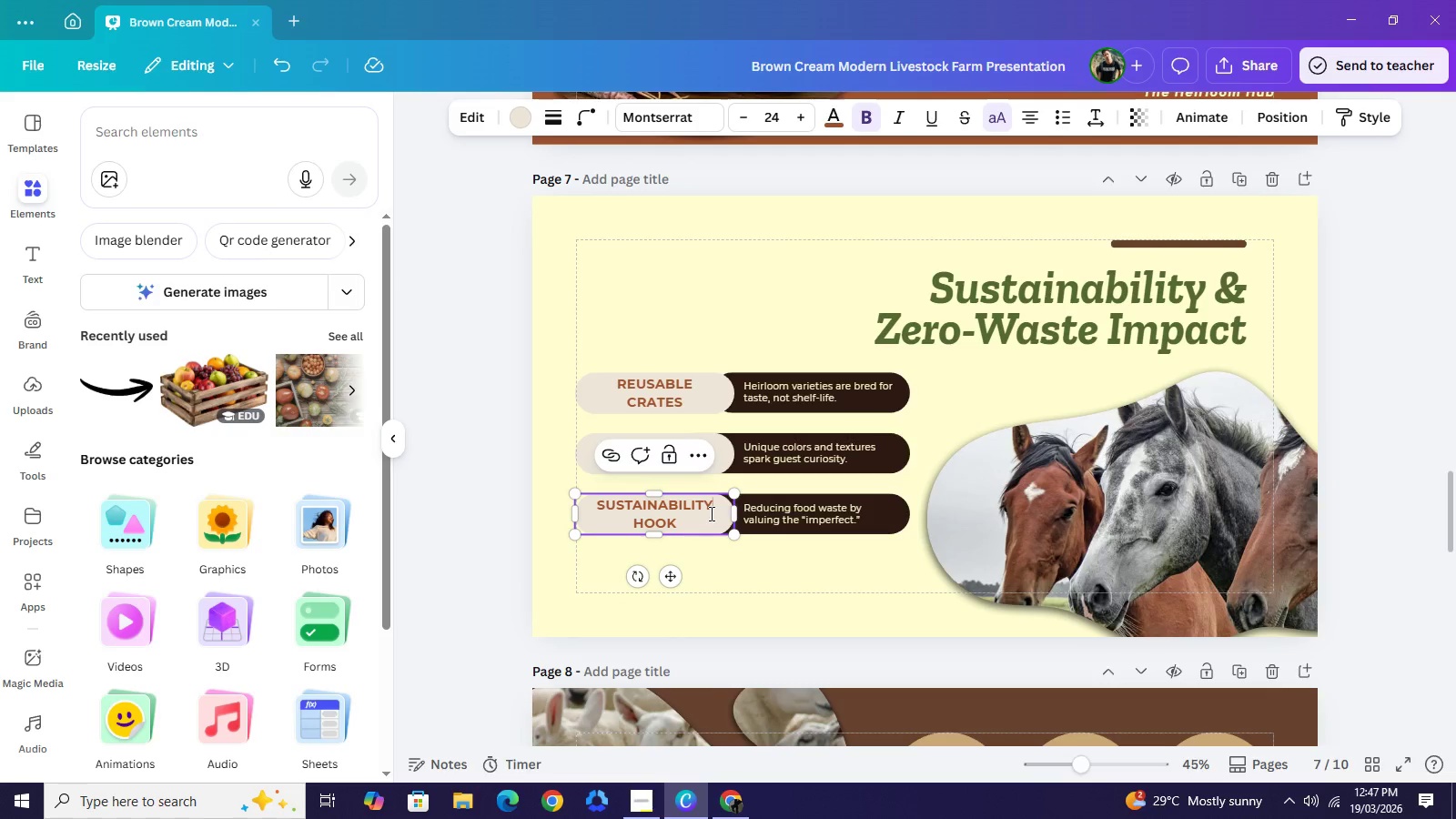 
left_click([710, 513])
 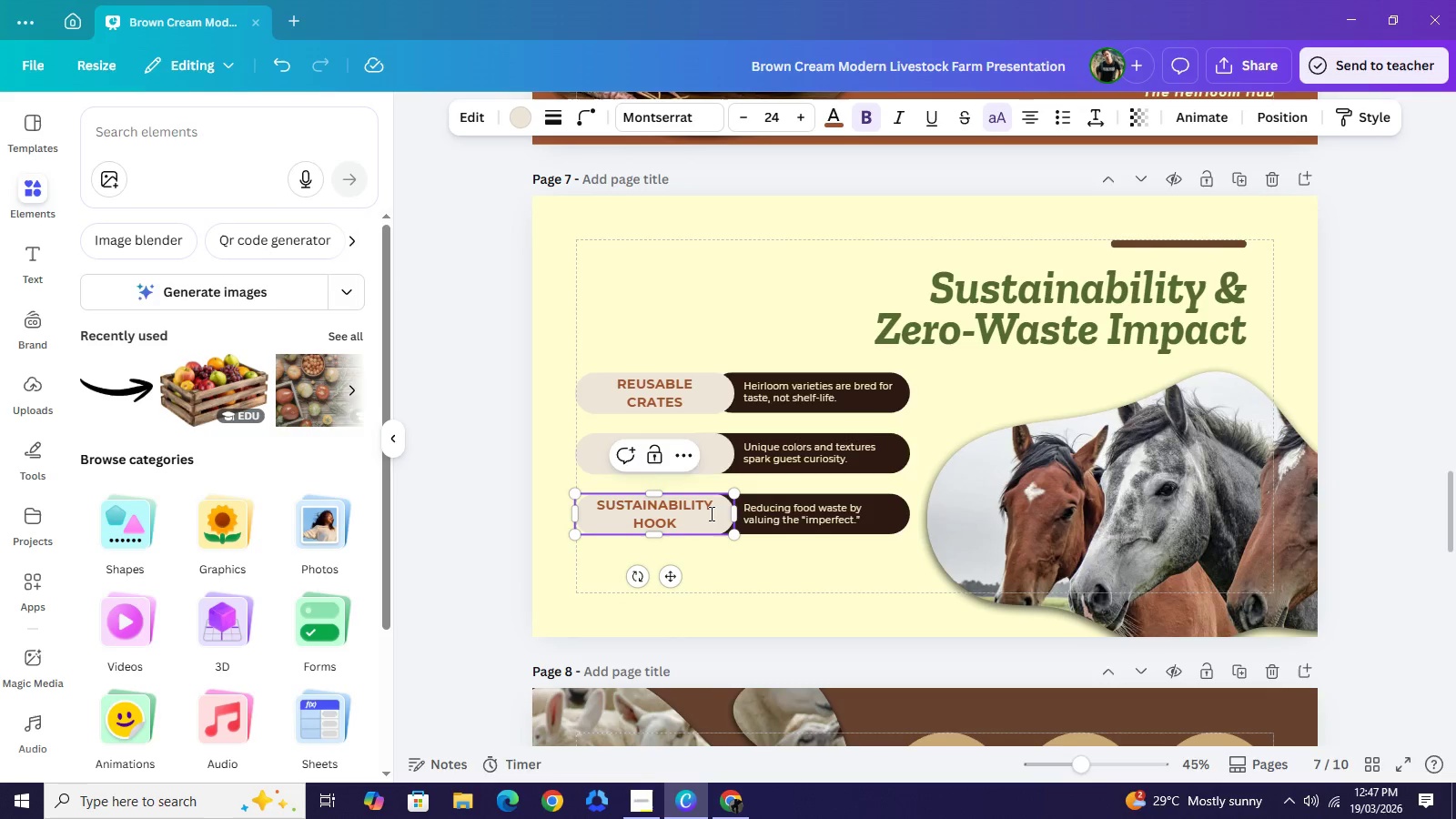 
double_click([710, 513])
 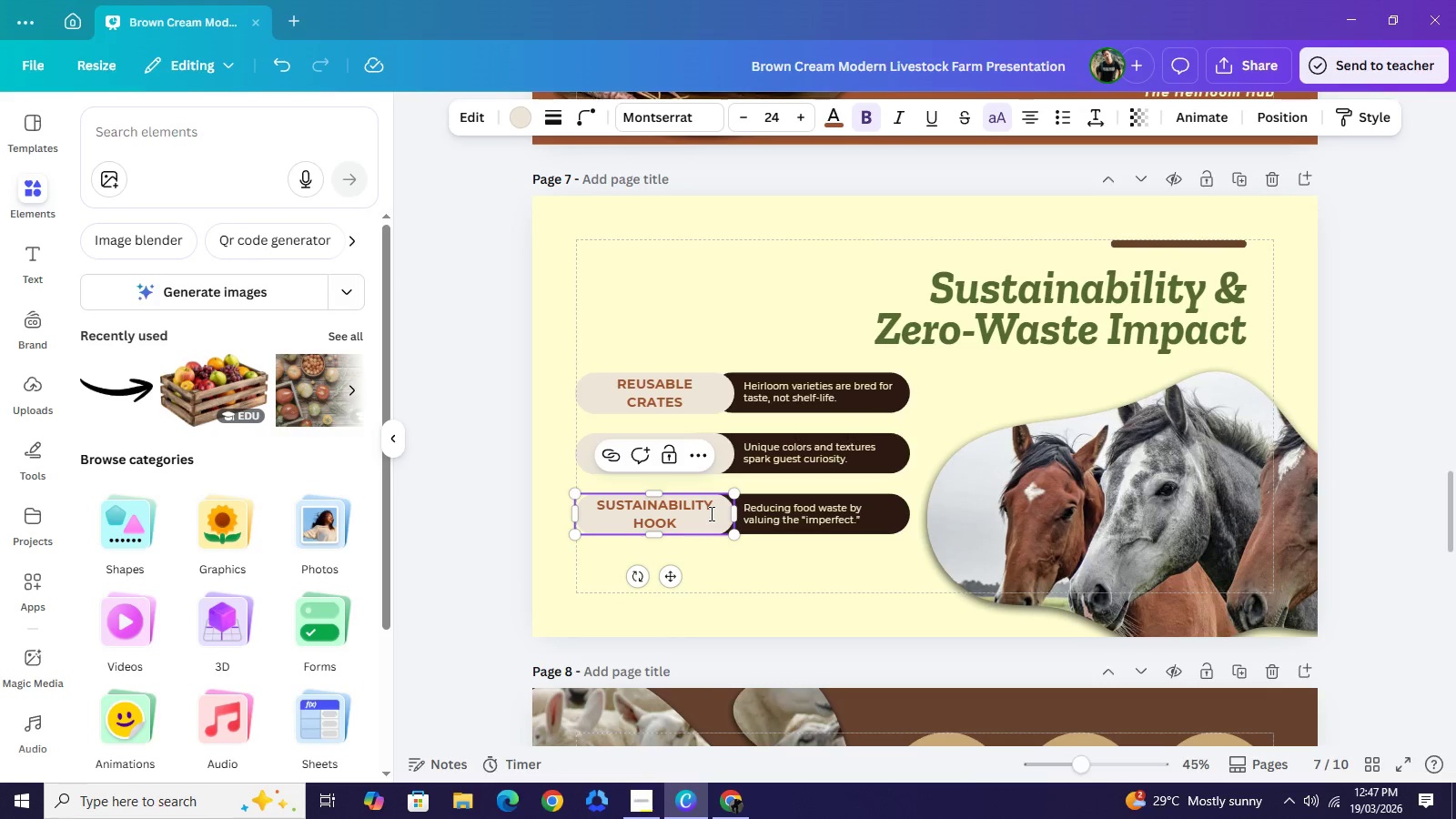 
triple_click([710, 513])
 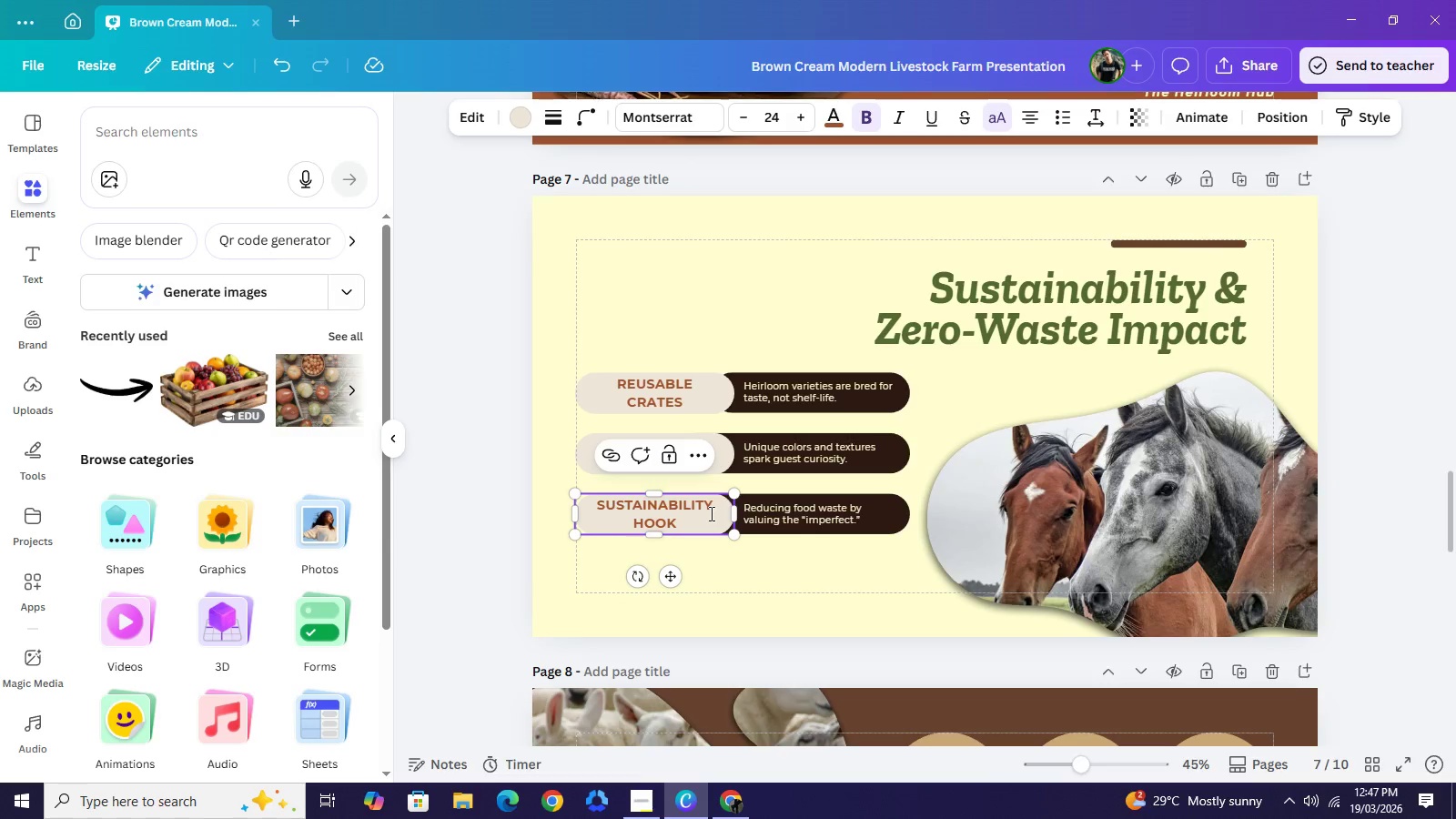 
key(Control+A)
 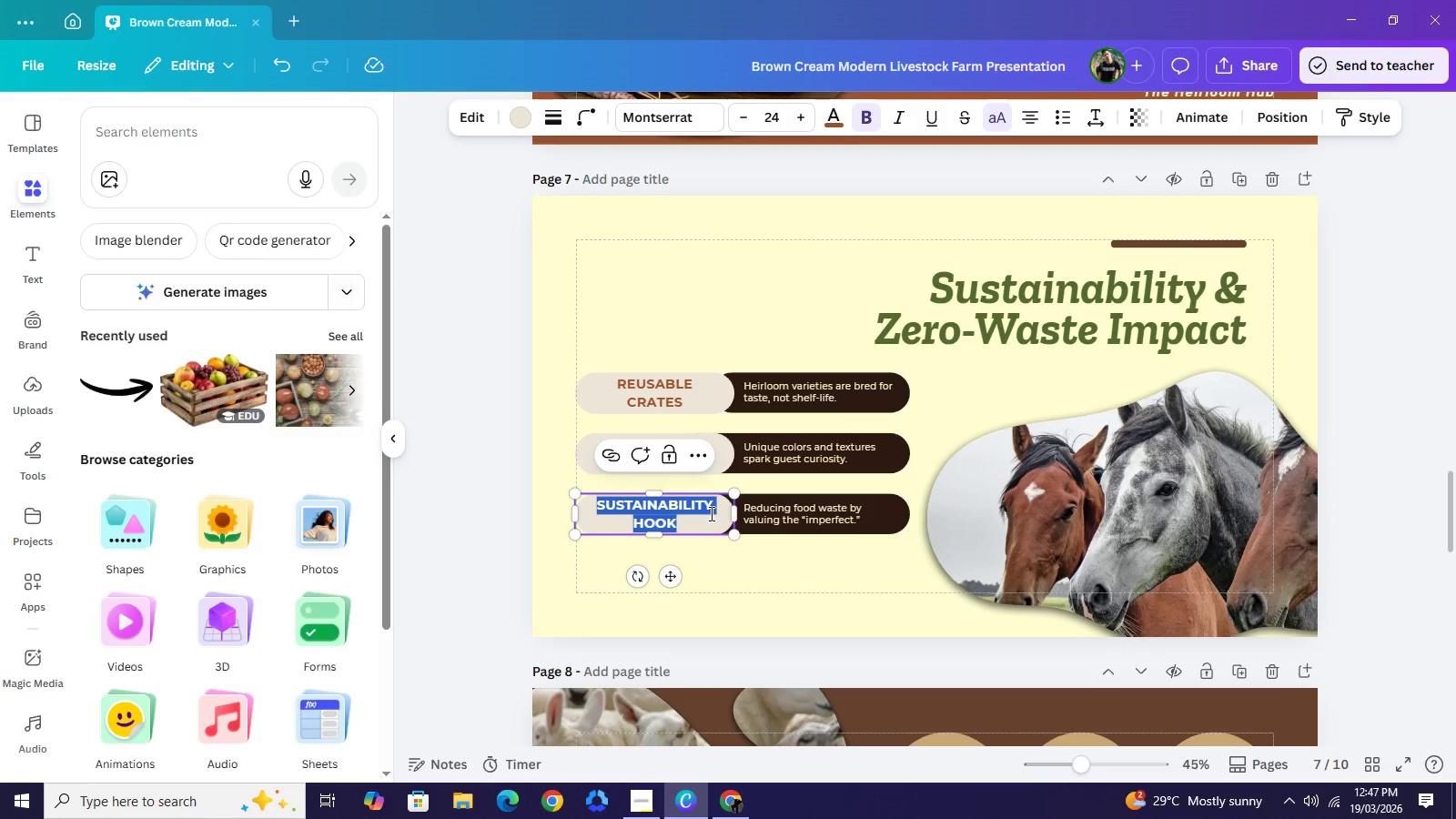 
type(WASTE )
key(Backspace)
 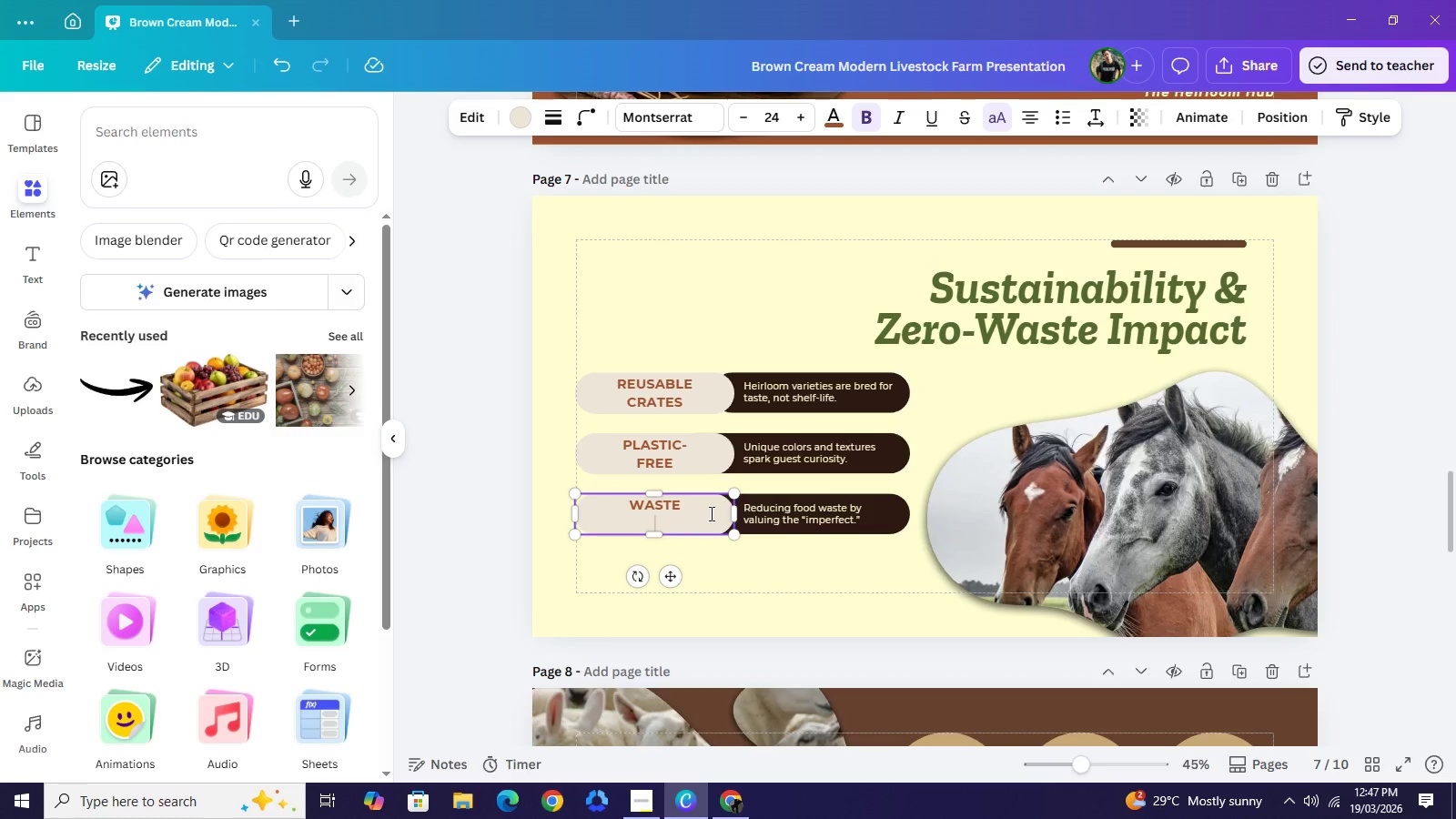 
key(Enter)
 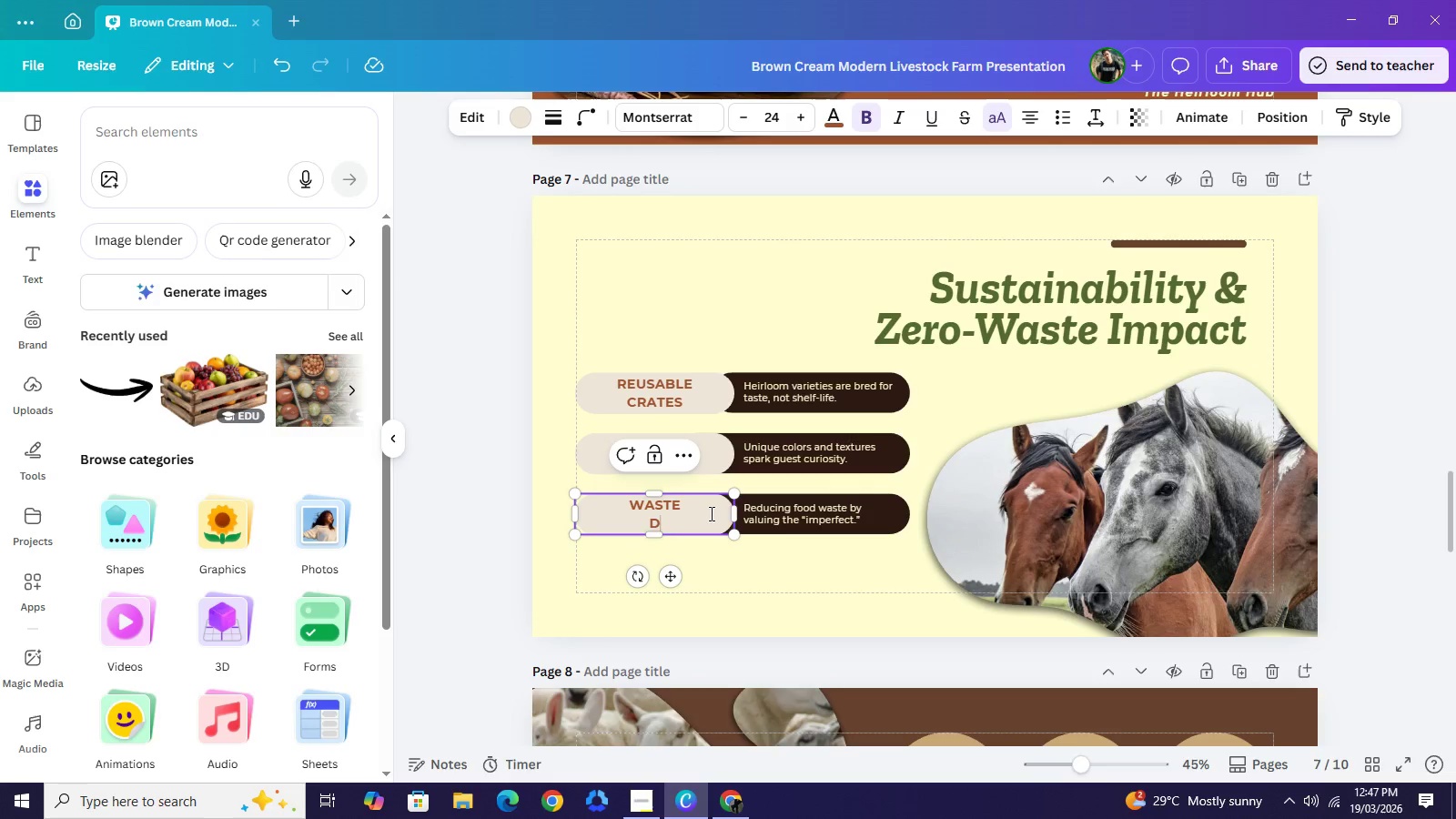 
type(DIVERSION)
 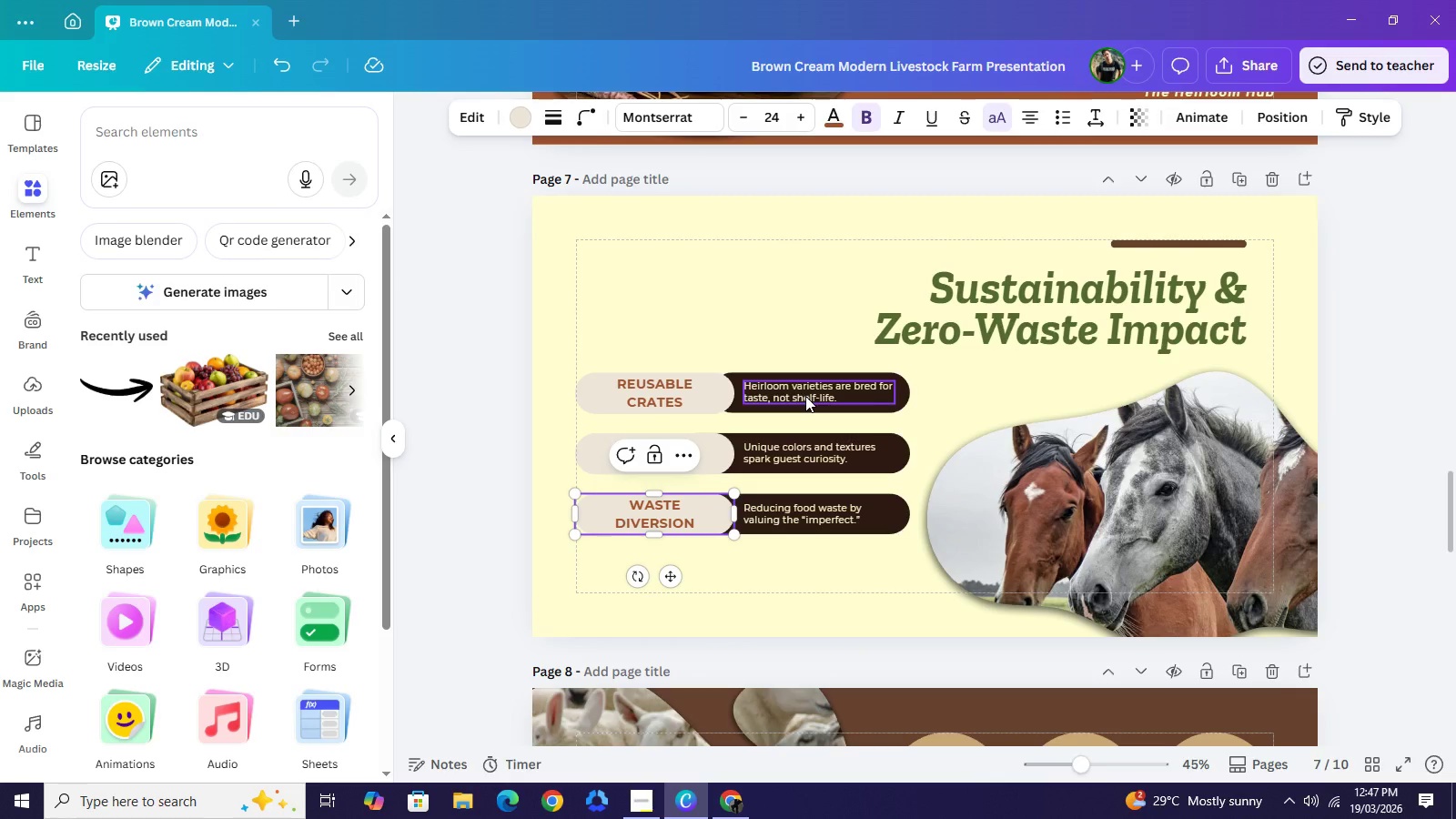 
double_click([805, 396])
 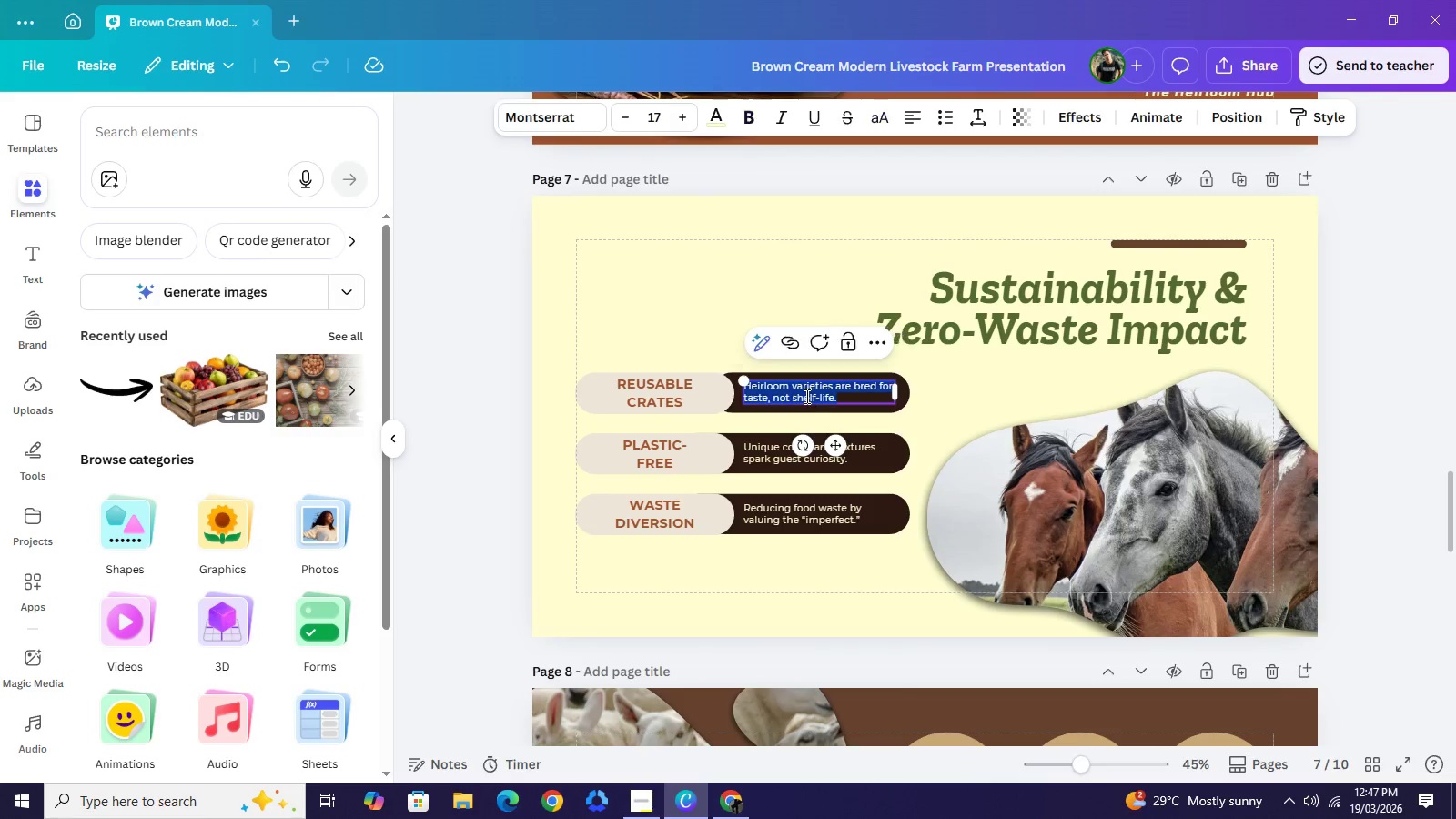 
triple_click([805, 396])
 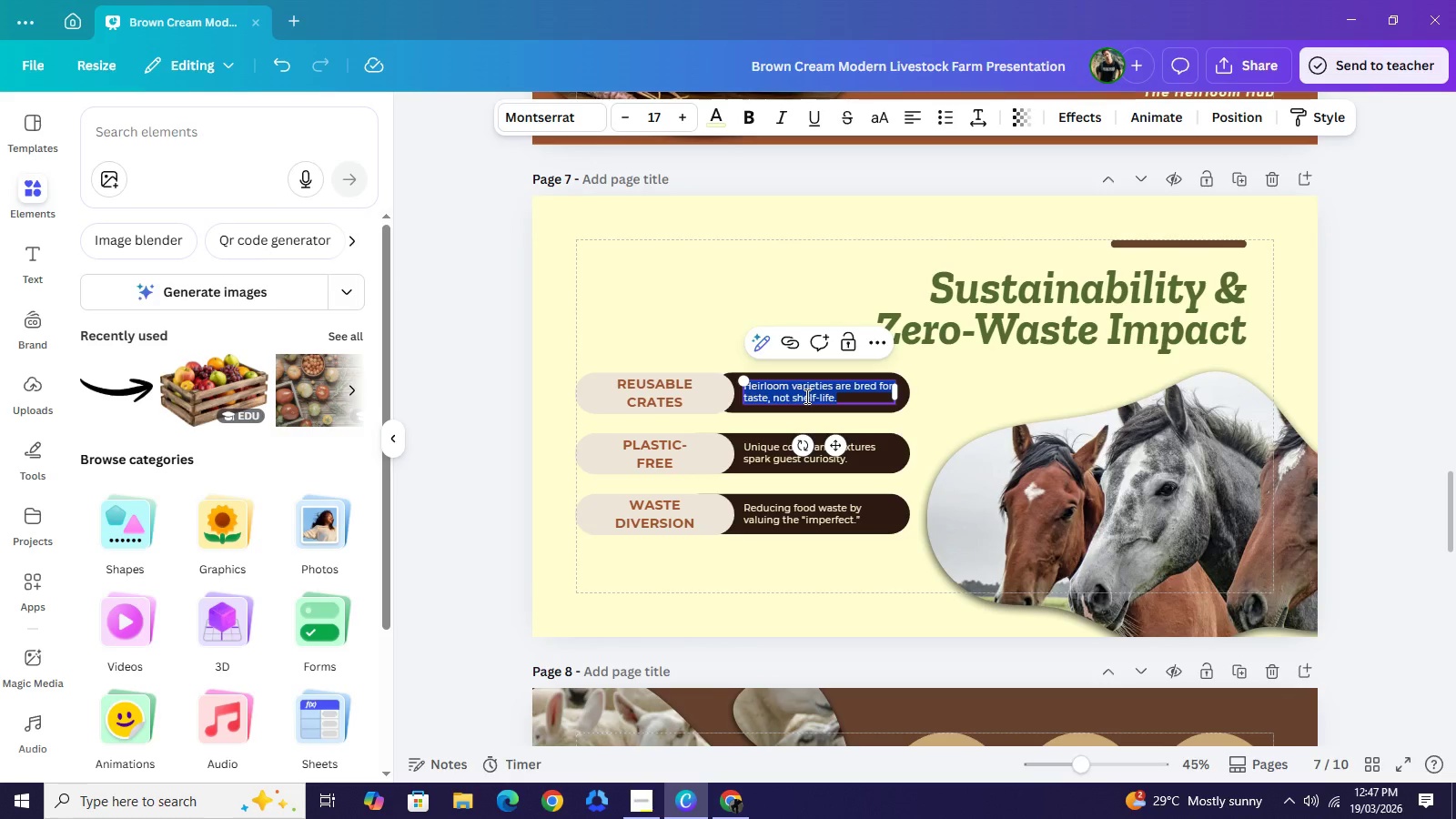 
type(FSC-certified cedar boxes collected and sanitized weekly.)
 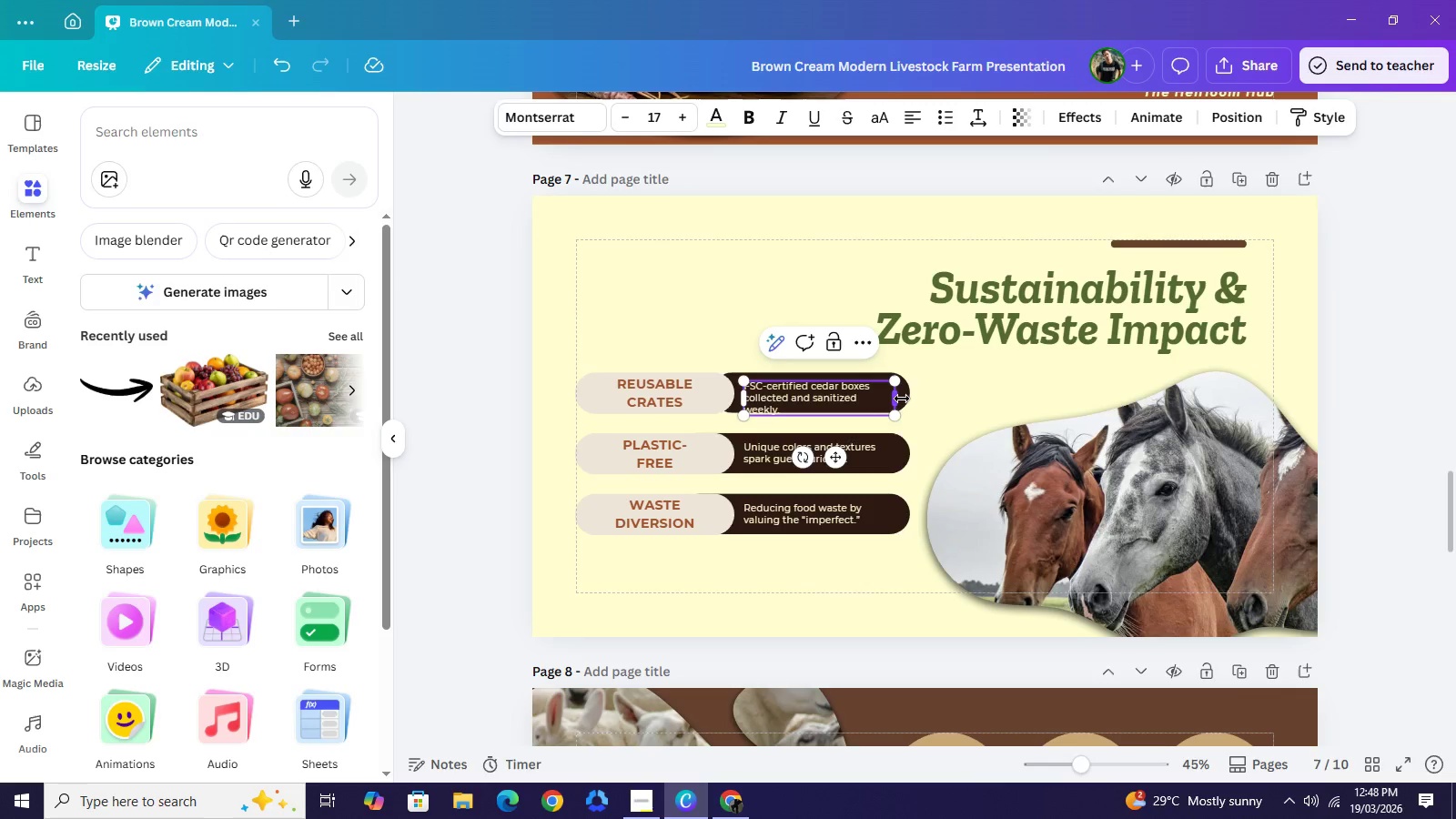 
left_click_drag(start_coordinate=[902, 399], to_coordinate=[917, 398])
 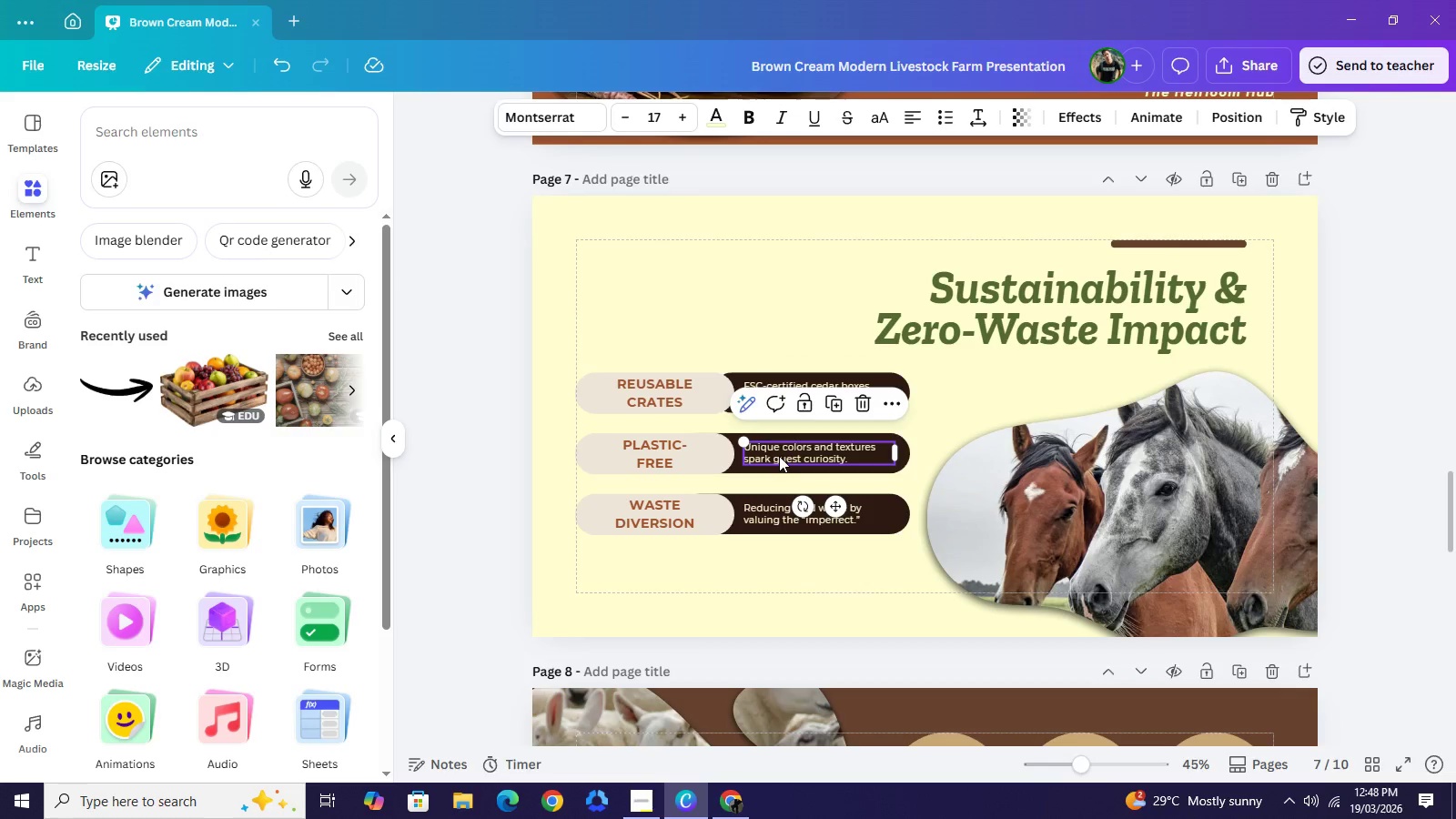 
double_click([779, 456])
 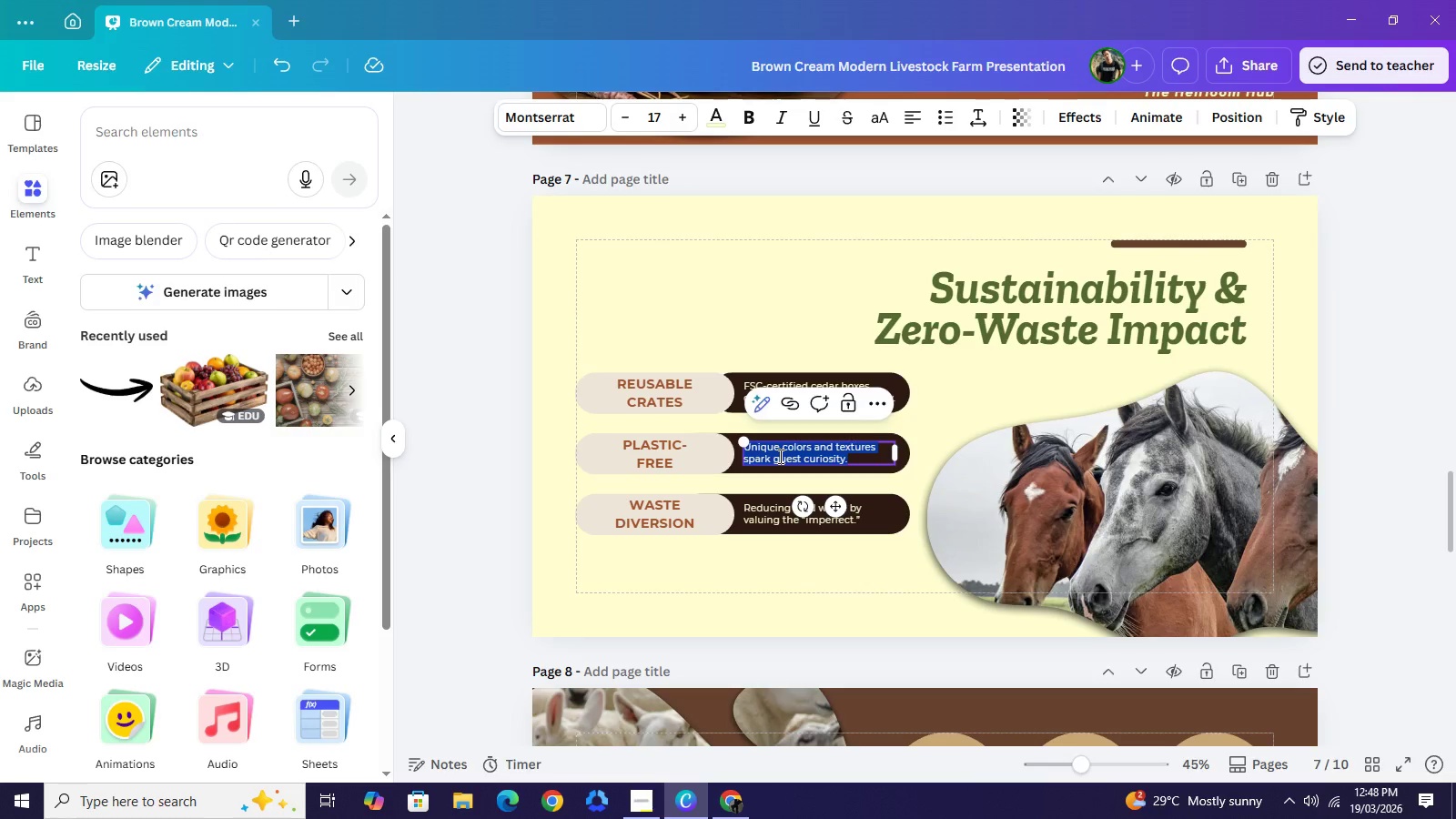 
type(All pantry )
 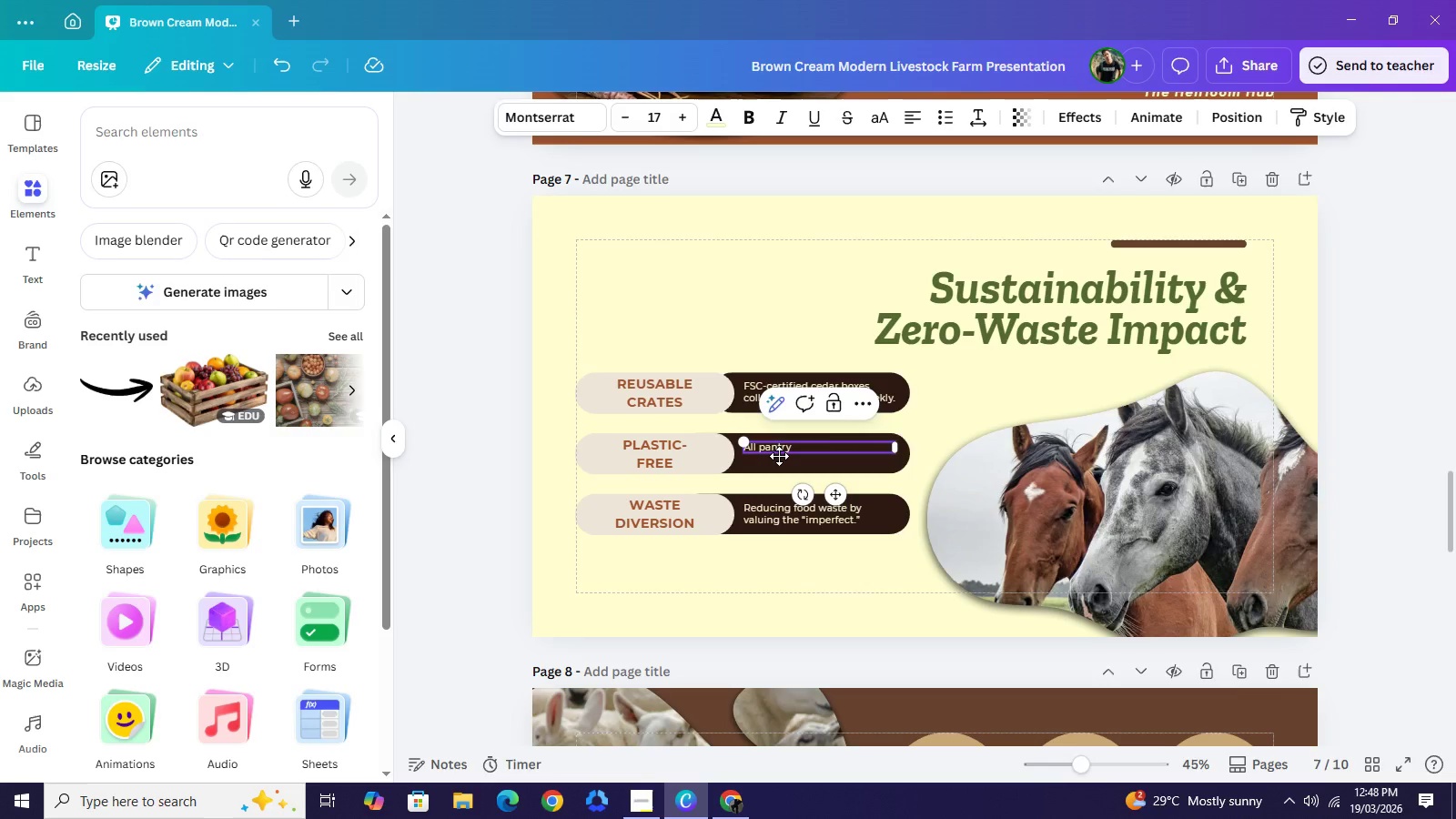 
type(items in glass or compostable wsa)
key(Backspace)
key(Backspace)
type(ax paper.)
 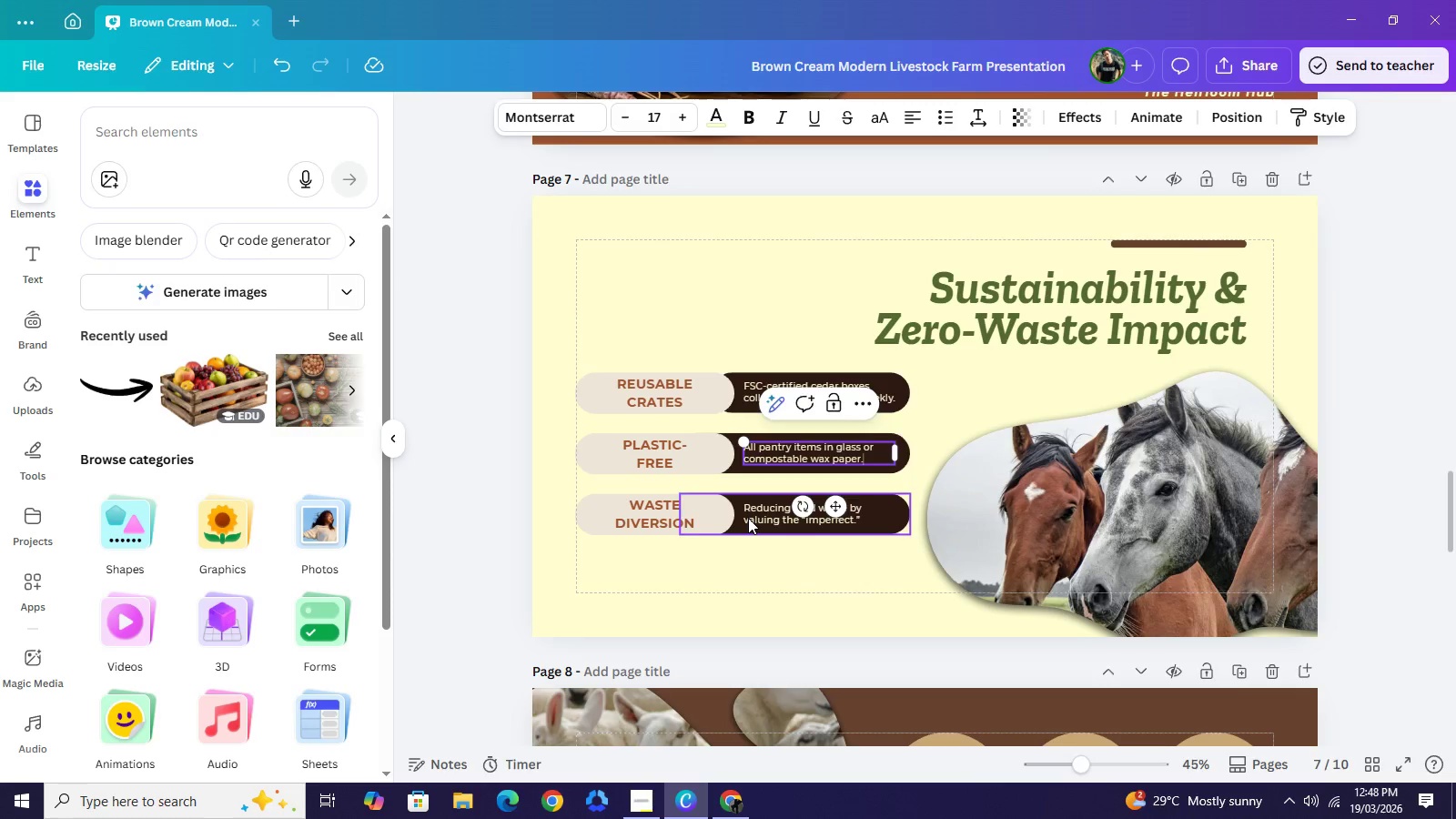 
double_click([750, 520])
 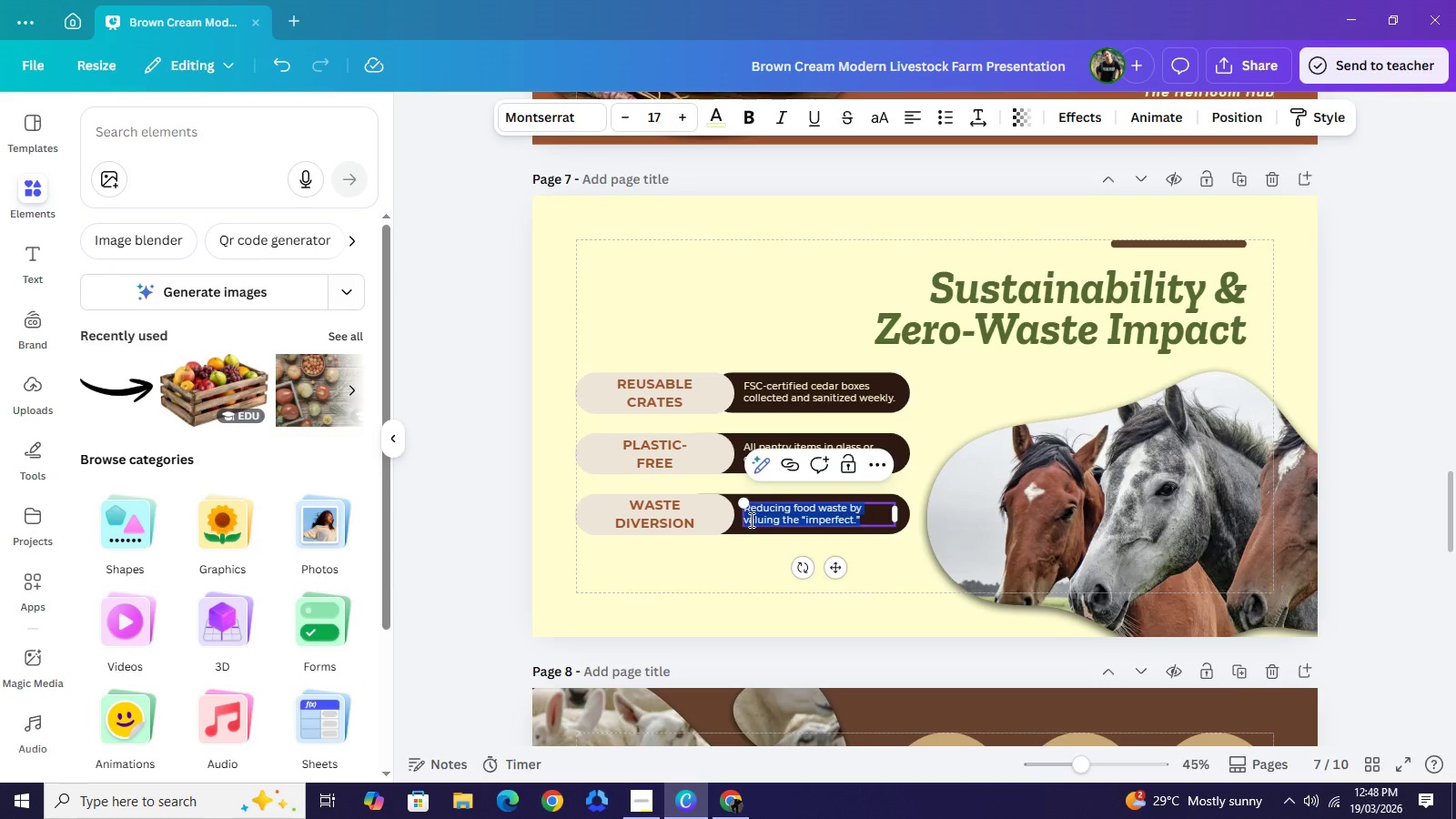 
type(100% of hotel organic scra[s)
key(Backspace)
key(Backspace)
type(ps can be returned to our farm partners for composting.)
 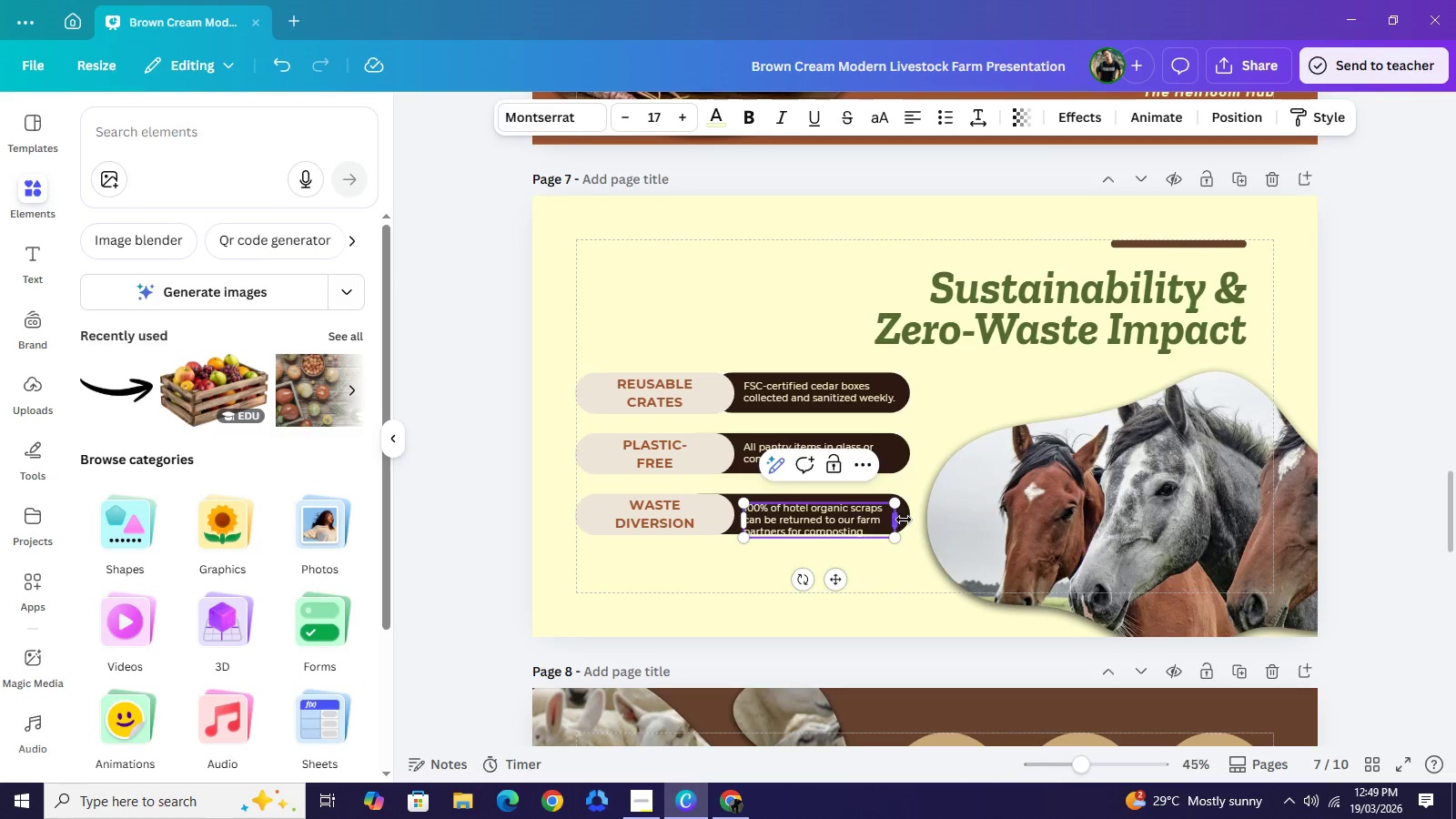 
left_click_drag(start_coordinate=[904, 520], to_coordinate=[923, 518])
 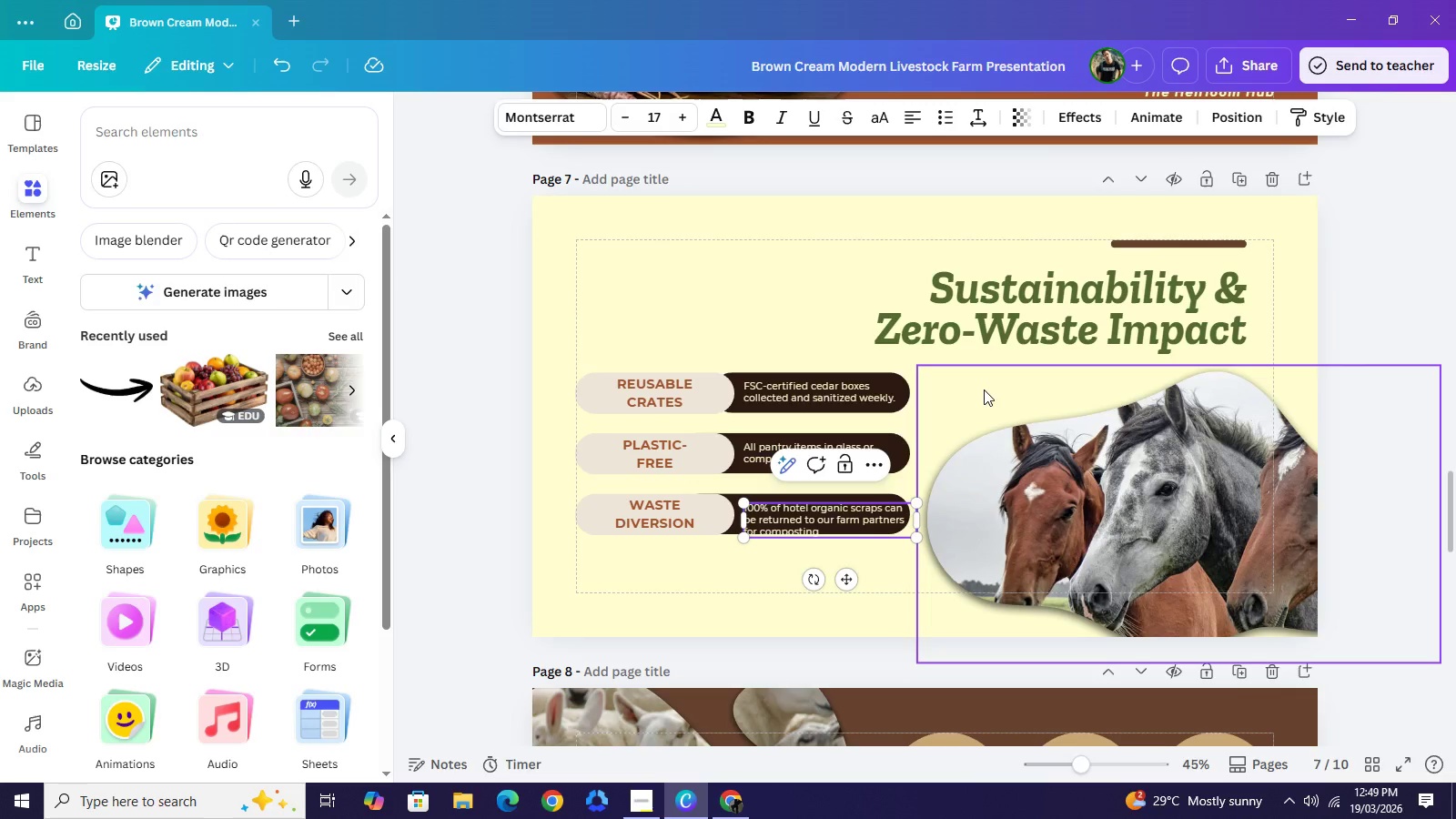 
left_click([984, 389])
 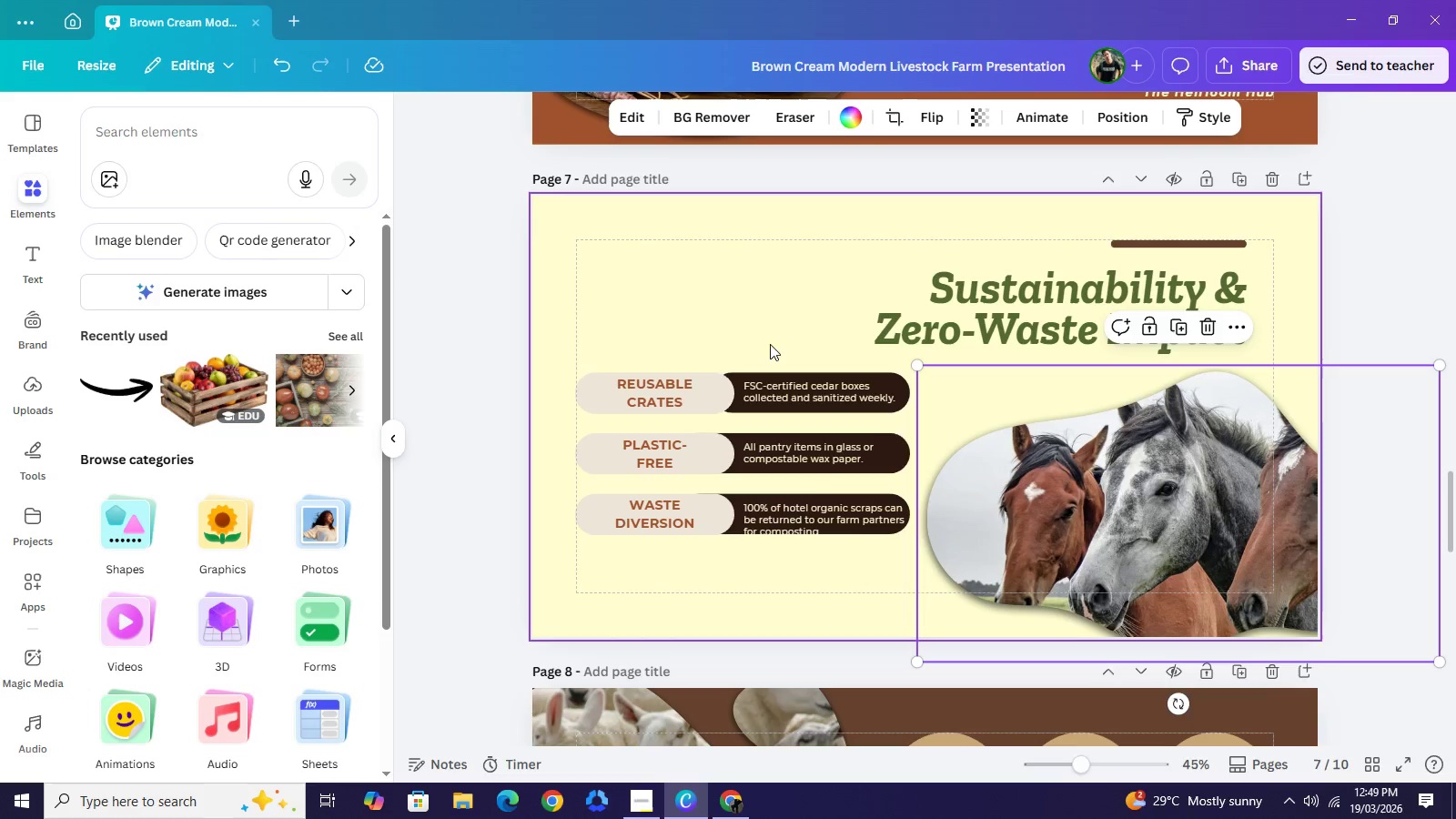 
left_click([766, 318])
 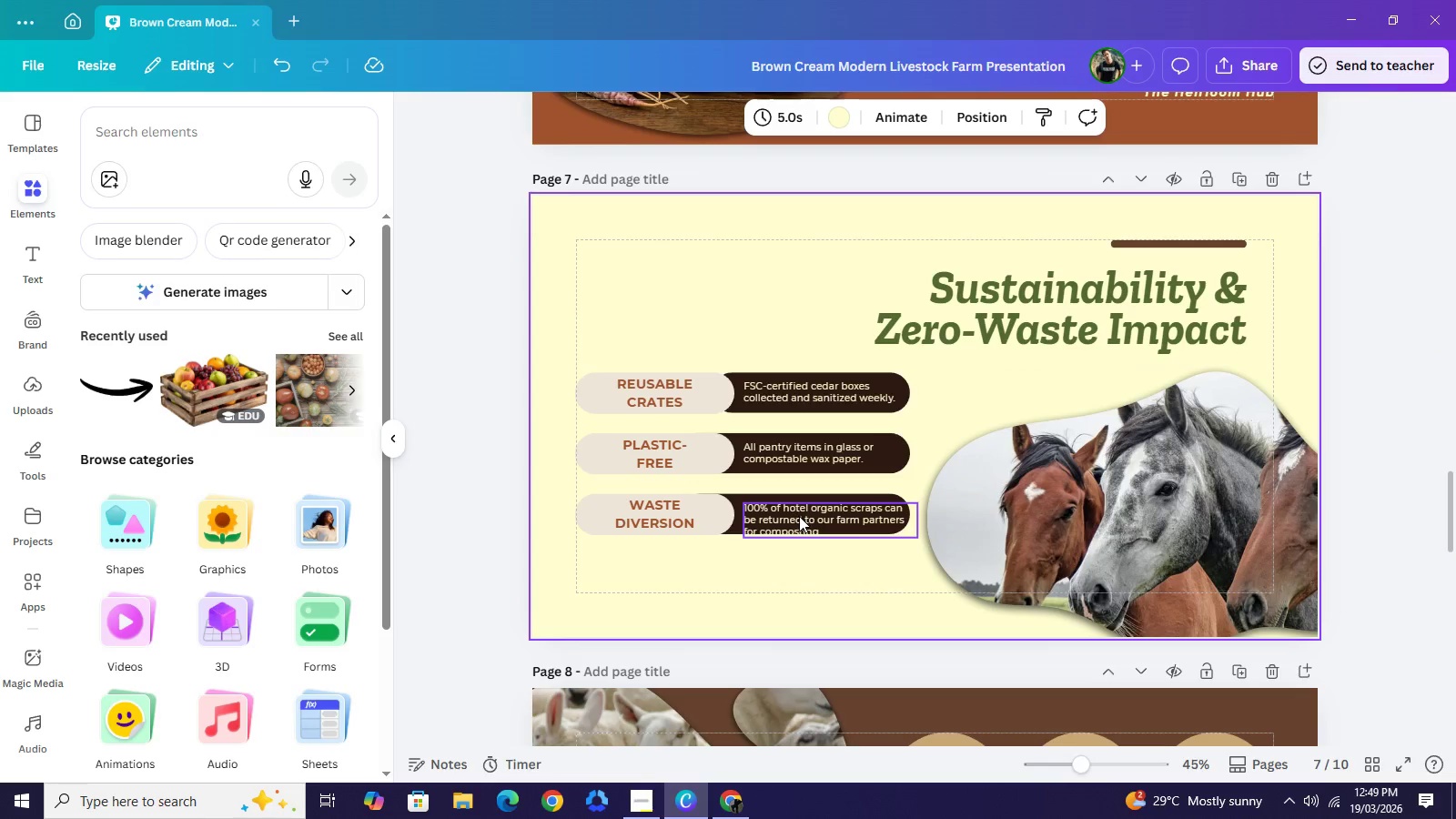 
left_click_drag(start_coordinate=[800, 516], to_coordinate=[804, 511])
 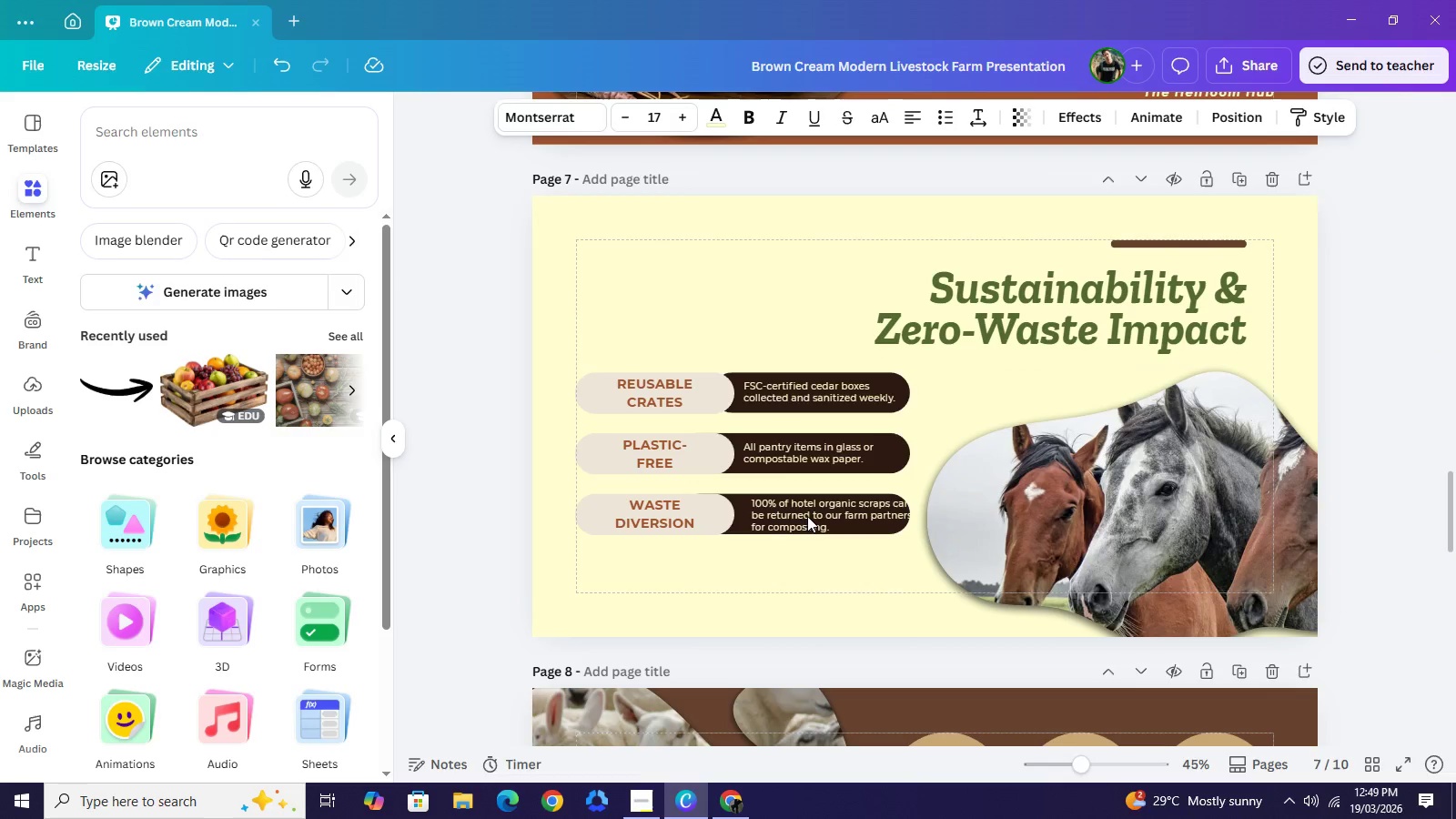 
key(ArrowUp)
 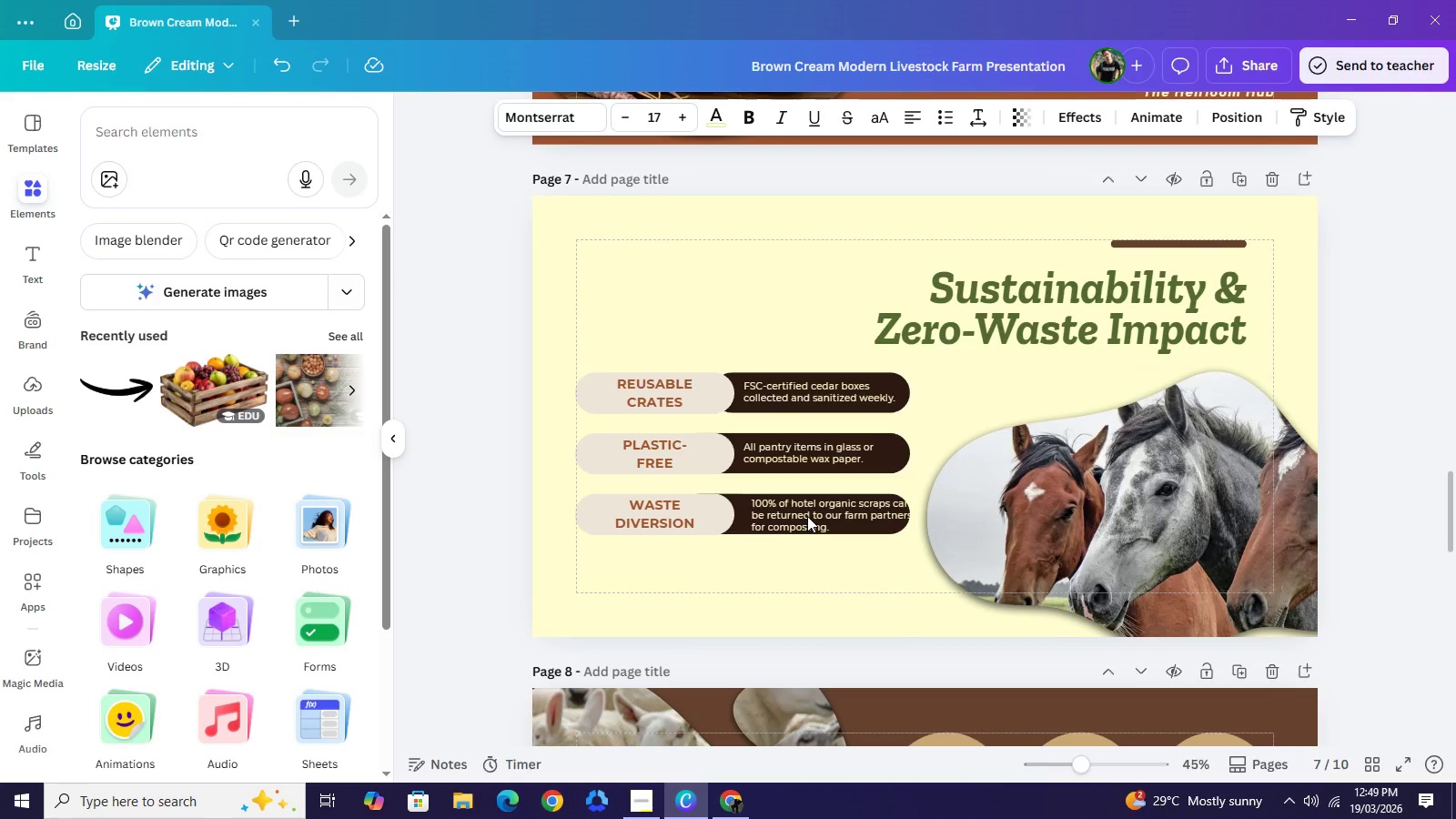 
key(ArrowUp)
 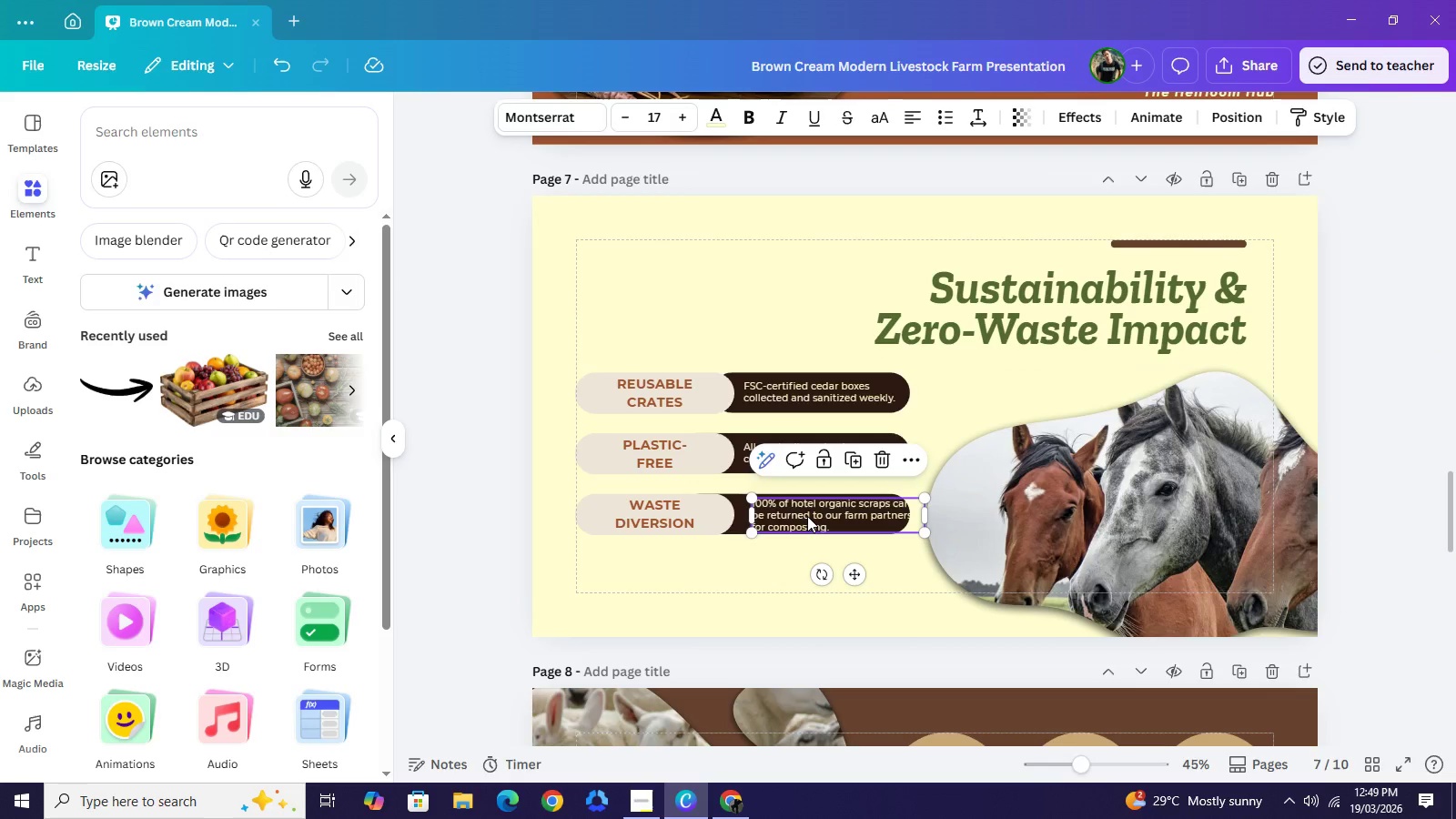 
left_click_drag(start_coordinate=[806, 516], to_coordinate=[799, 514])
 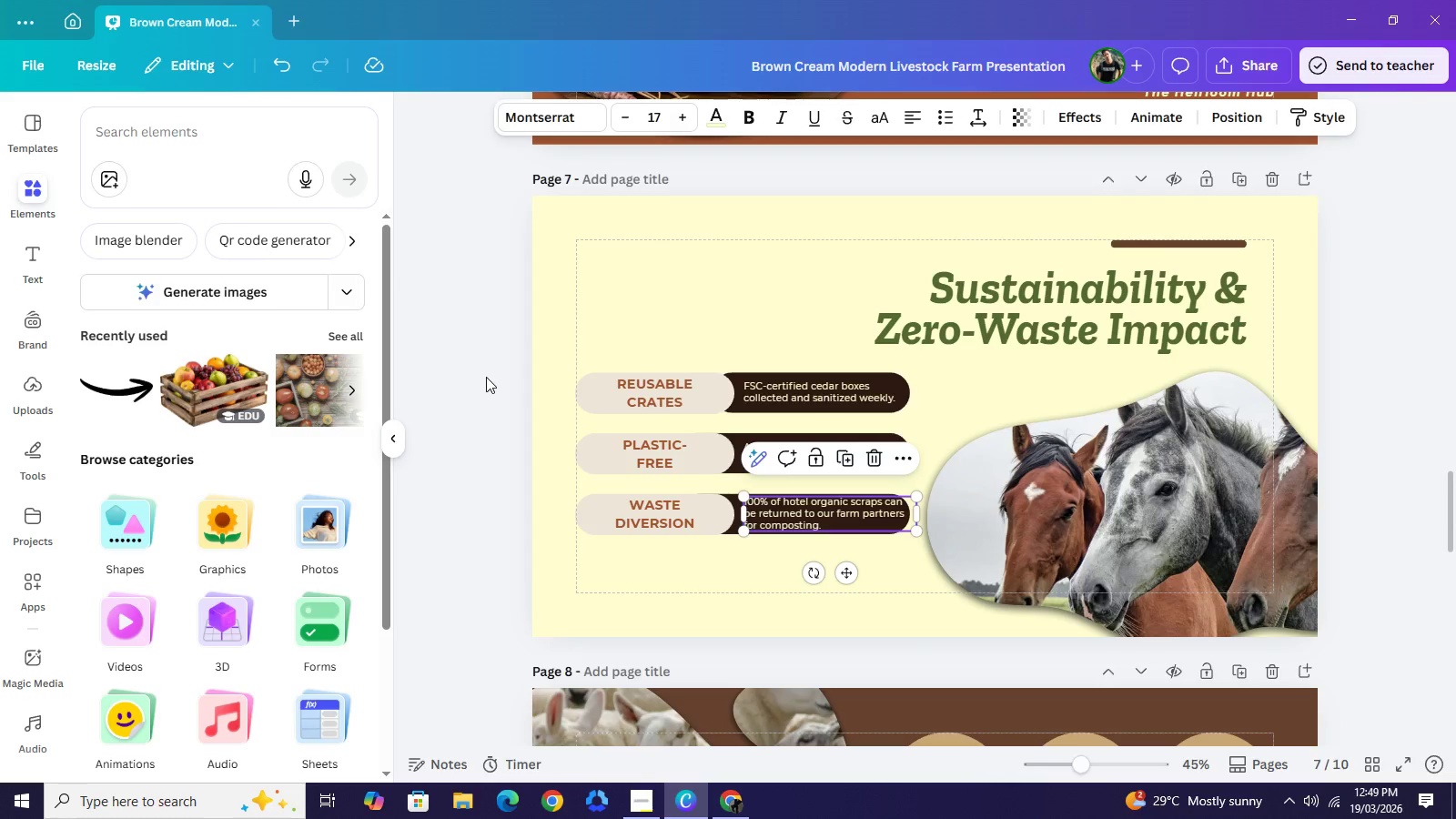 
left_click([486, 377])
 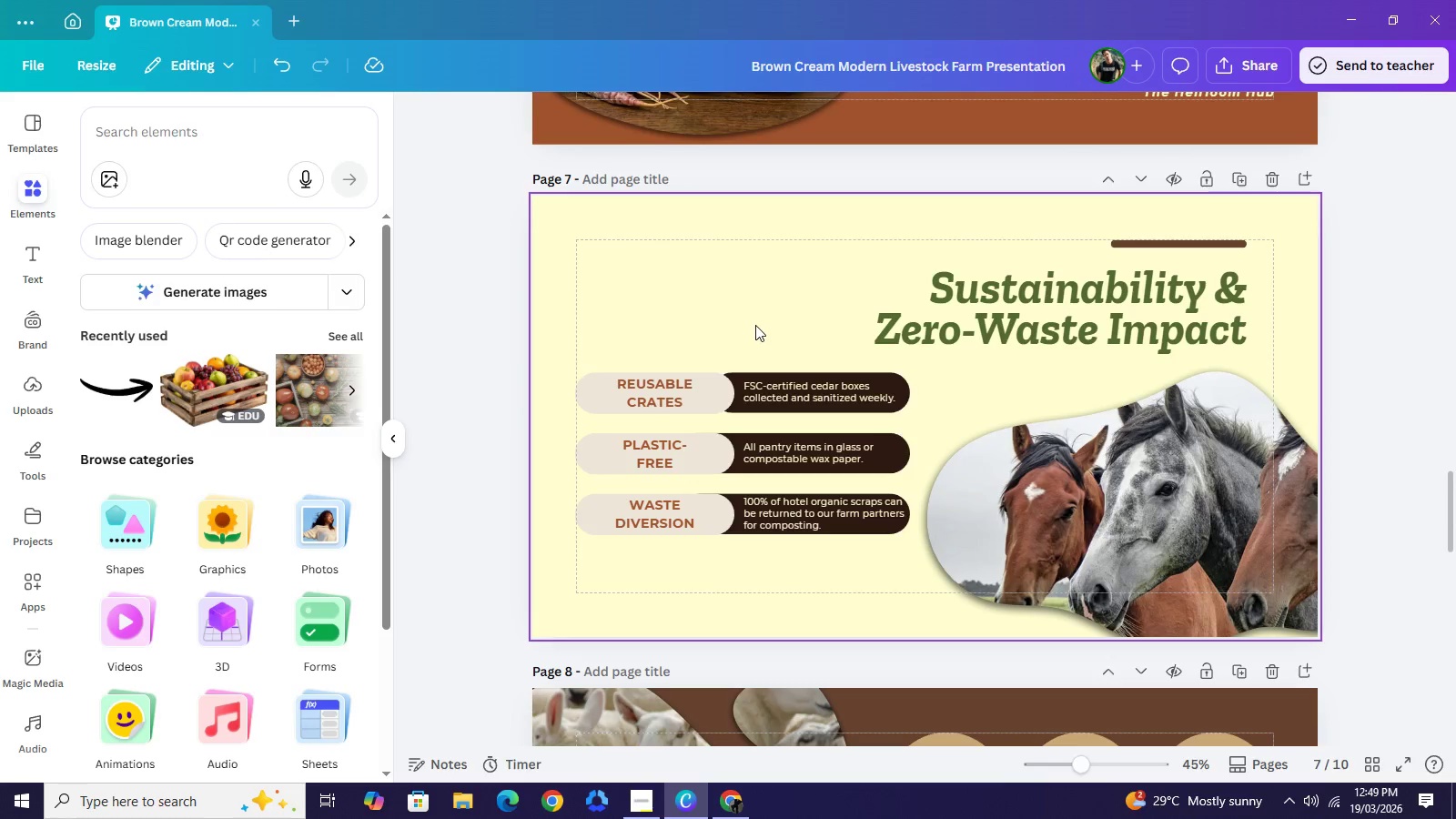 
wait(6.77)
 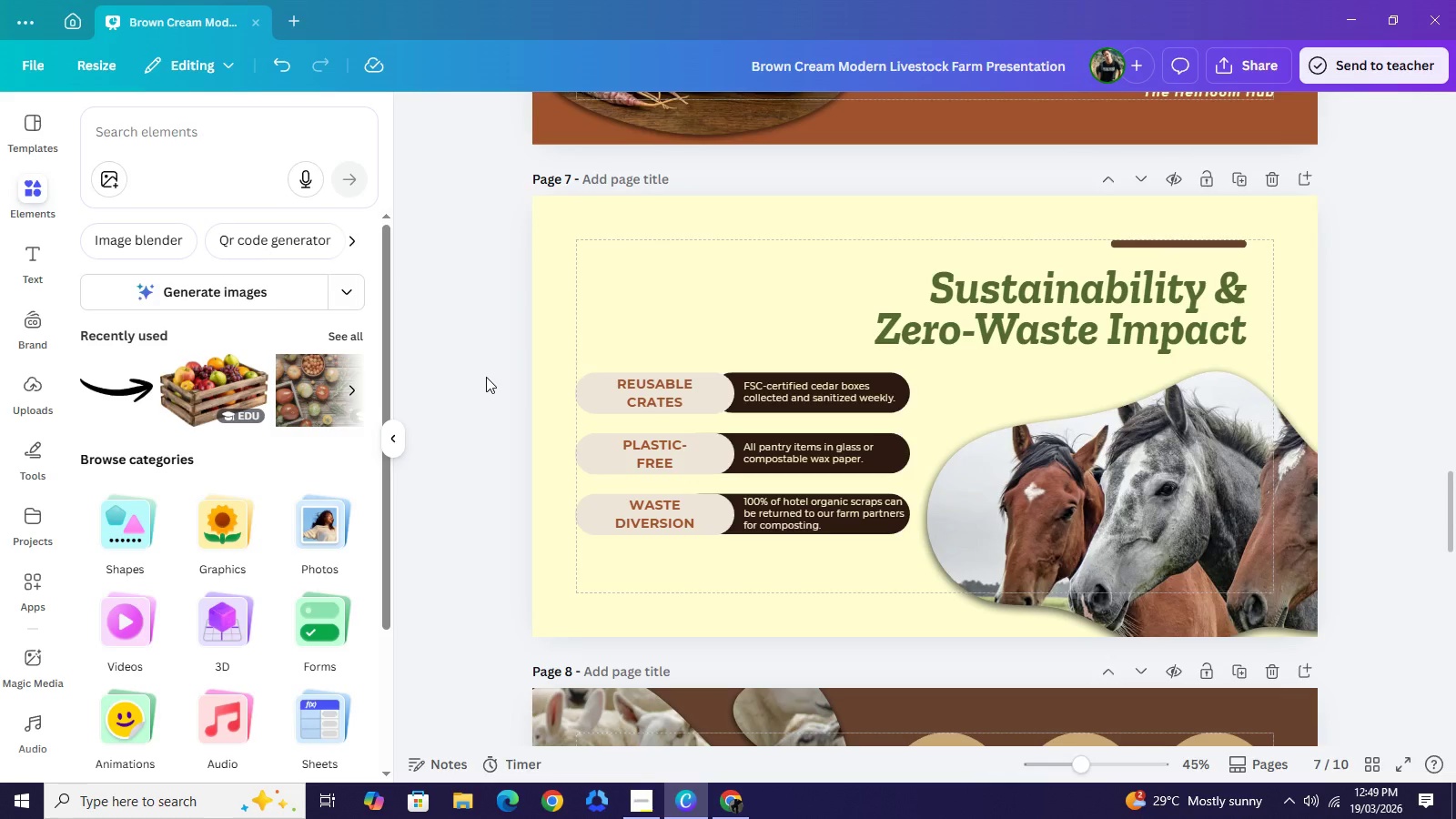 
scroll: coordinate [1071, 240], scroll_direction: up, amount: 4.0
 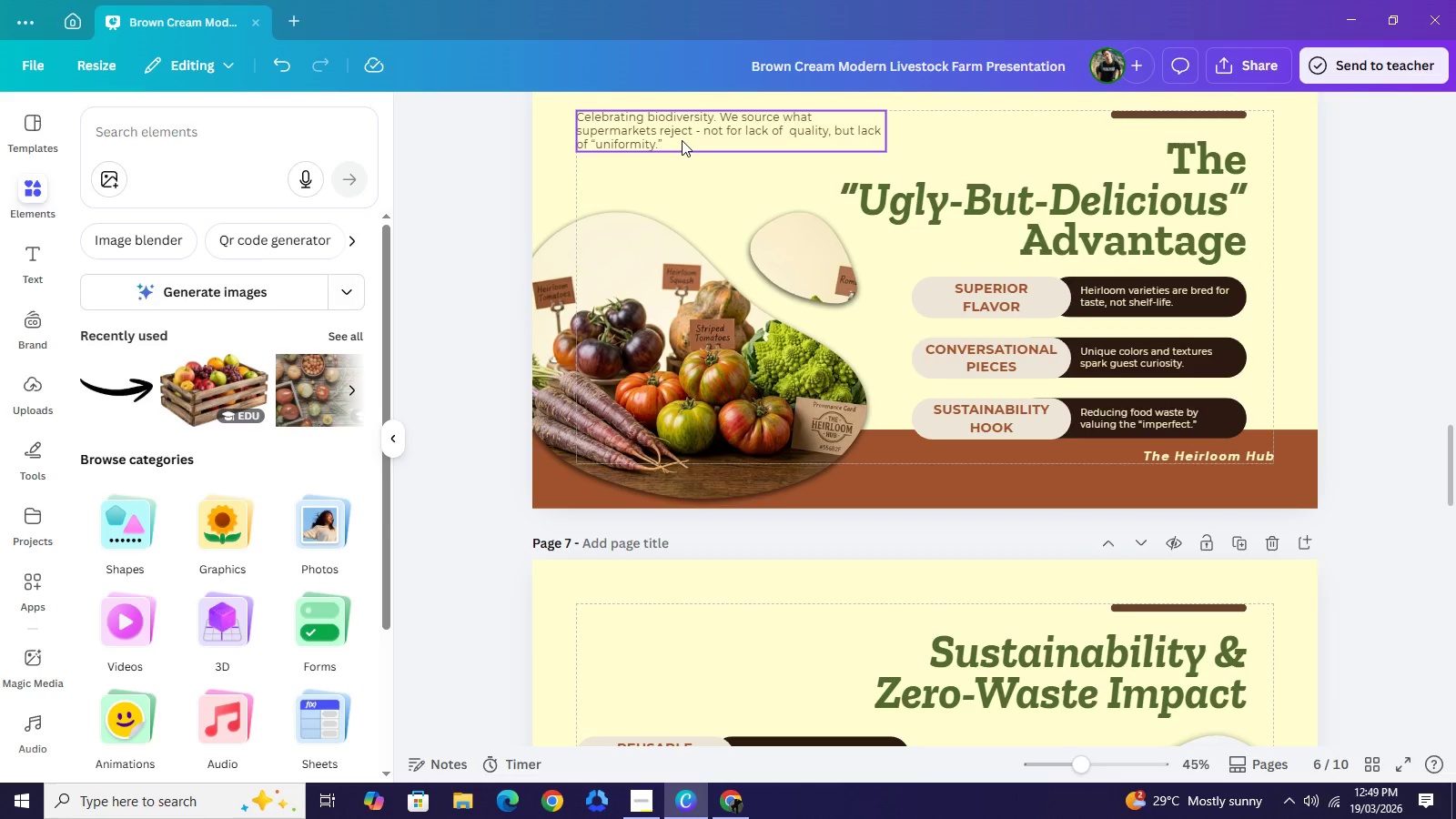 
left_click([682, 140])
 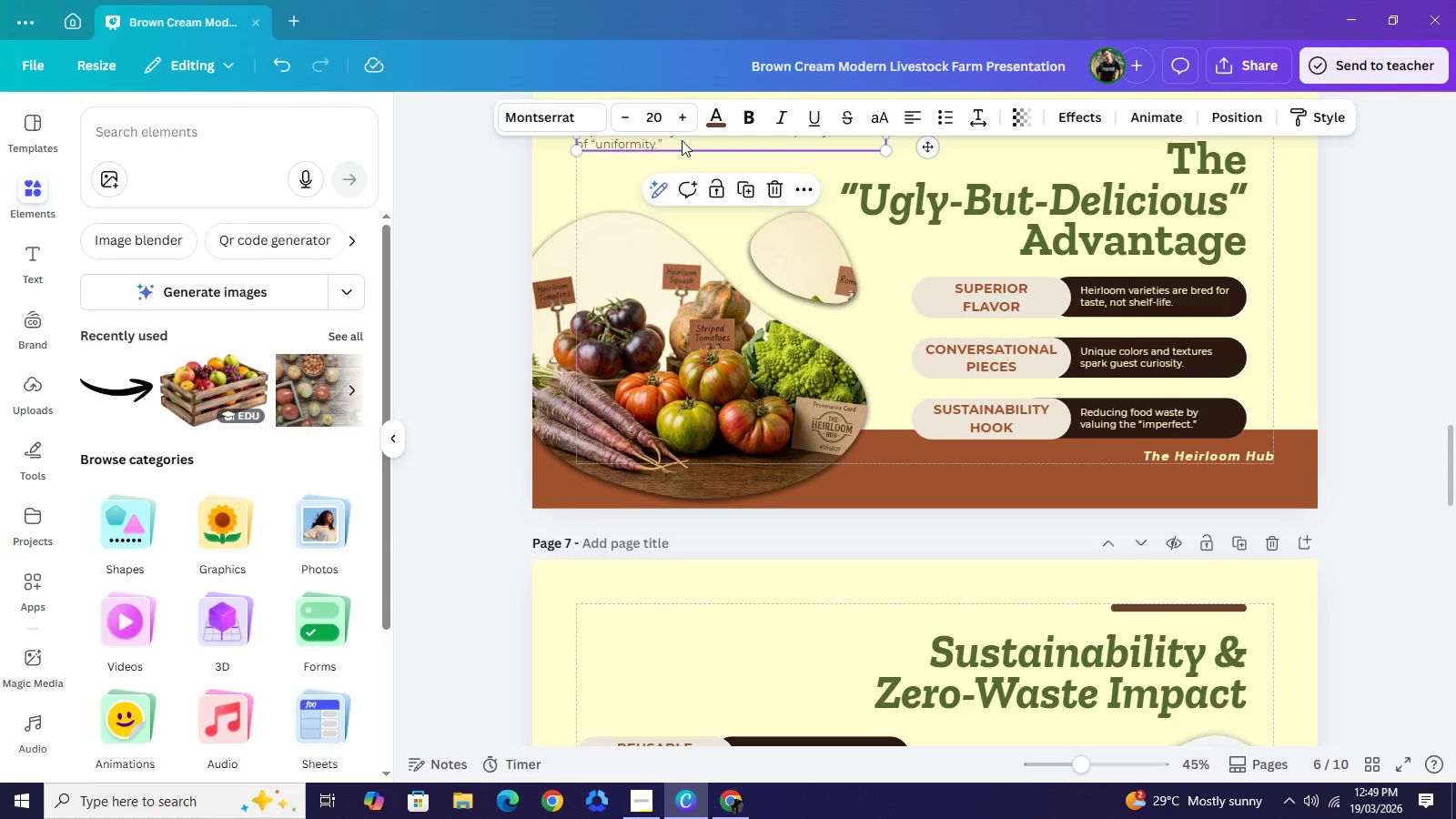 
key(Control+C)
 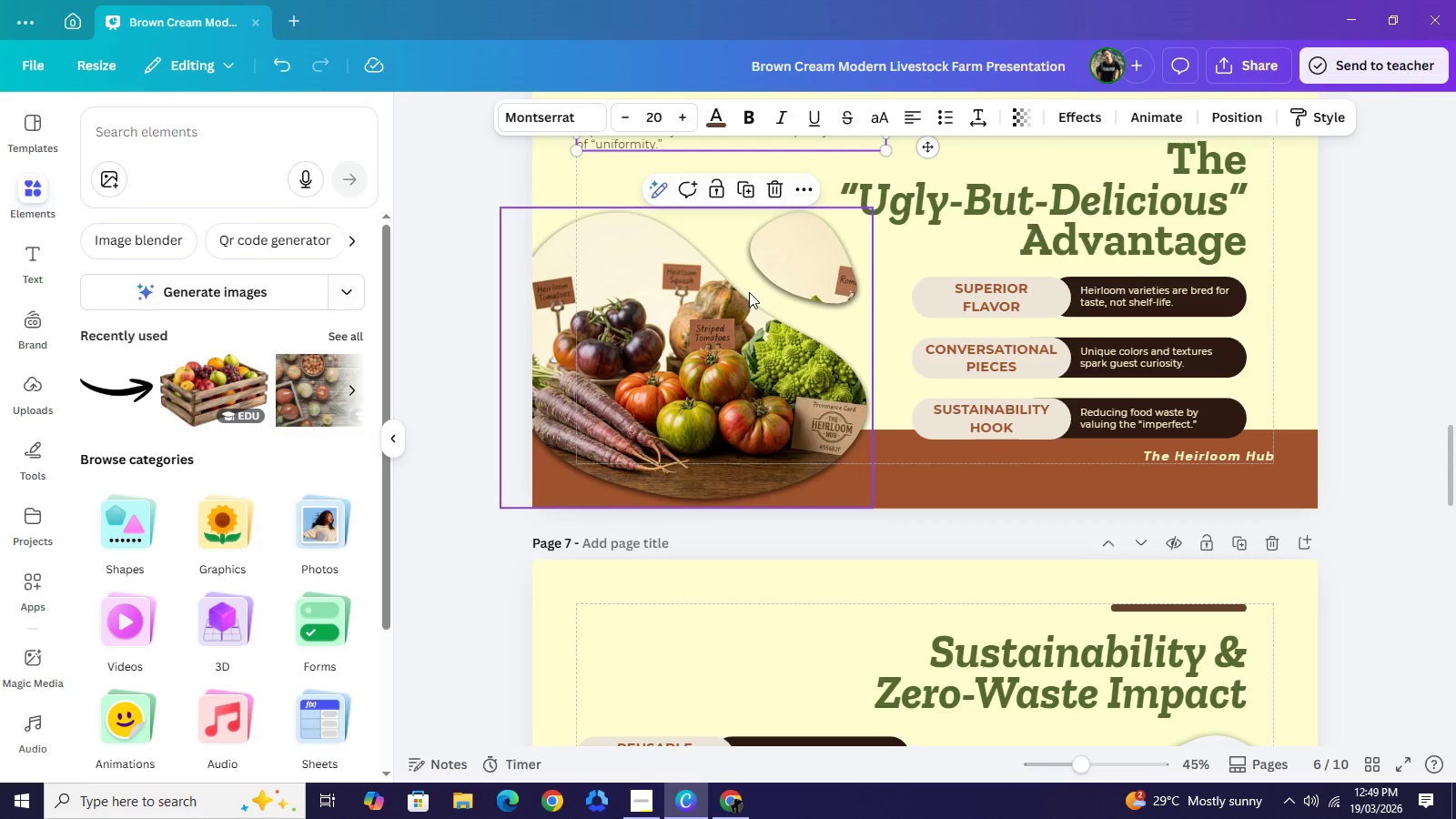 
scroll: coordinate [749, 292], scroll_direction: down, amount: 3.0
 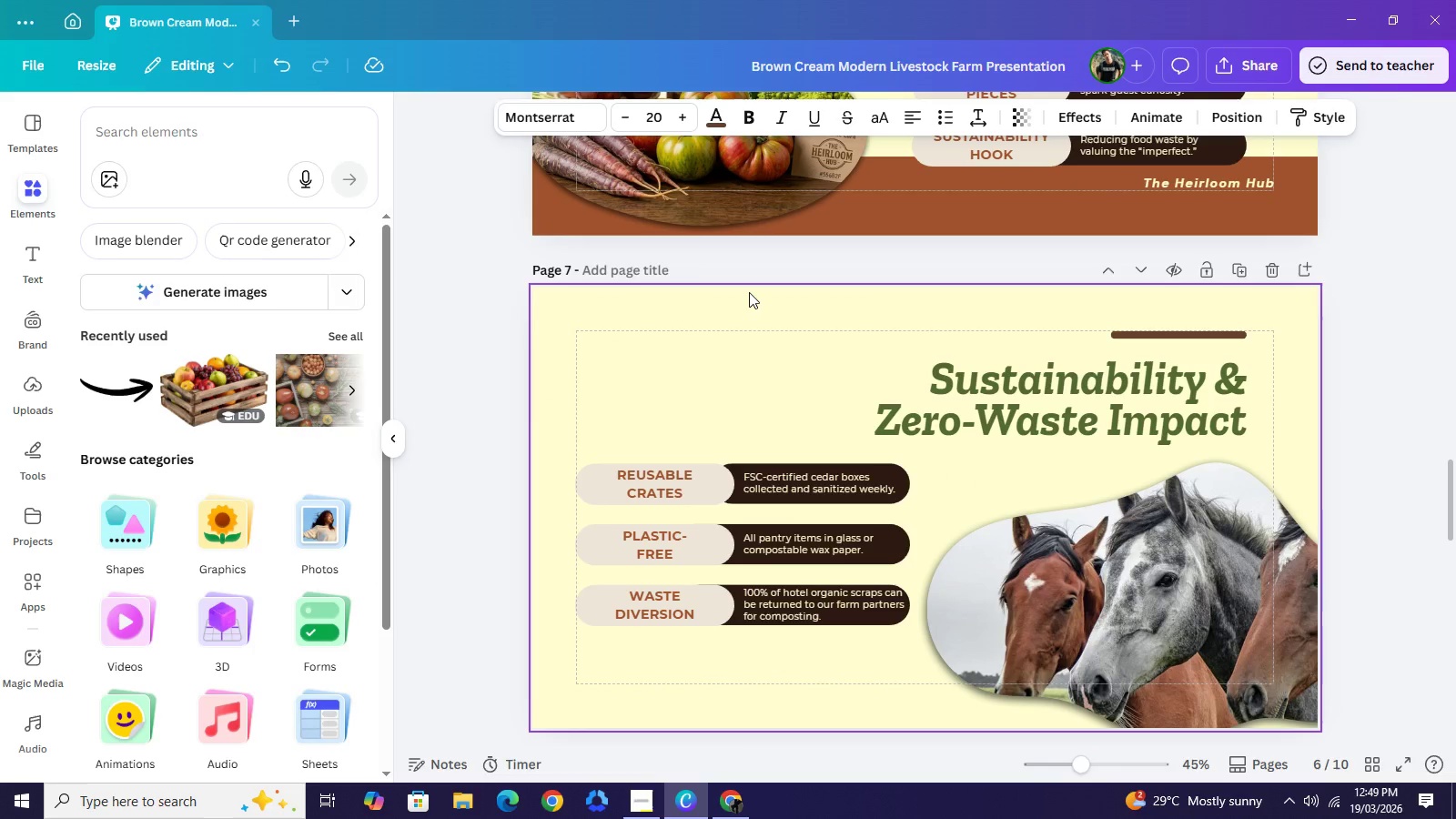 
key(Control+V)
 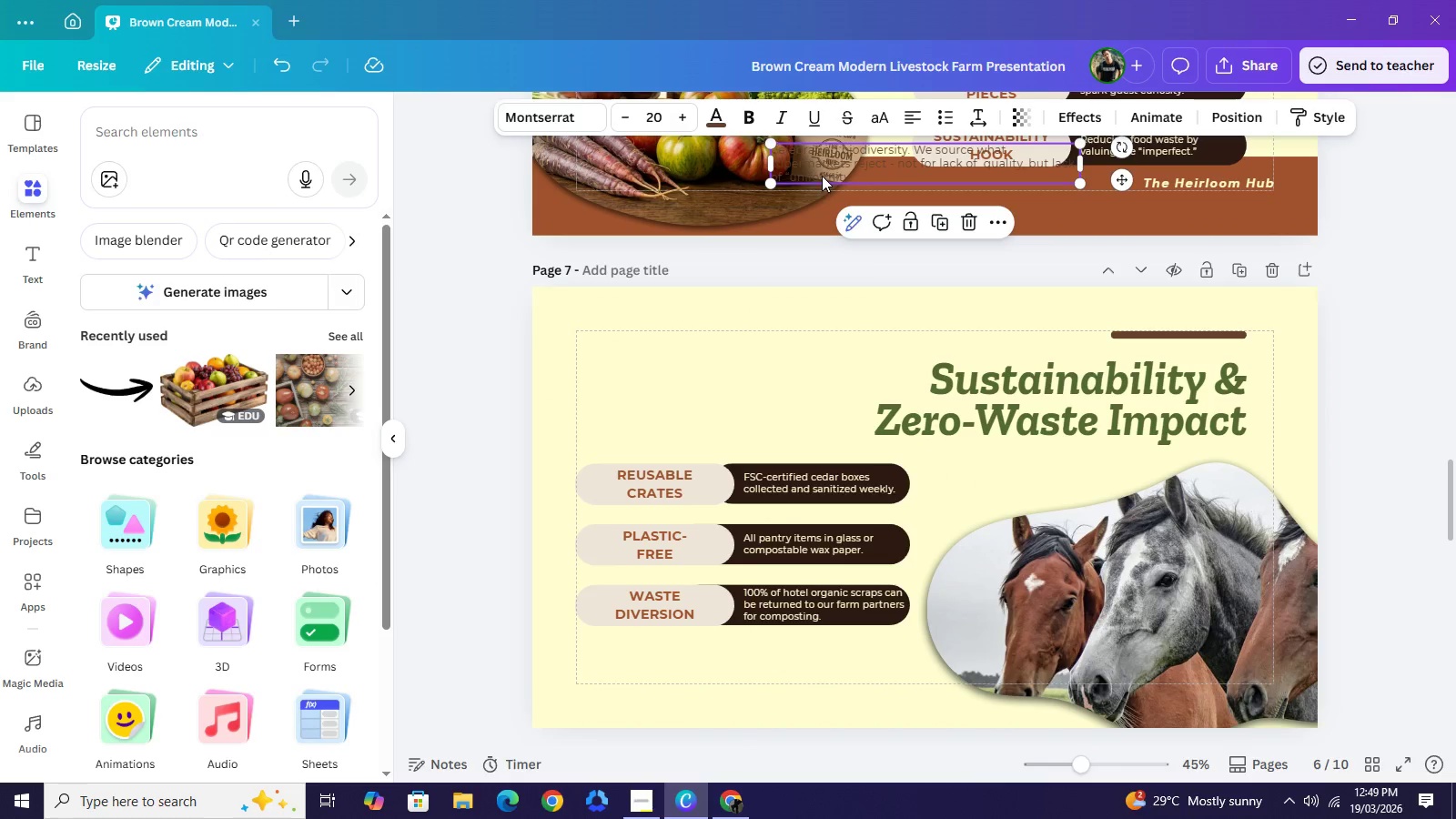 
left_click_drag(start_coordinate=[822, 176], to_coordinate=[630, 364])
 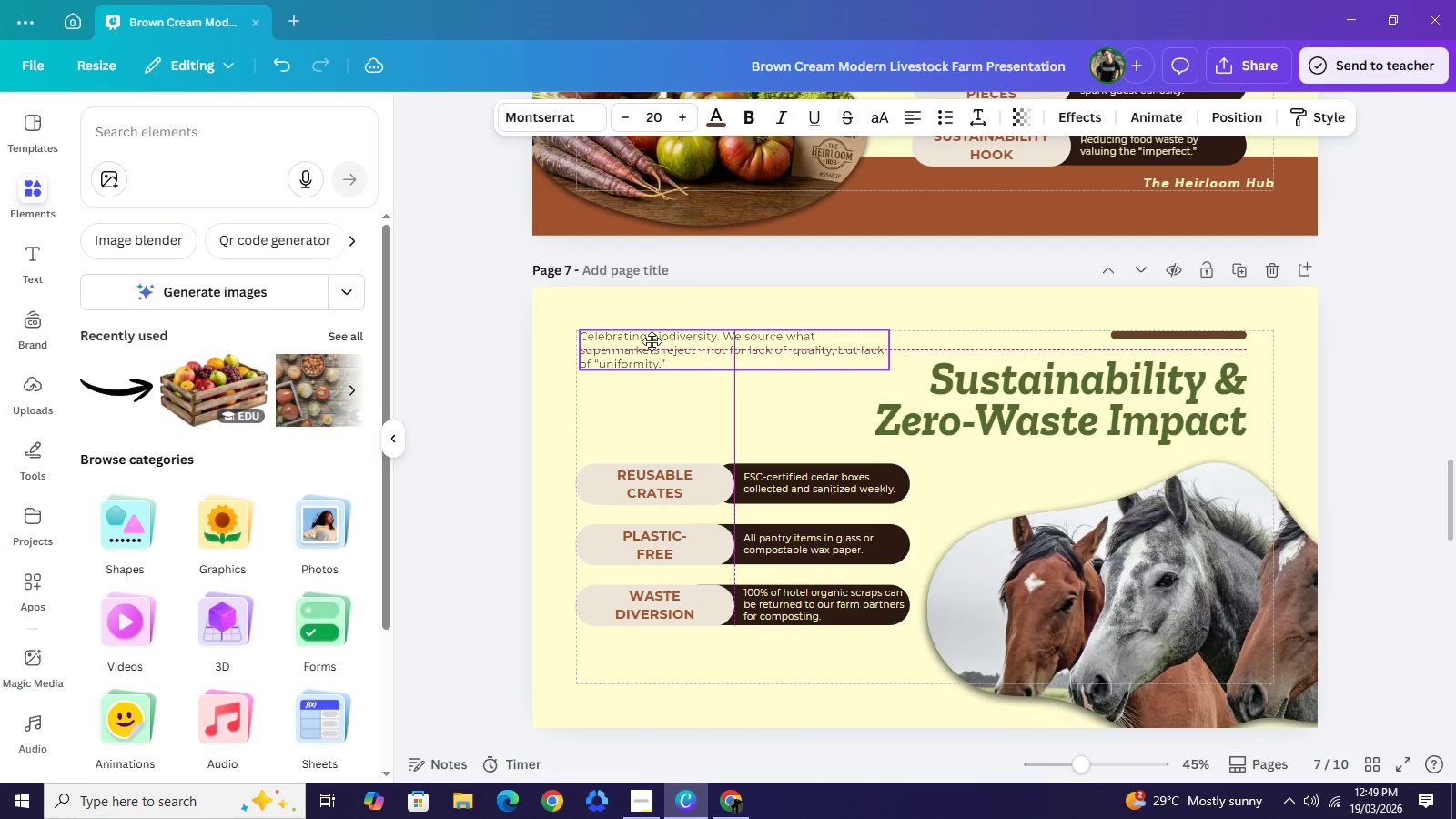 
wait(5.88)
 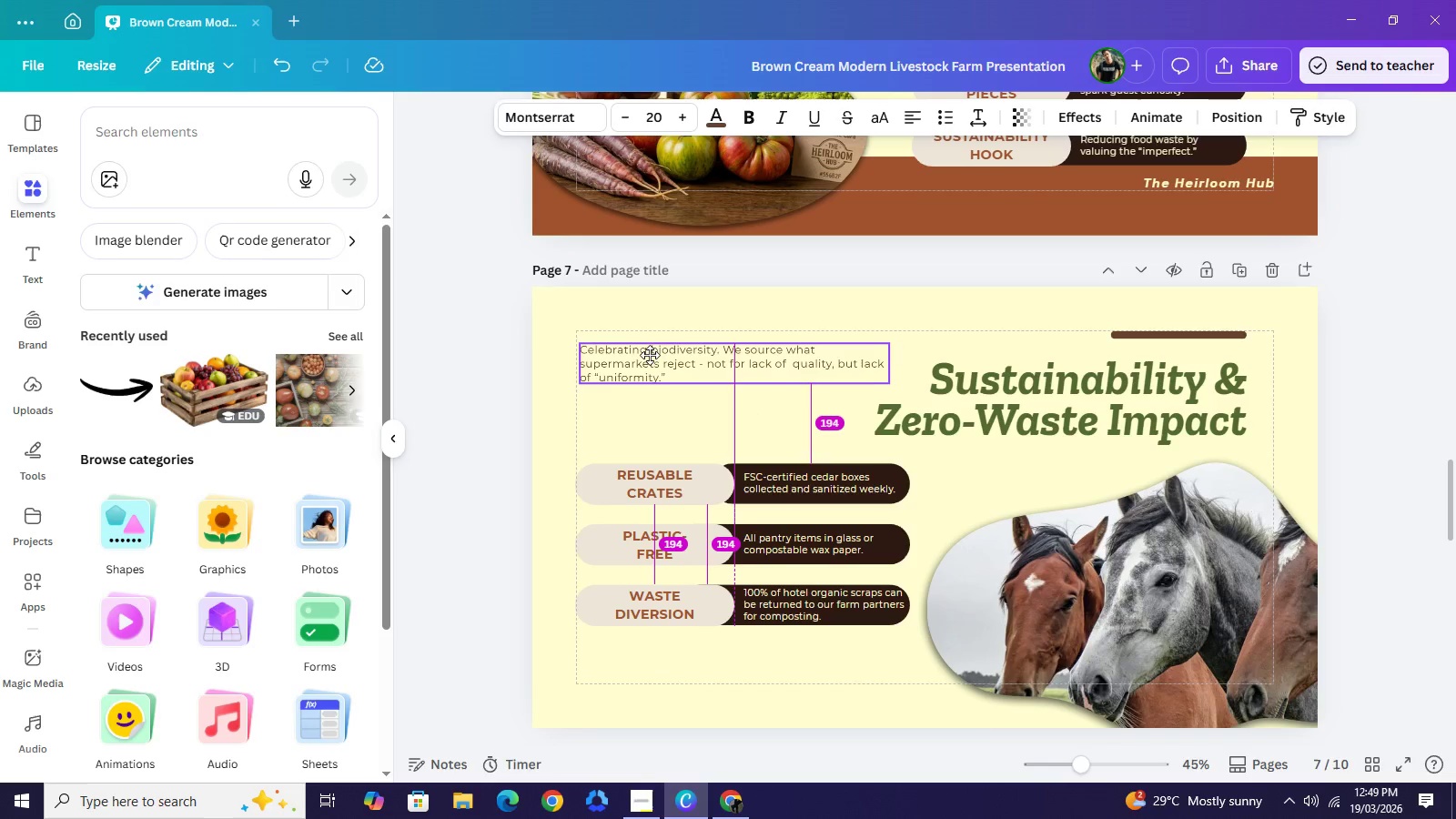 
key(Backspace)
 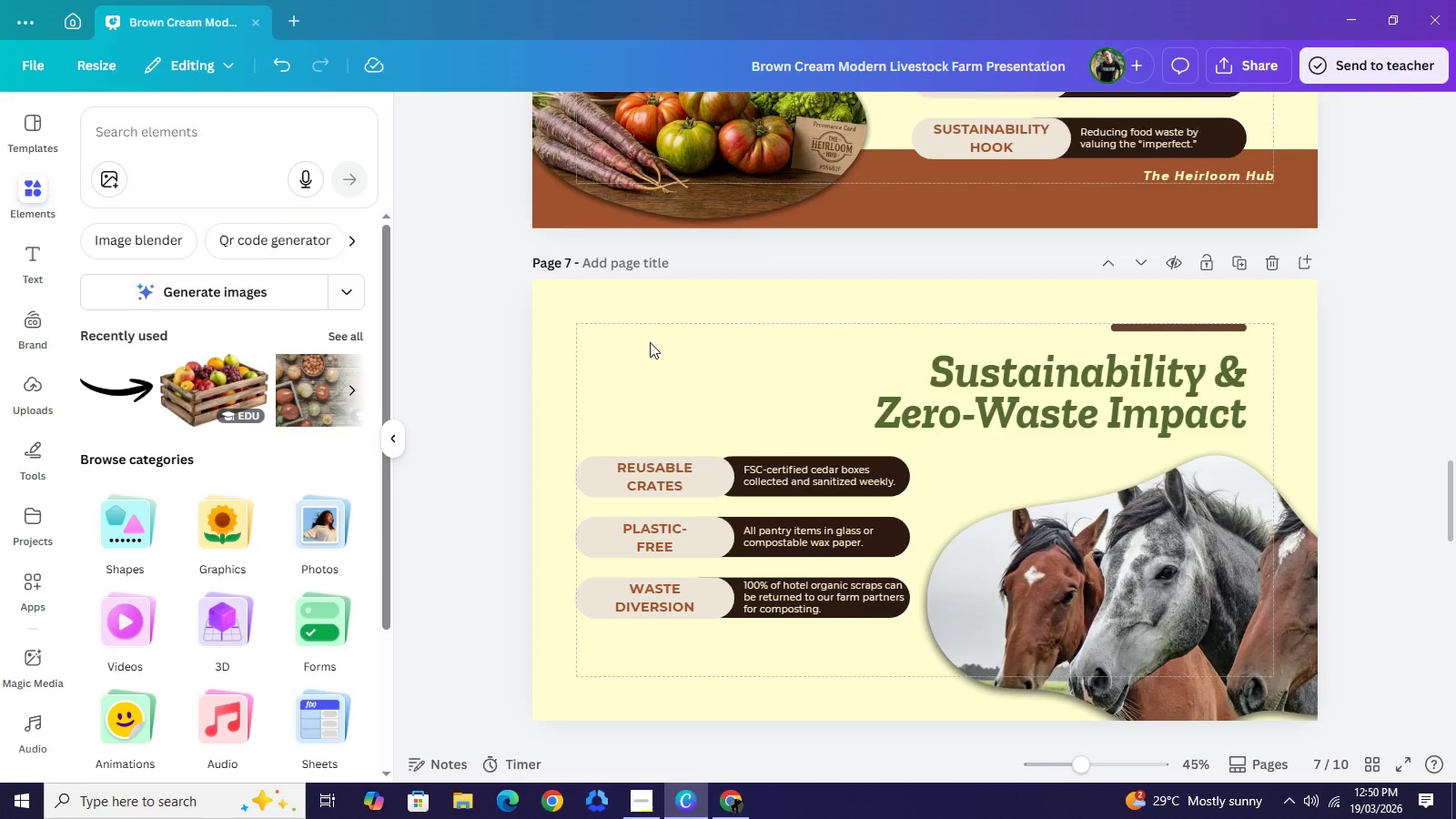 
scroll: coordinate [650, 341], scroll_direction: down, amount: 1.0
 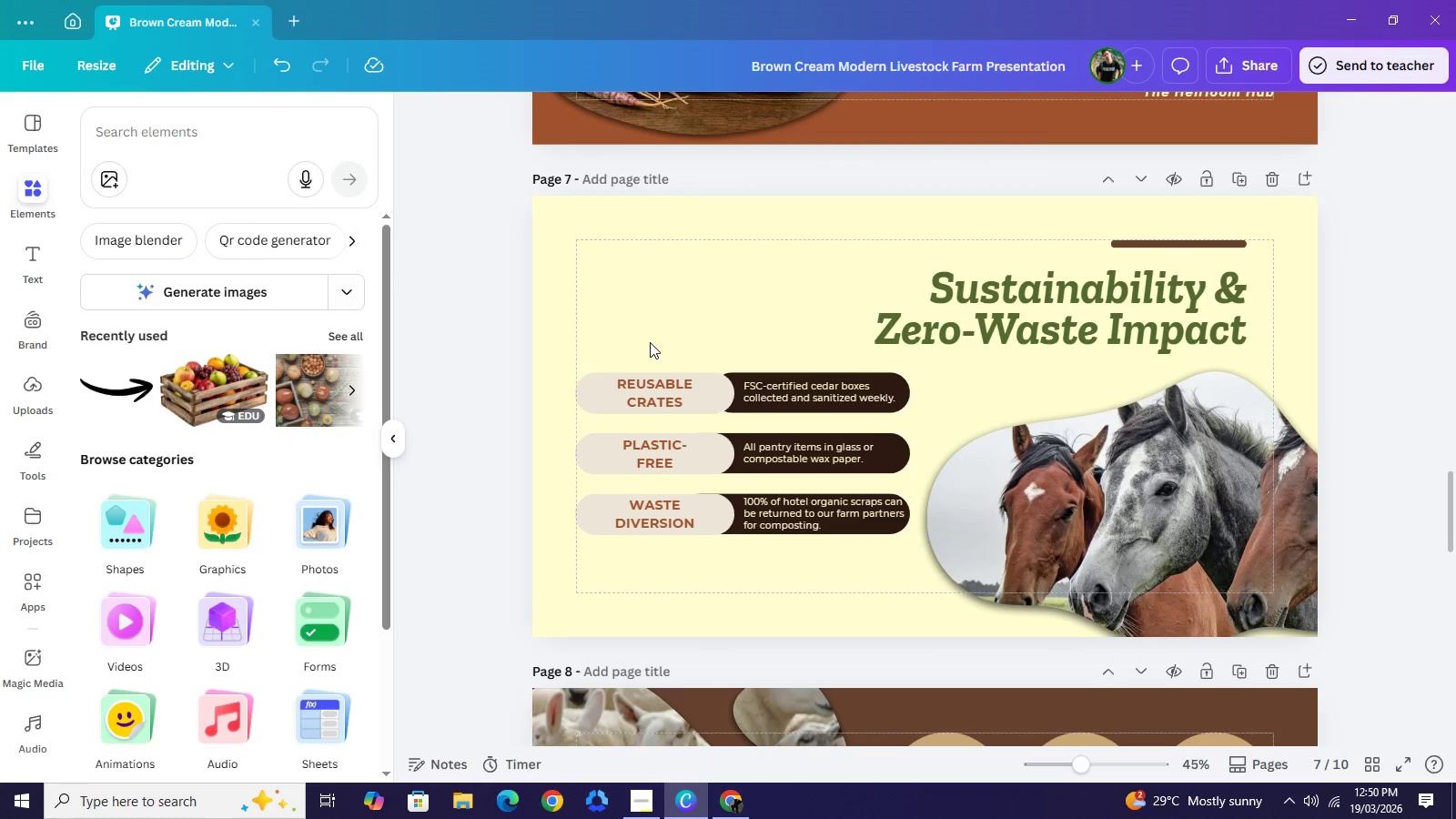 
key(Control+V)
 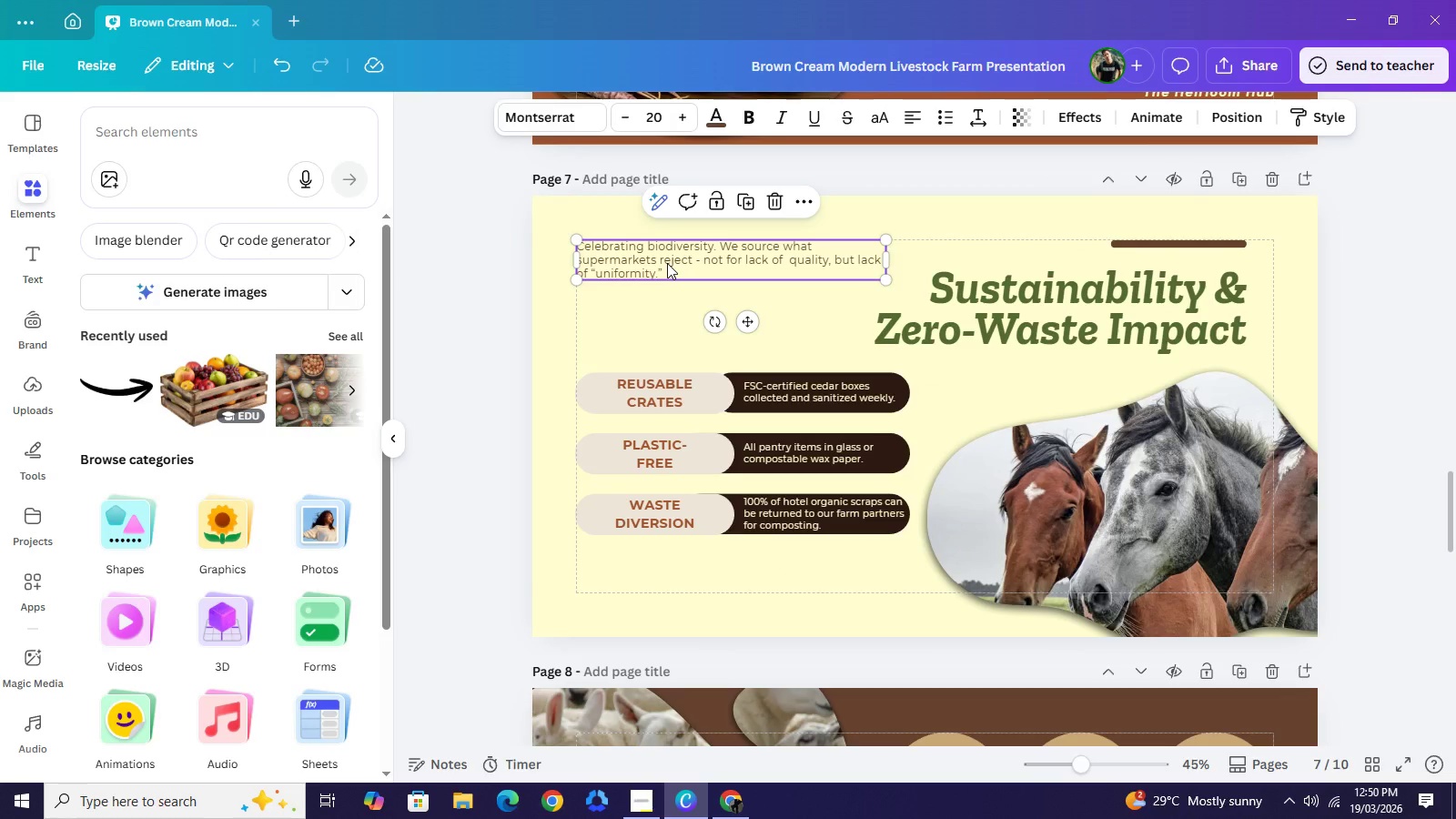 
double_click([667, 263])
 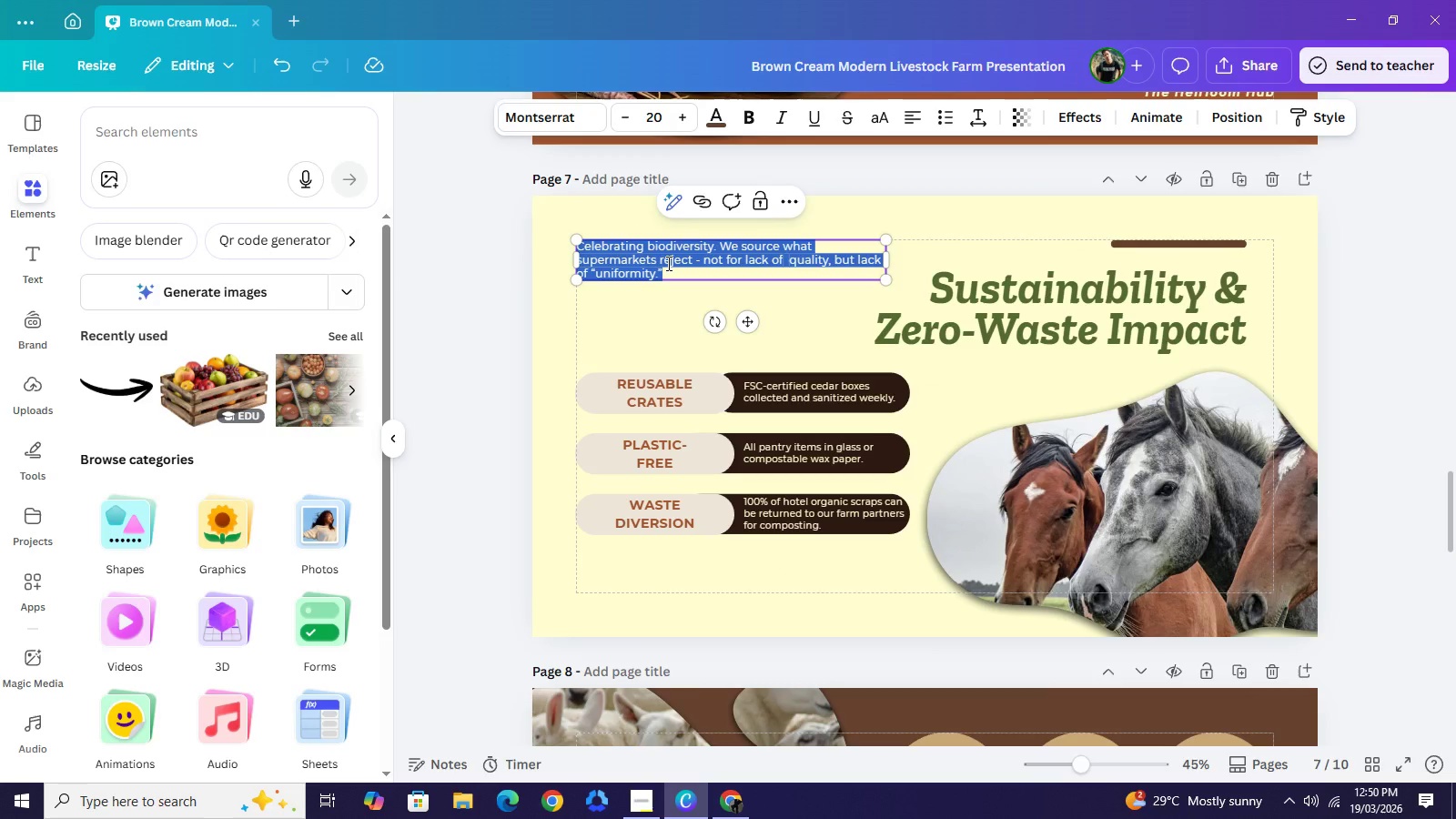 
type(Our ackaging is as thoughtful as our produce.)
 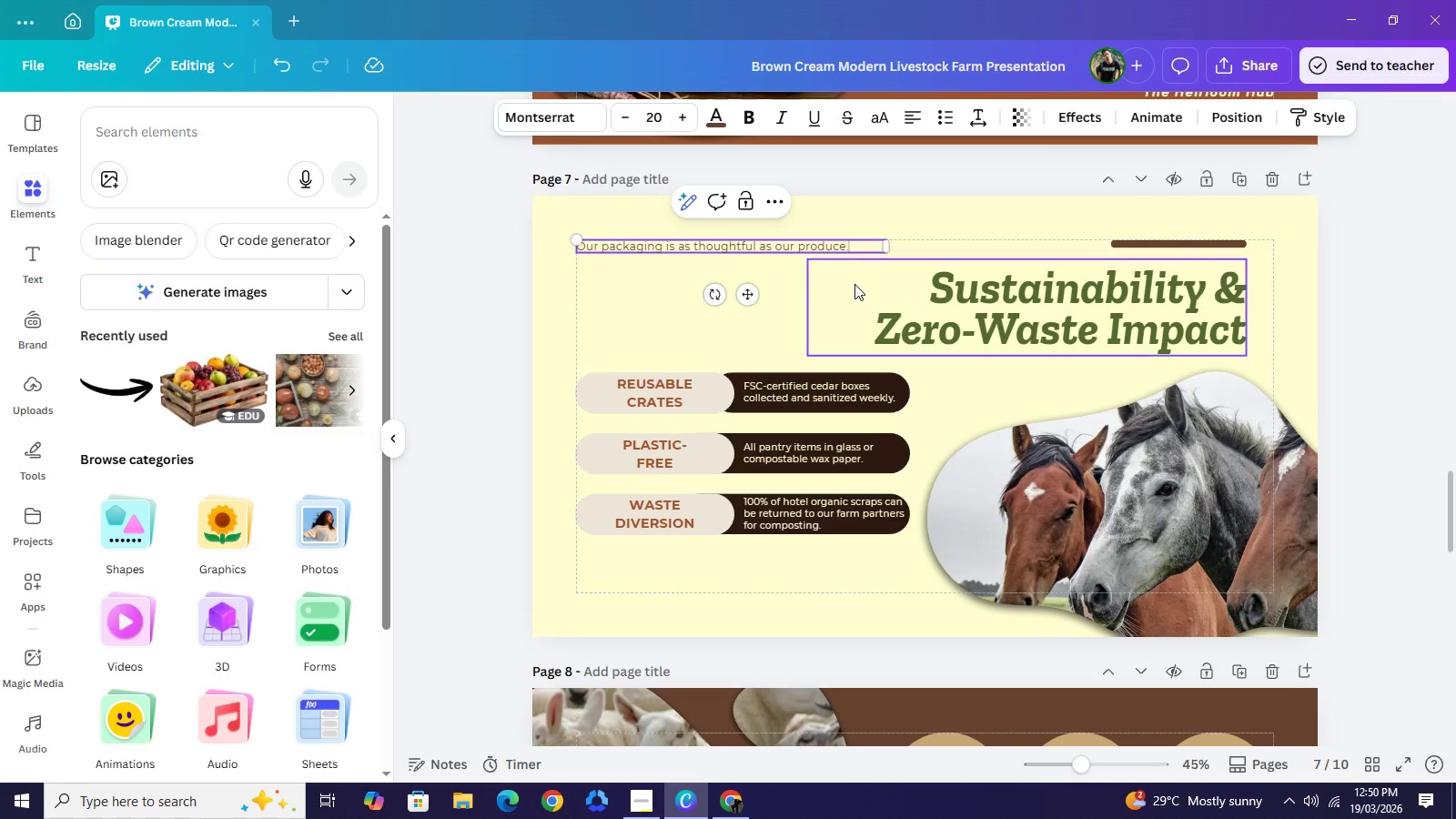 
left_click_drag(start_coordinate=[895, 248], to_coordinate=[792, 259])
 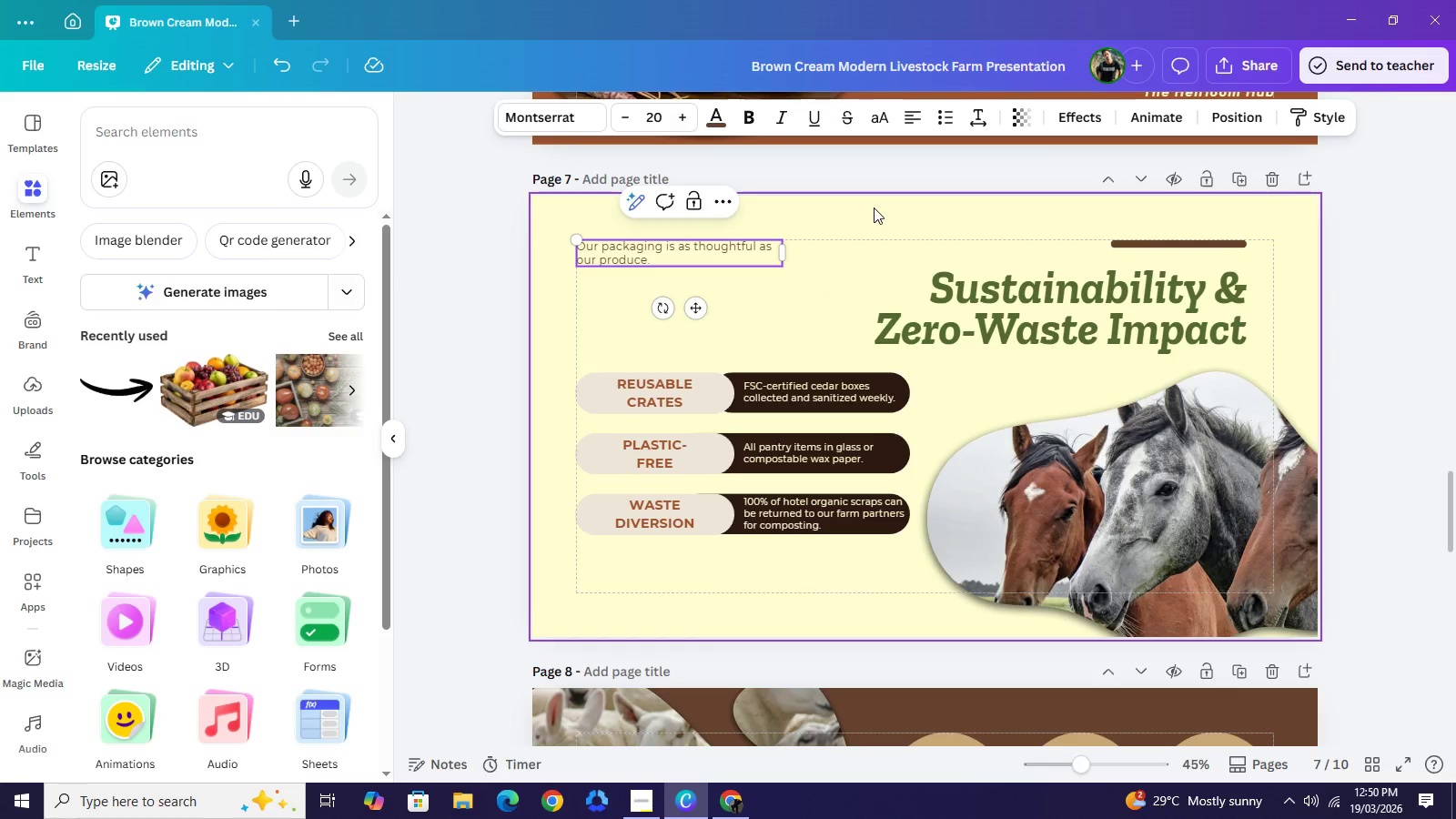 
left_click([874, 207])
 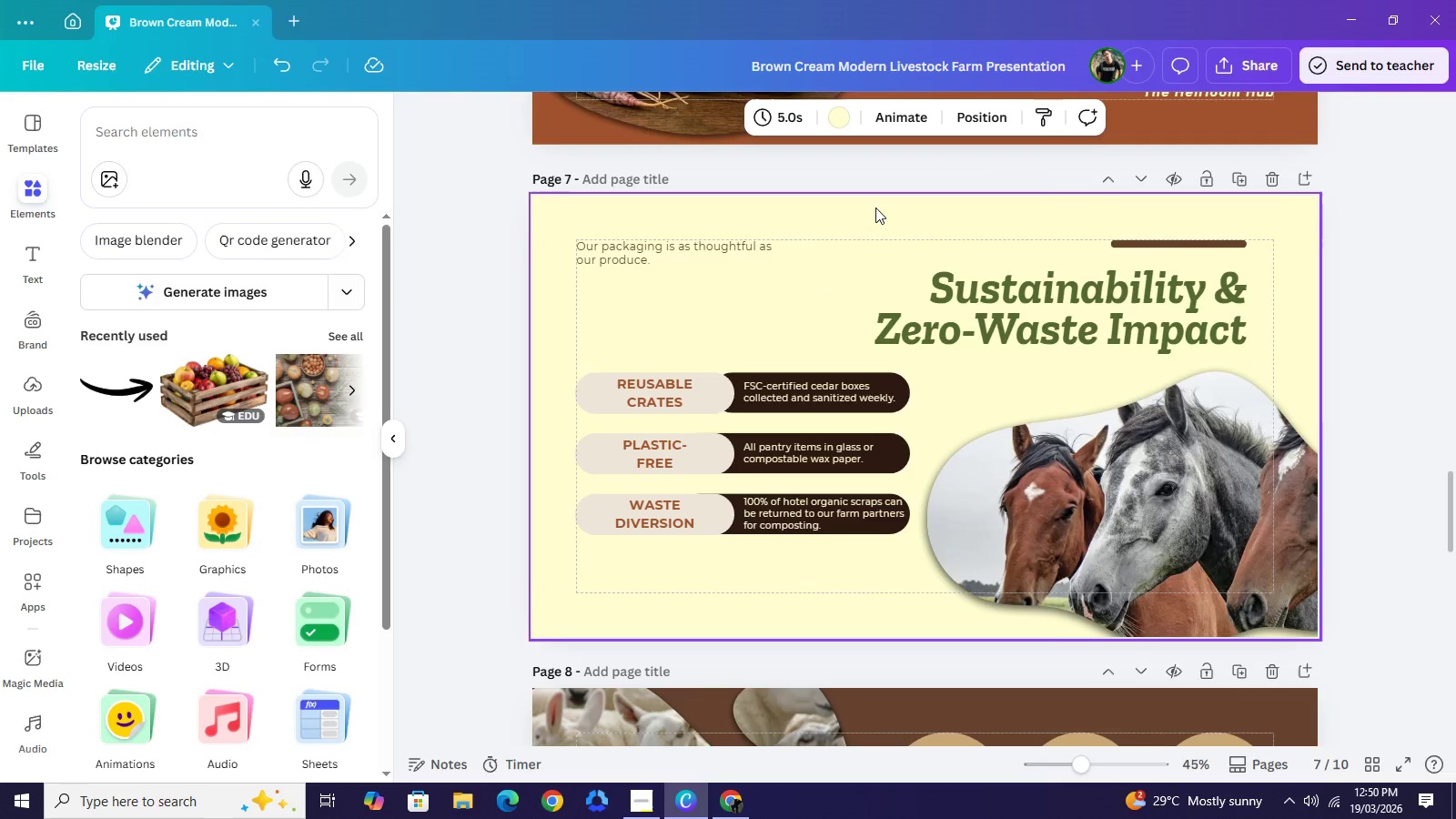 
left_click([875, 207])
 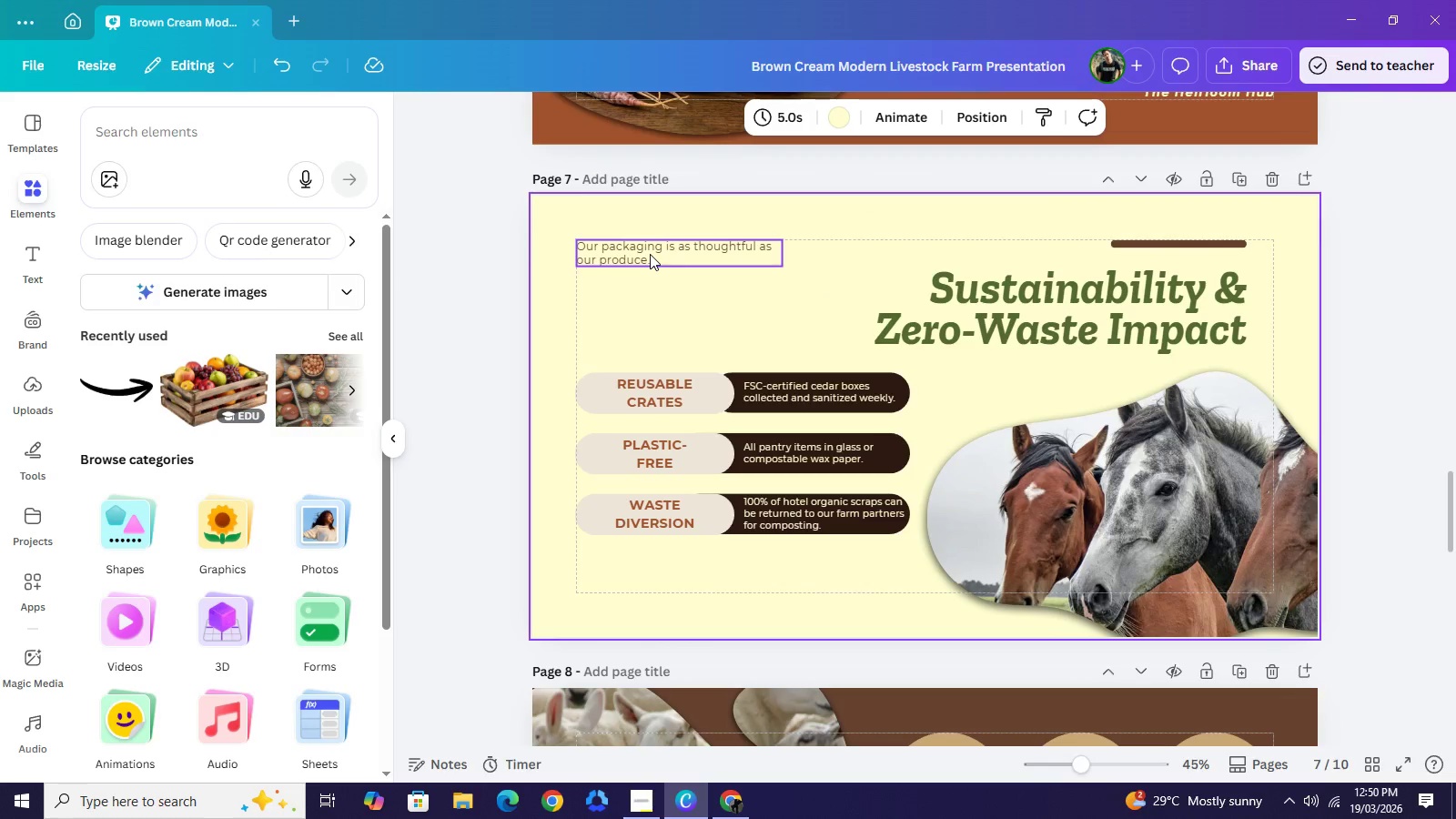 
left_click_drag(start_coordinate=[650, 254], to_coordinate=[651, 329])
 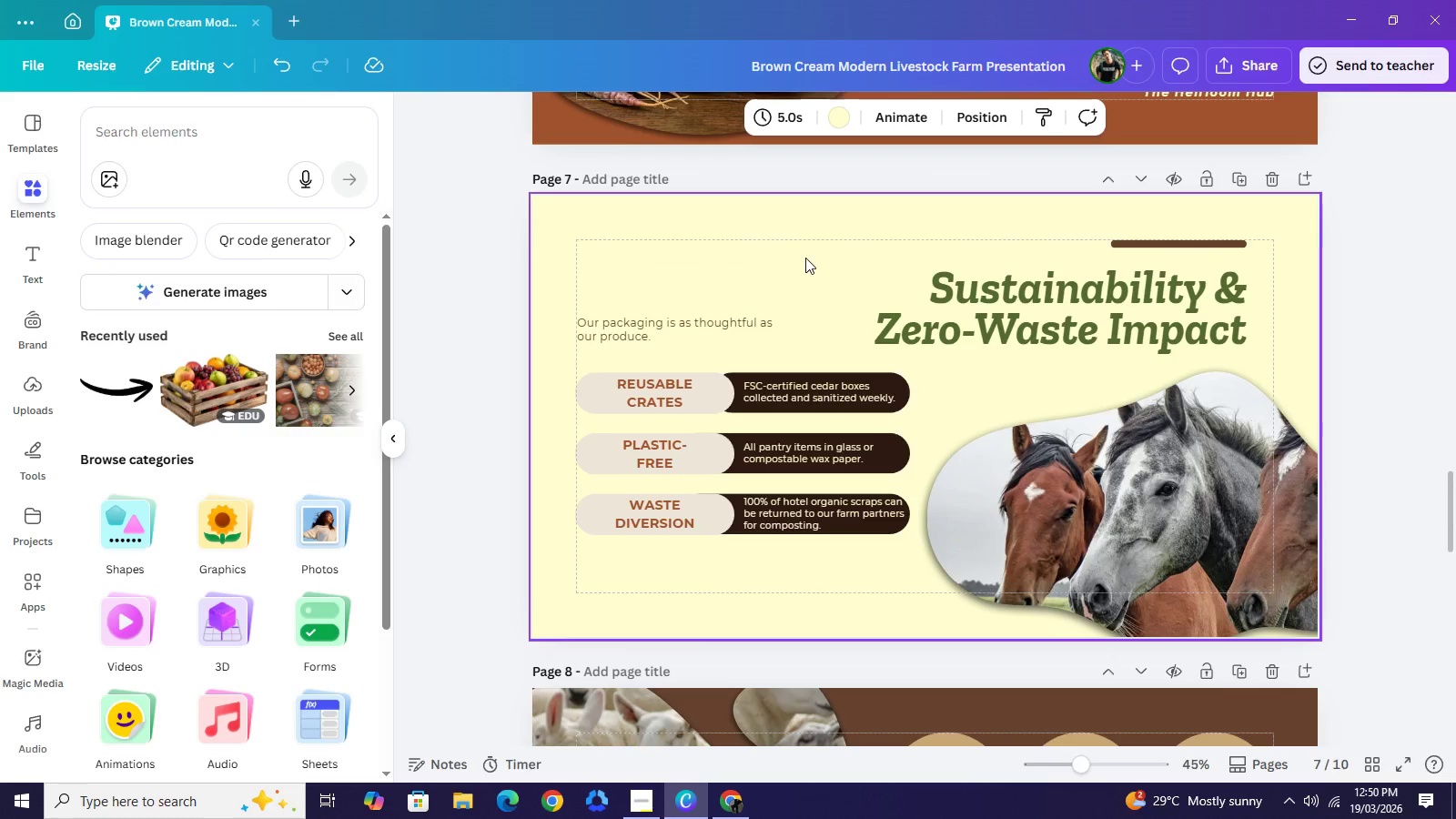 
scroll: coordinate [805, 258], scroll_direction: up, amount: 3.0
 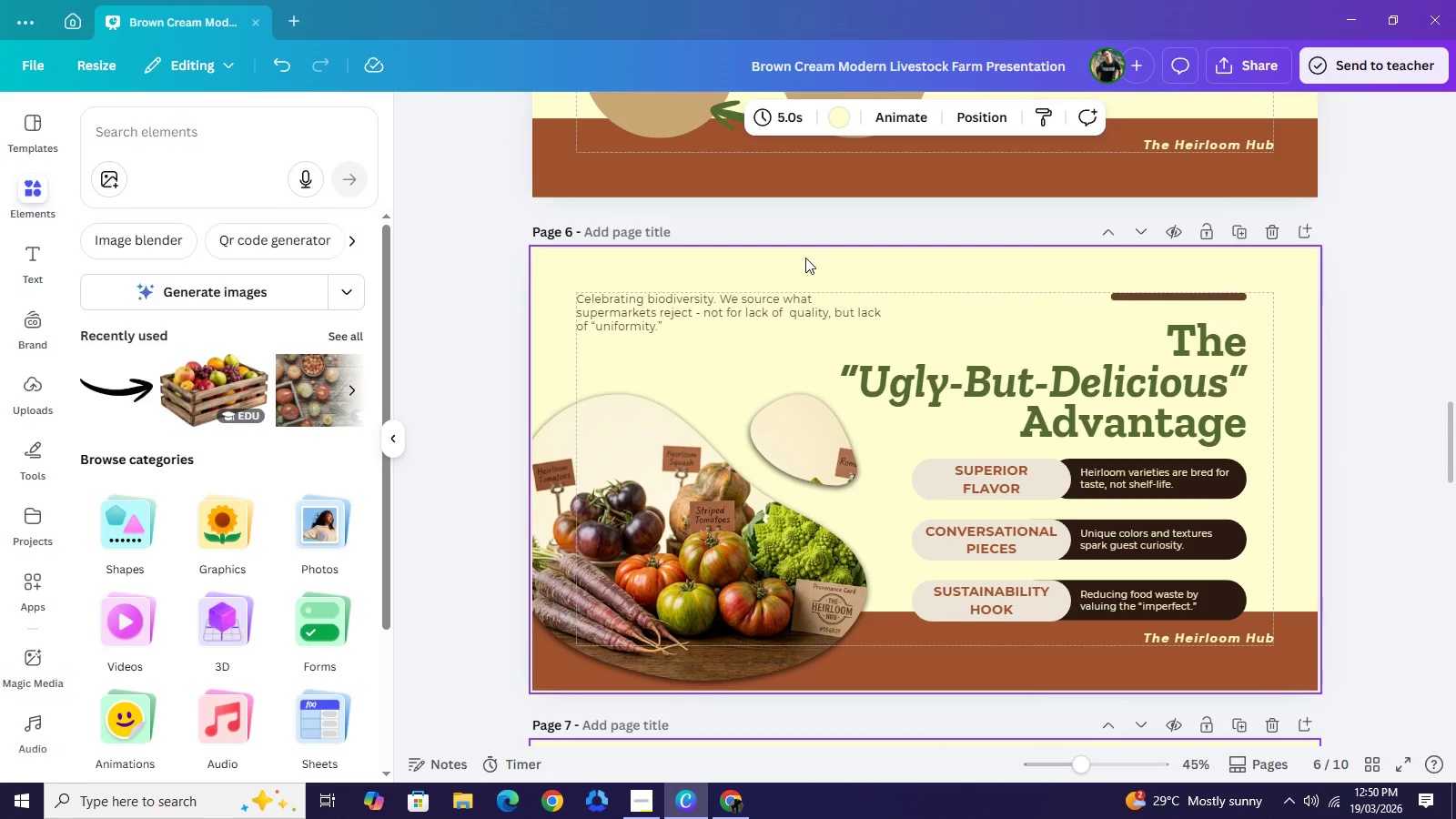 
scroll: coordinate [864, 442], scroll_direction: down, amount: 3.0
 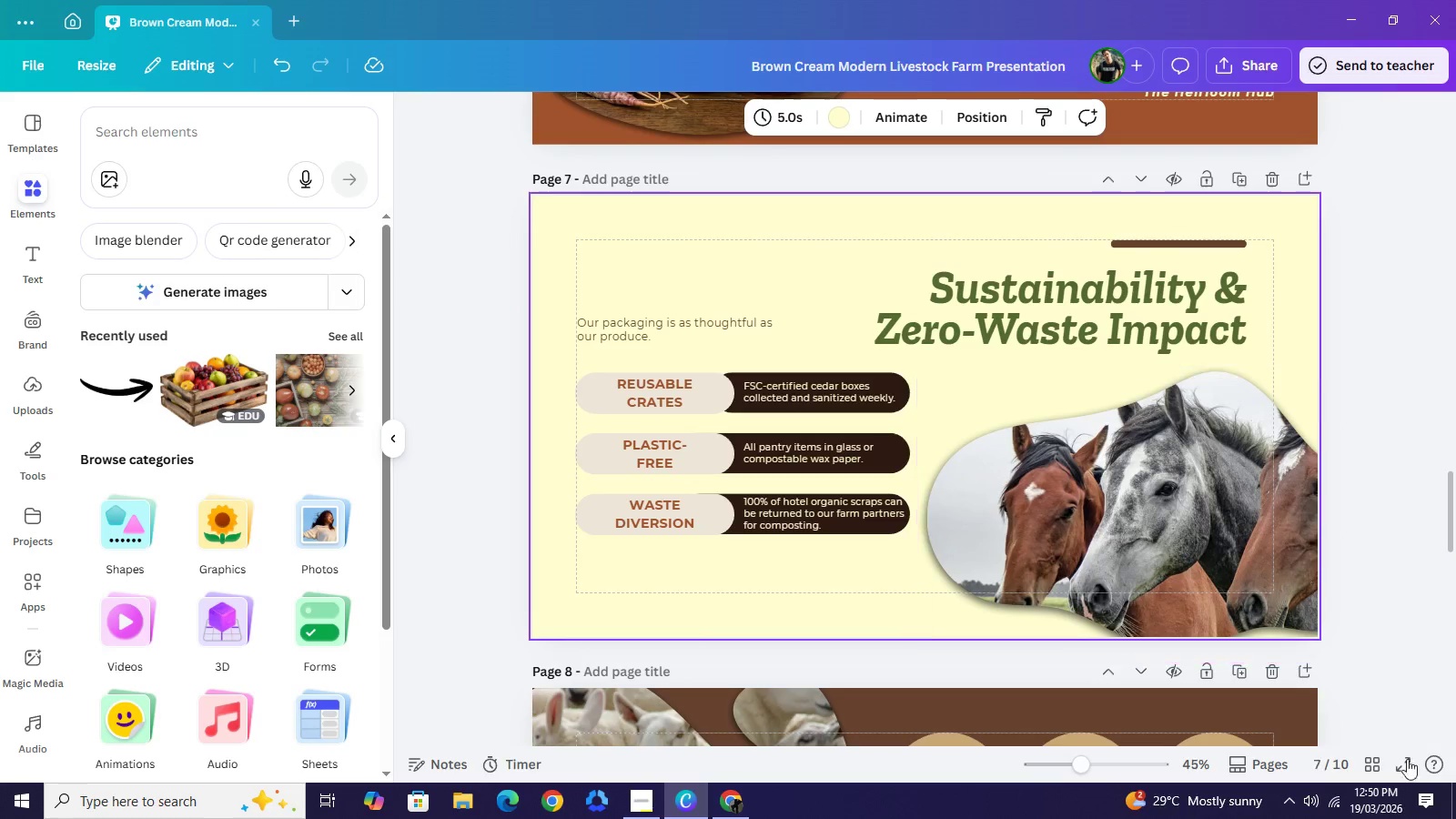 
left_click([1407, 770])
 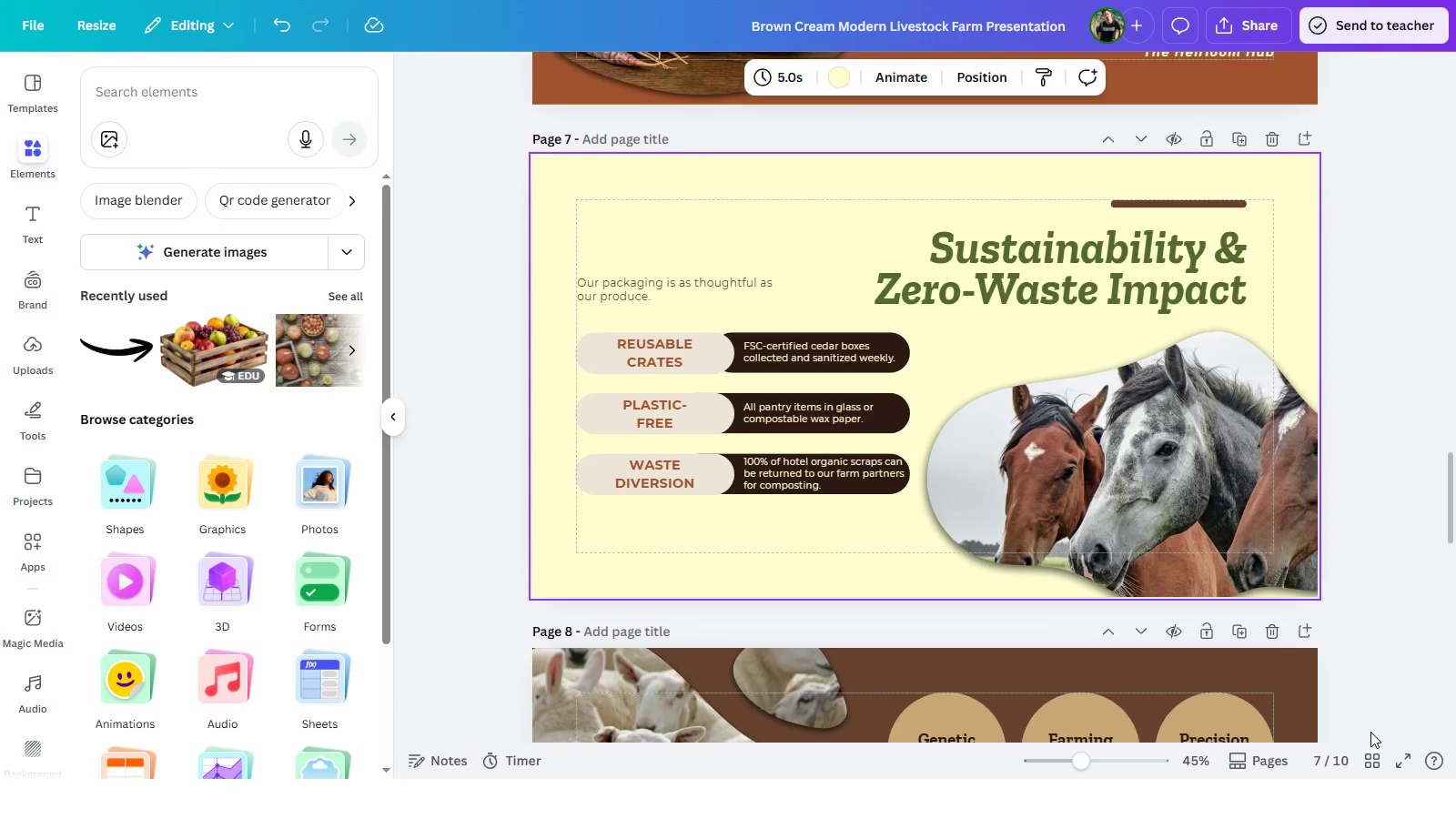 
mouse_move([1350, 717])
 